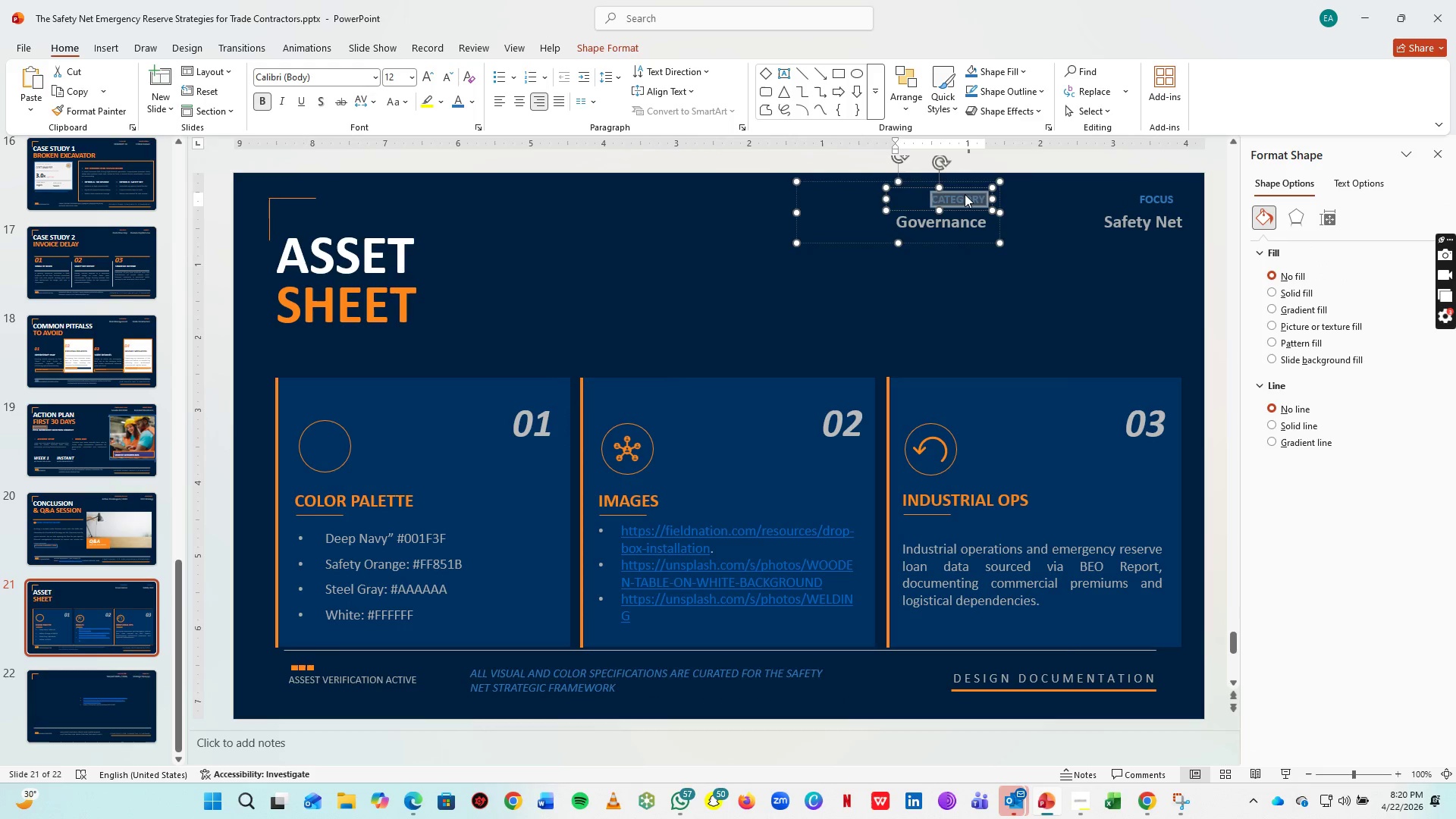 
key(Control+A)
 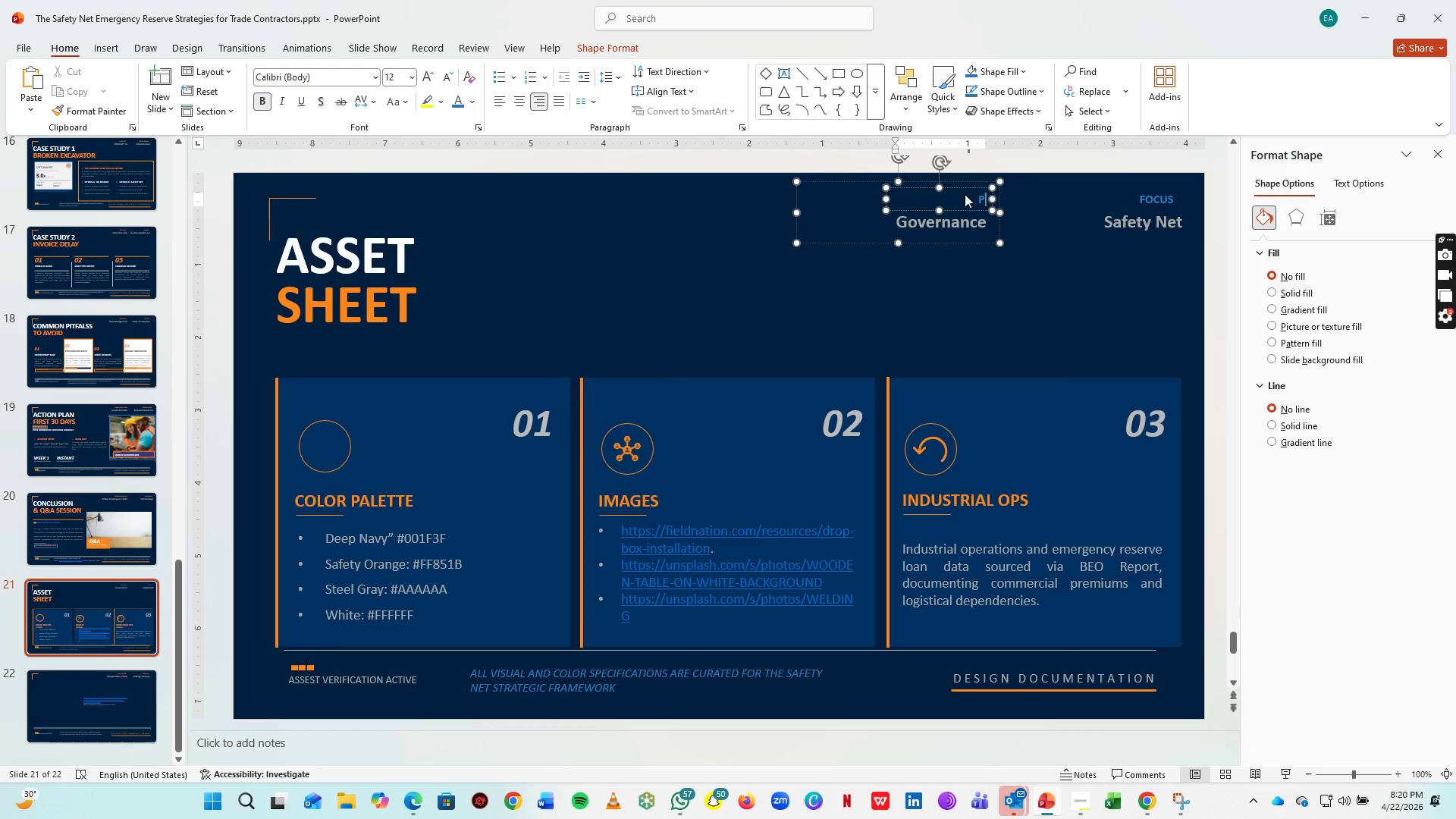 
type(PROJECT REF)
 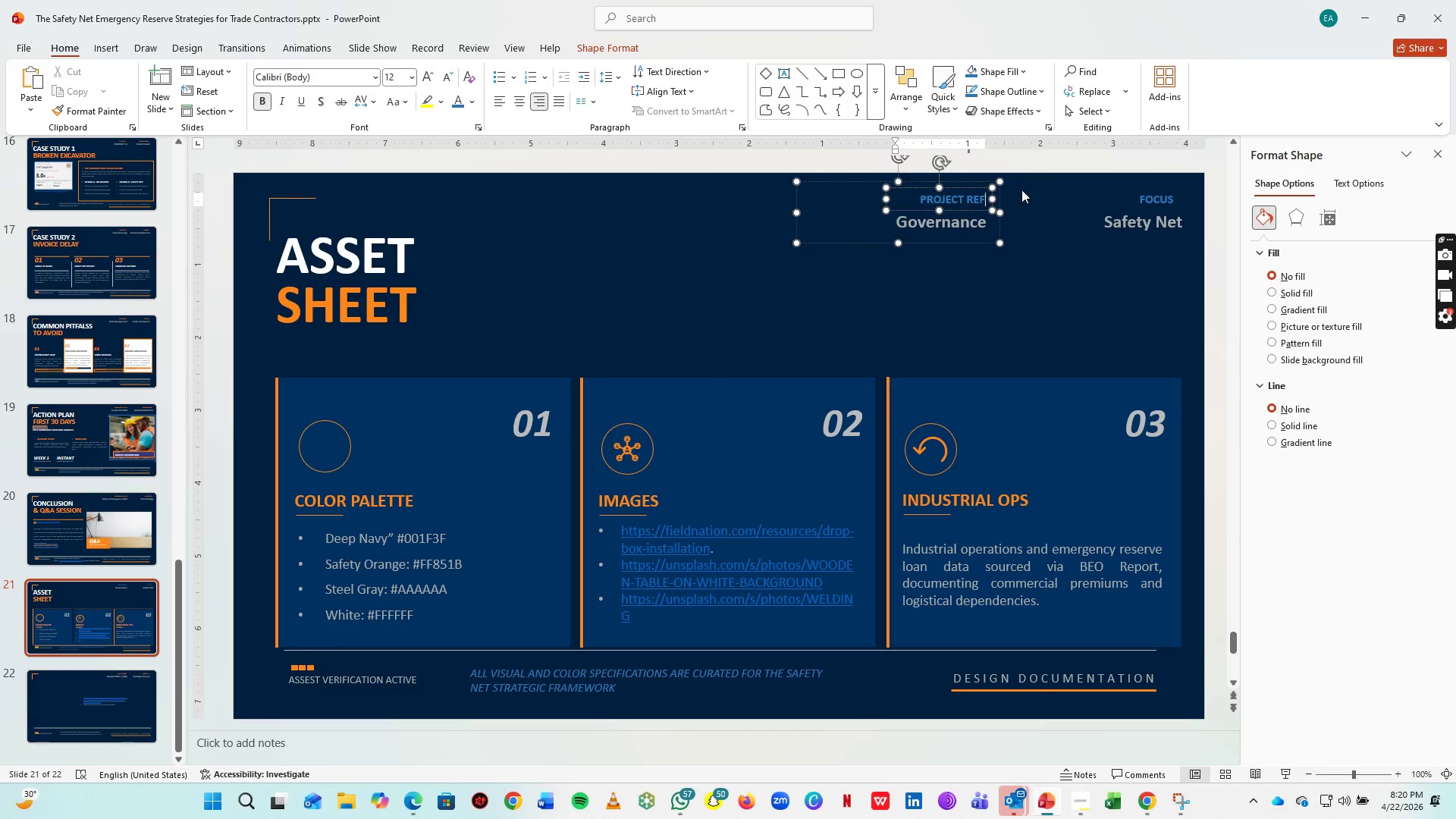 
key(Control+A)
 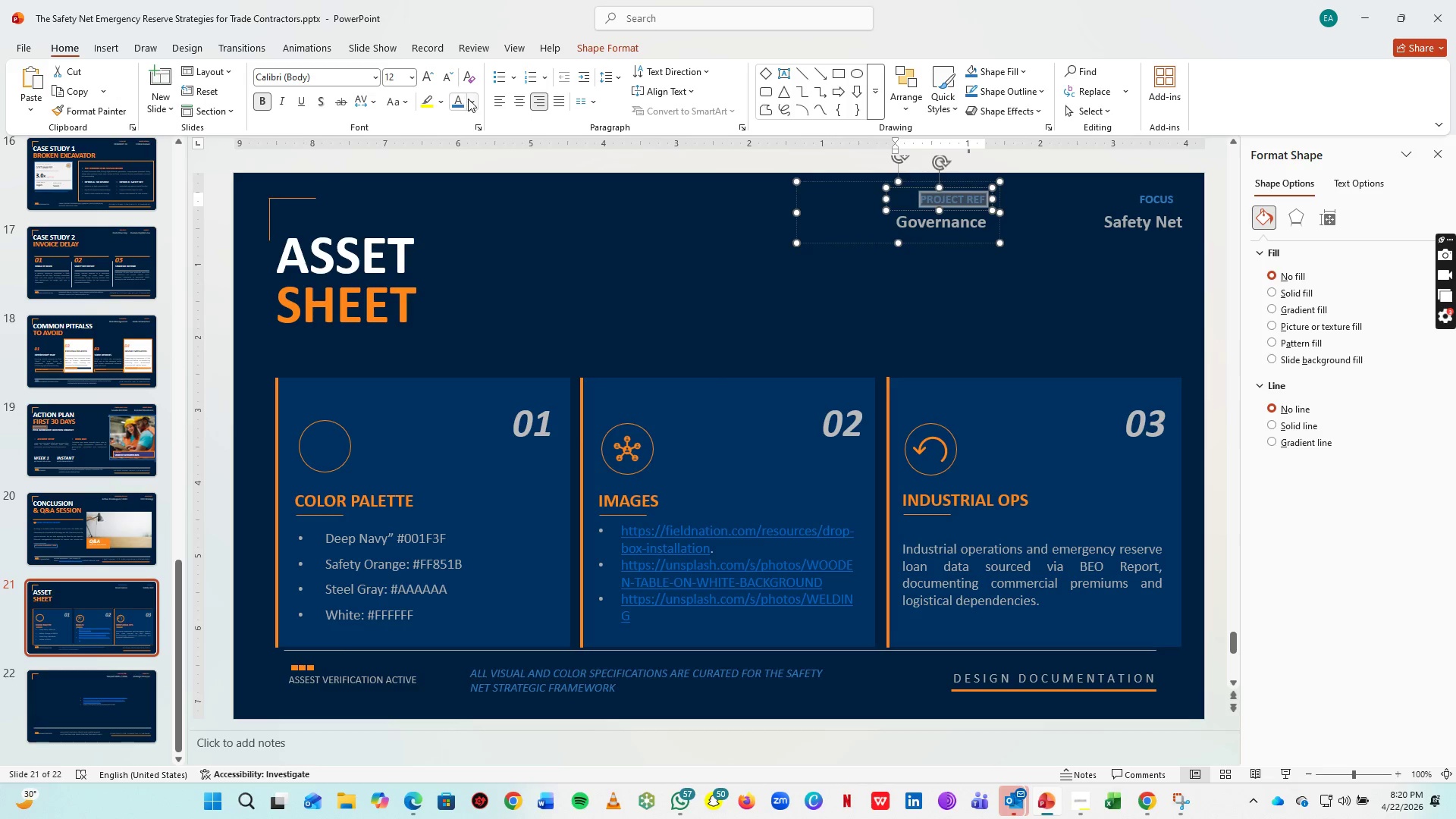 
left_click([468, 99])
 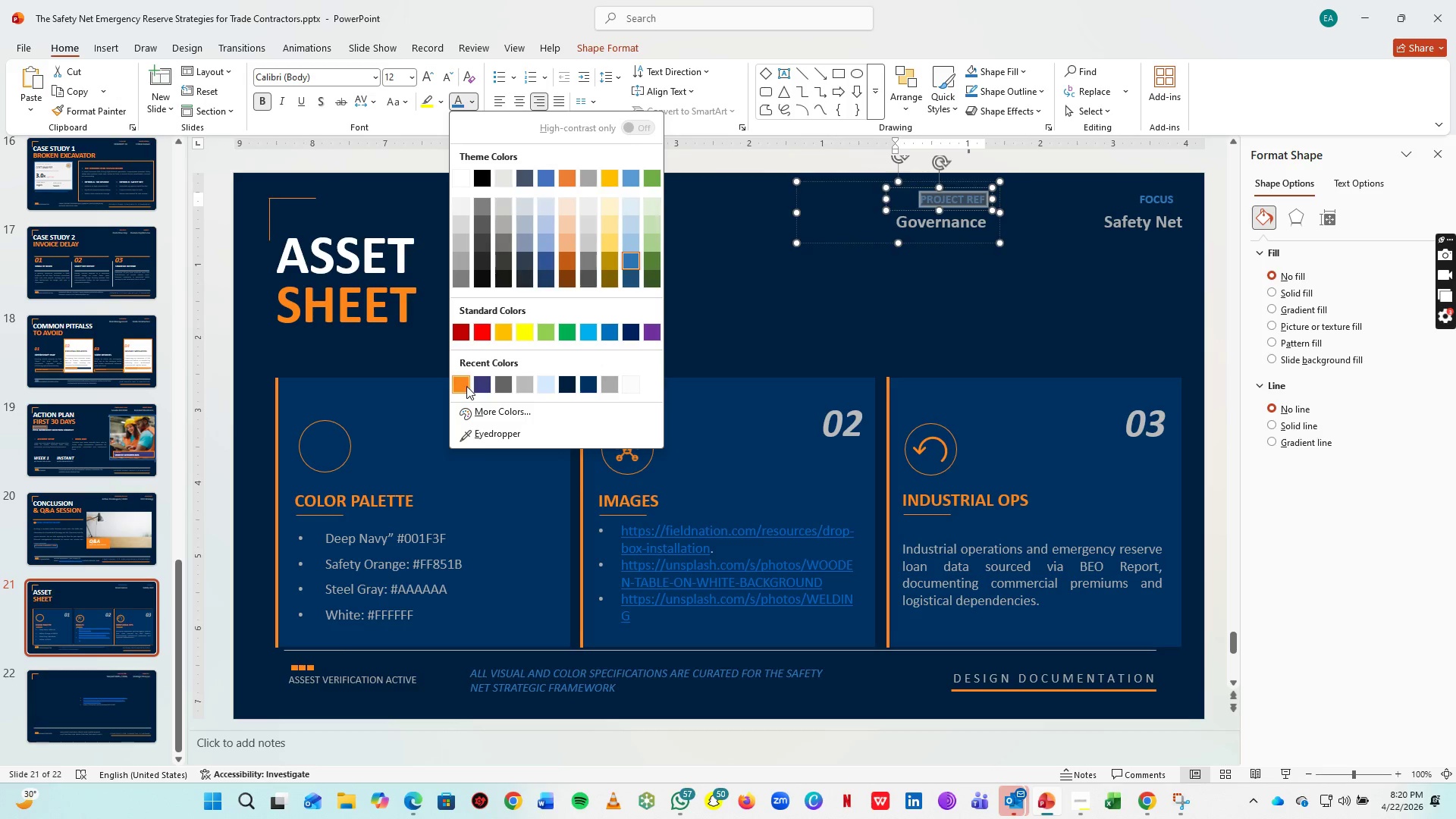 
left_click([460, 384])
 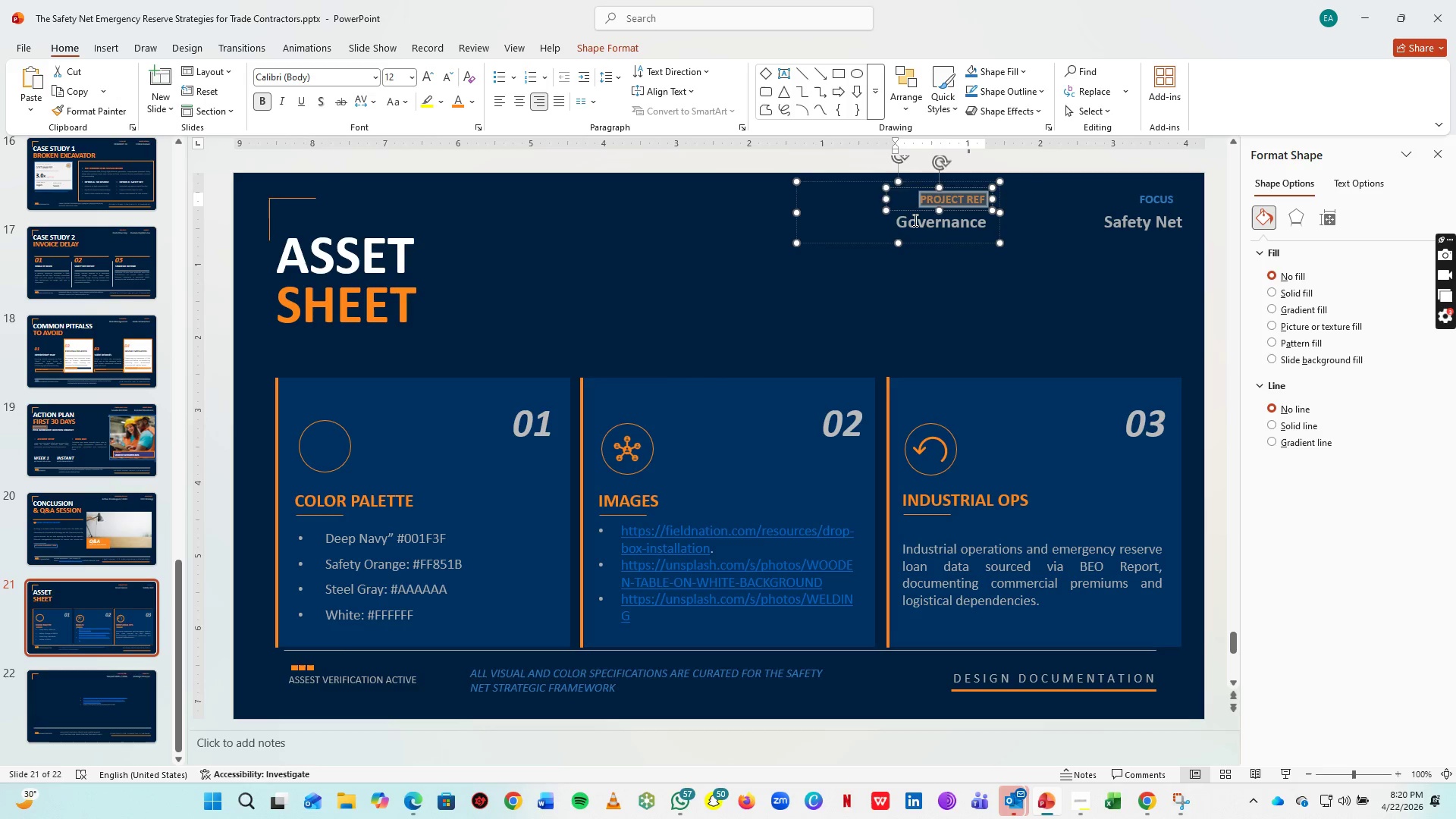 
left_click([914, 220])
 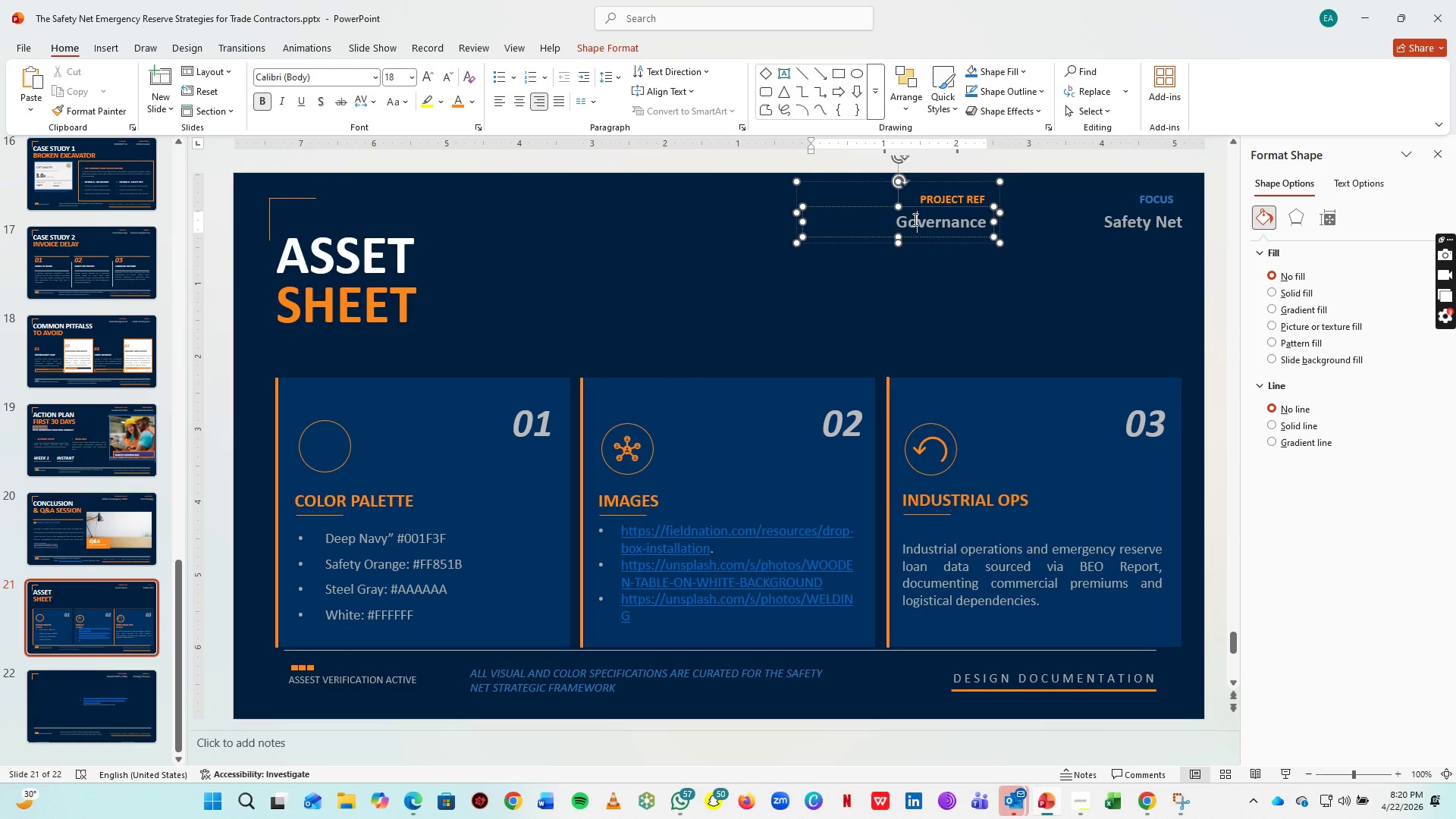 
key(Control+A)
 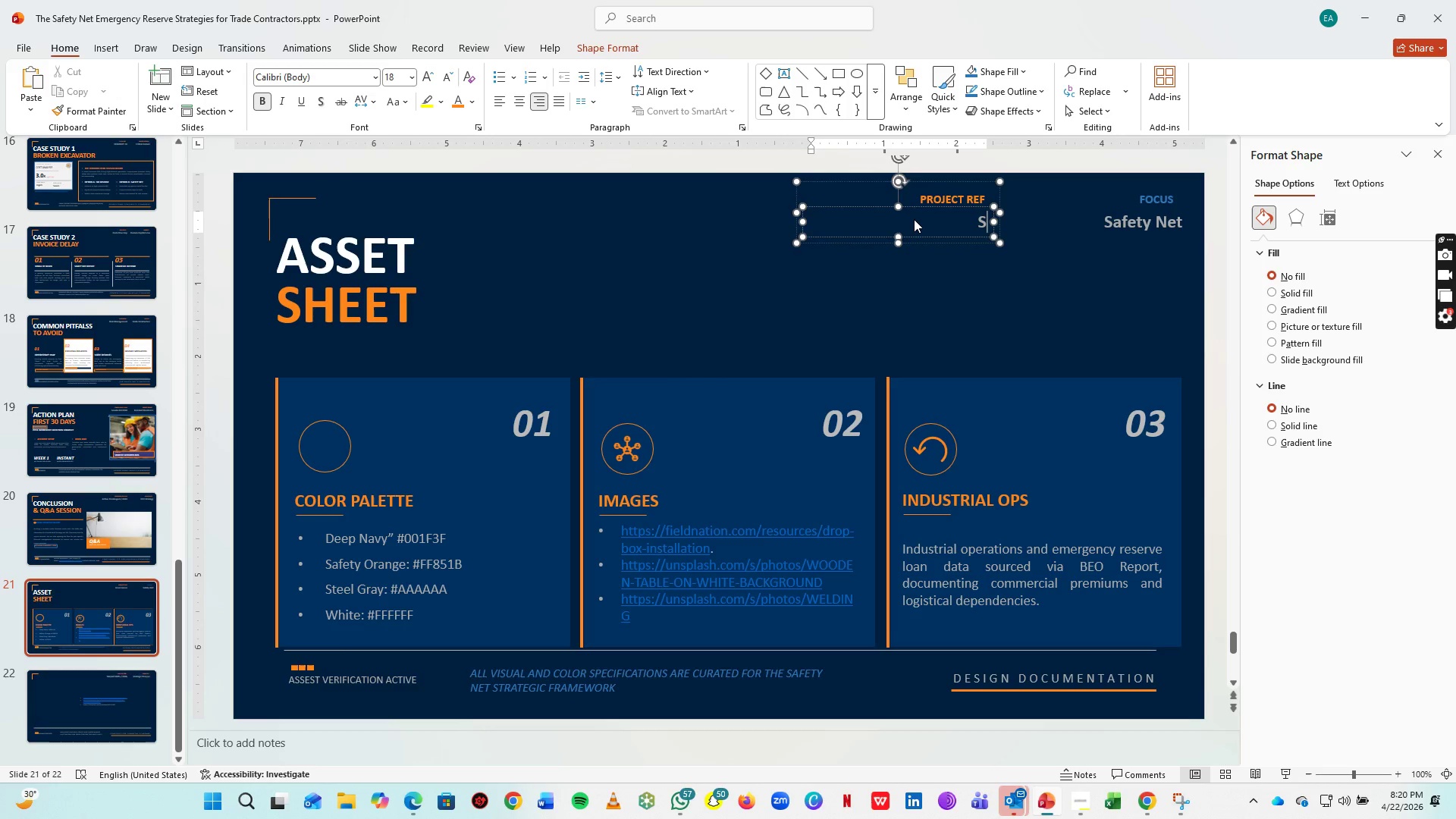 
type(SAFE-2024)
 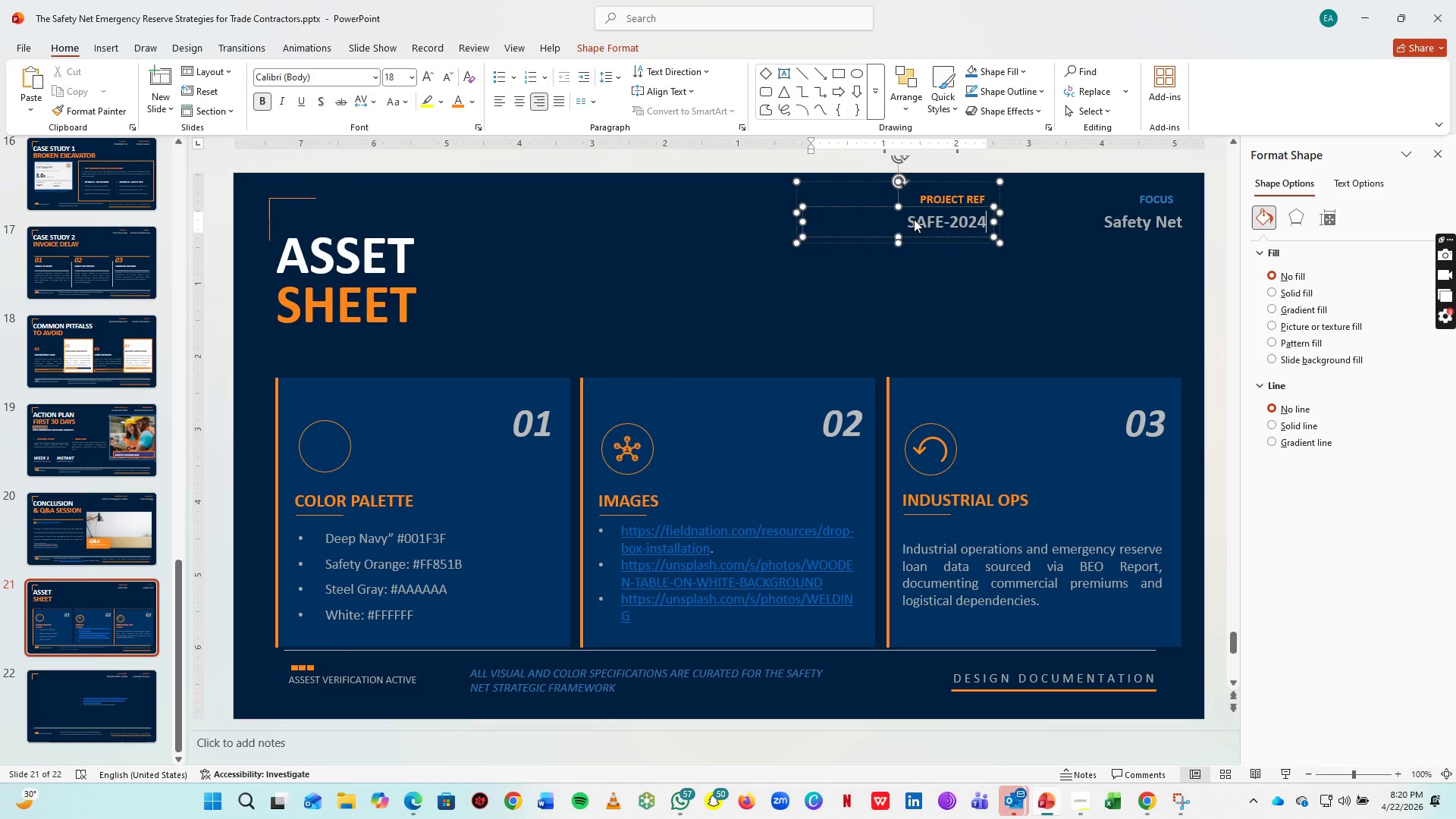 
key(Control+S)
 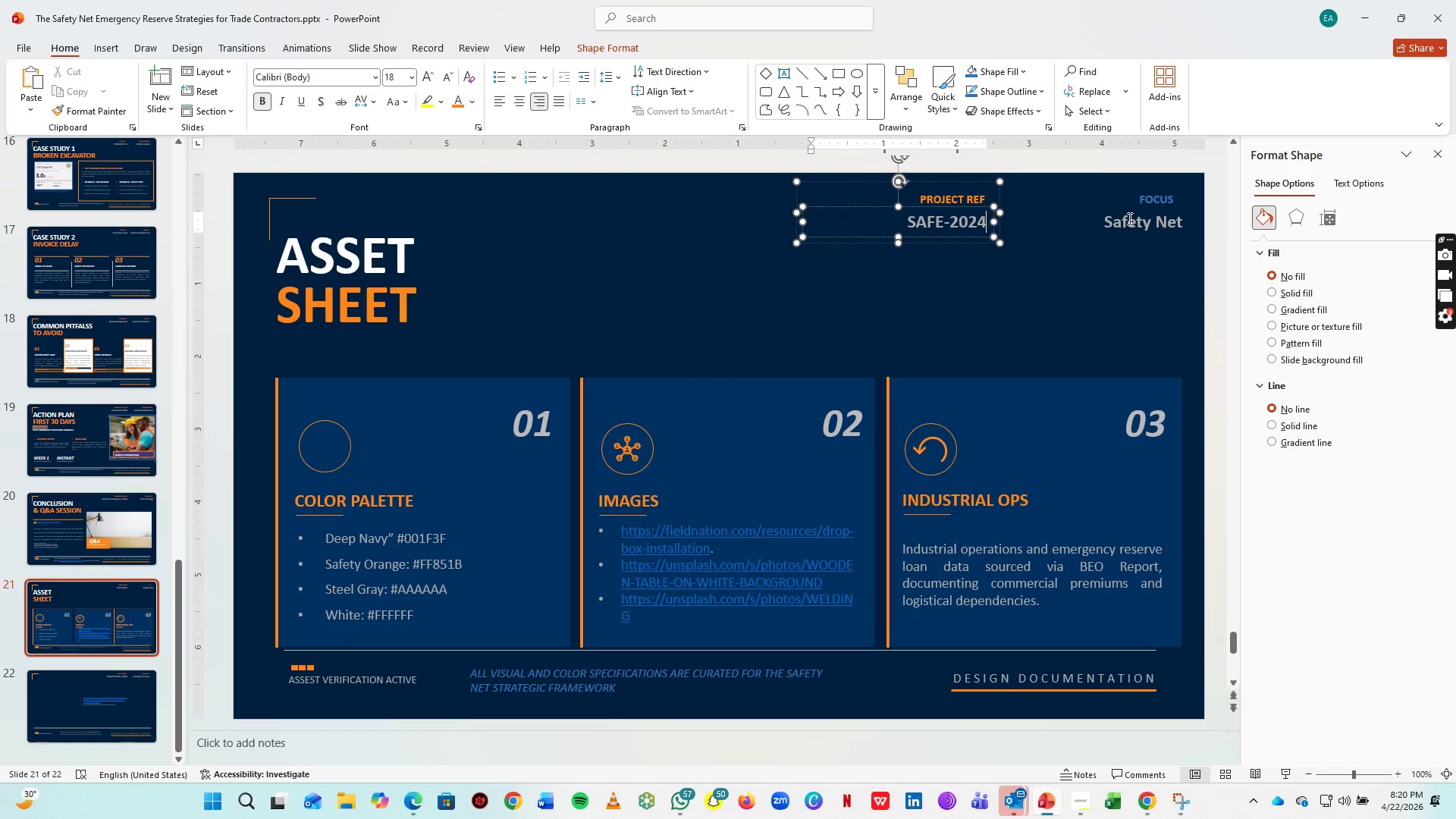 
left_click([1128, 218])
 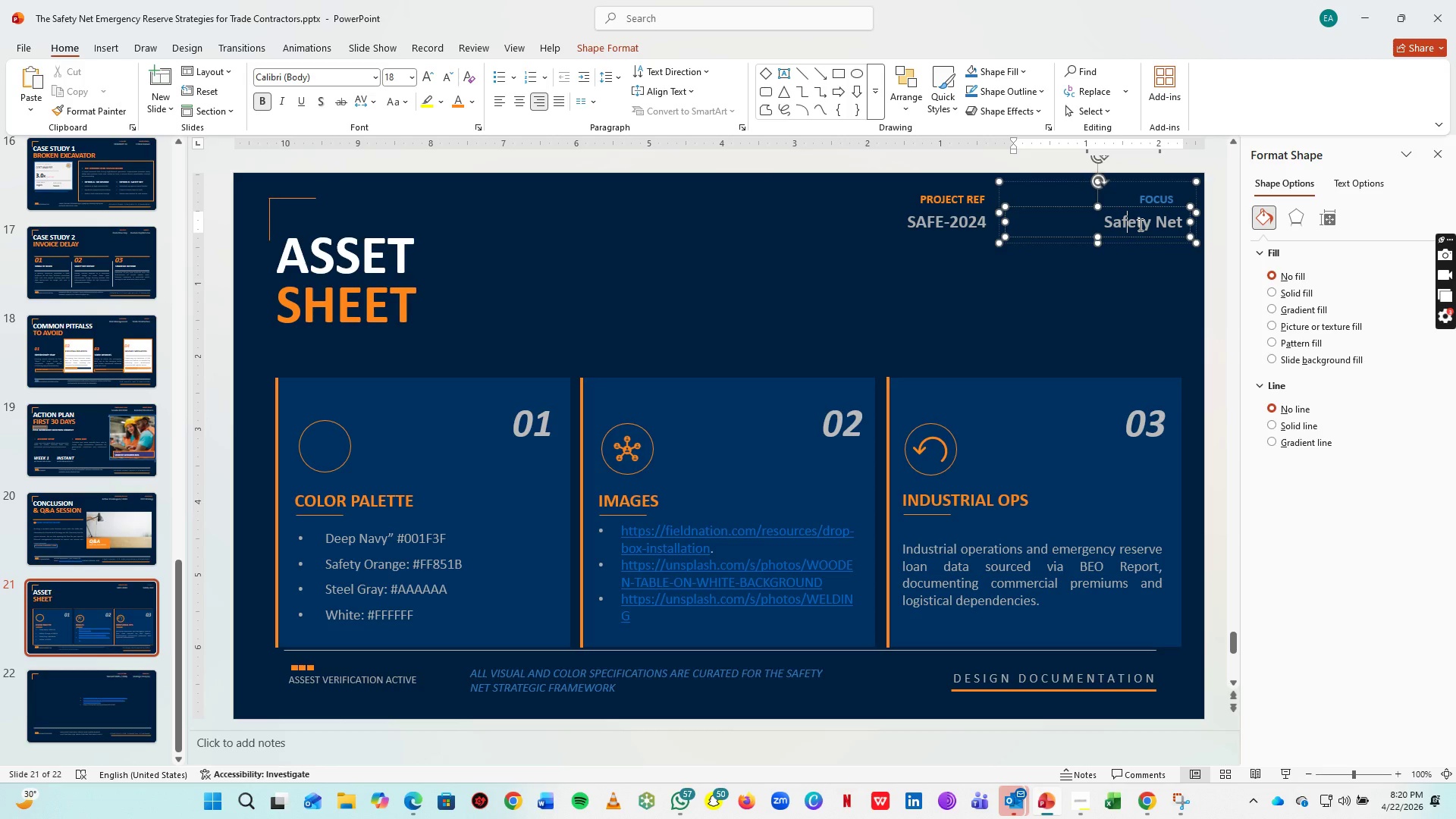 
key(Control+A)
 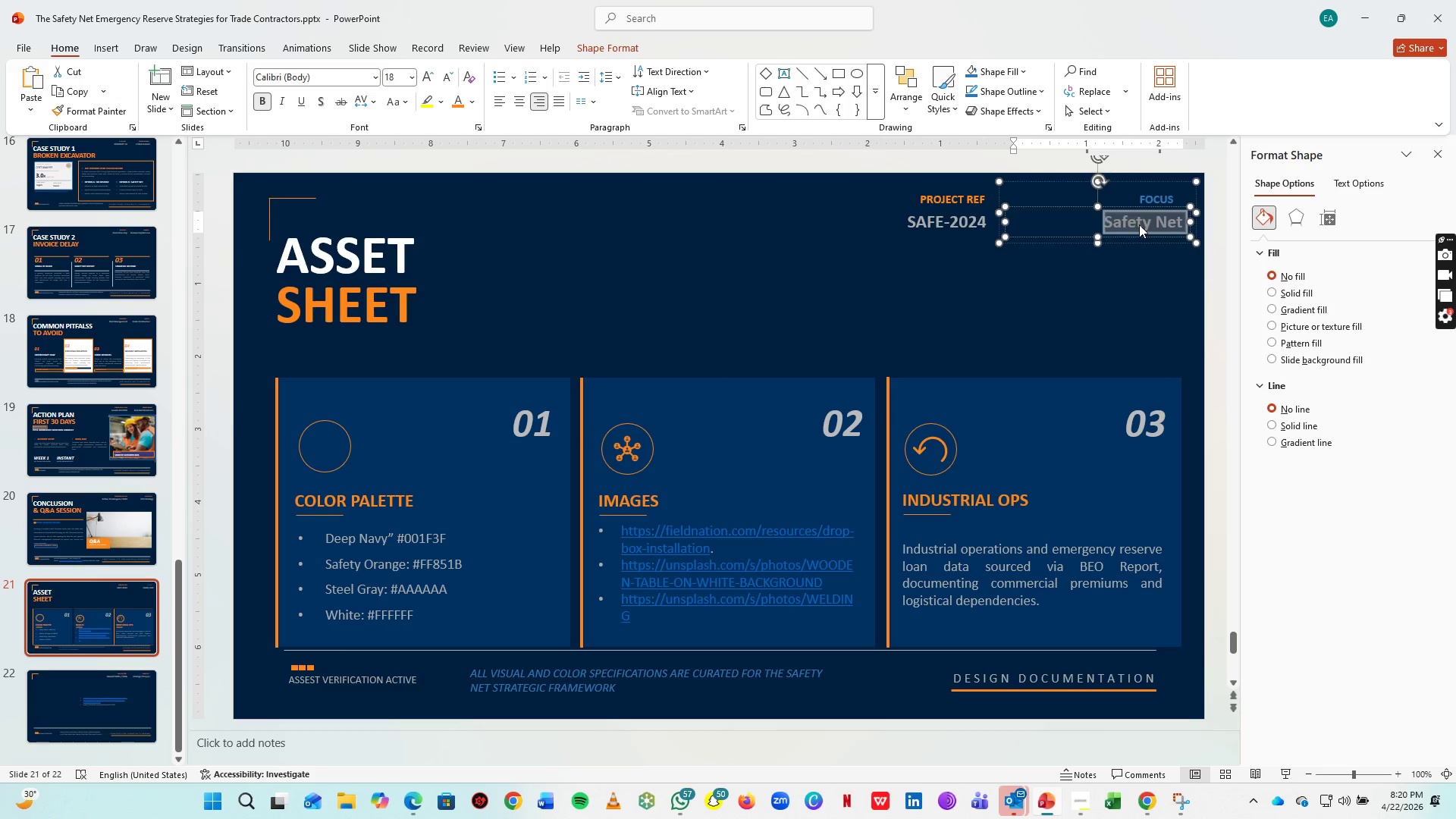 
type(Trade Contracting)
 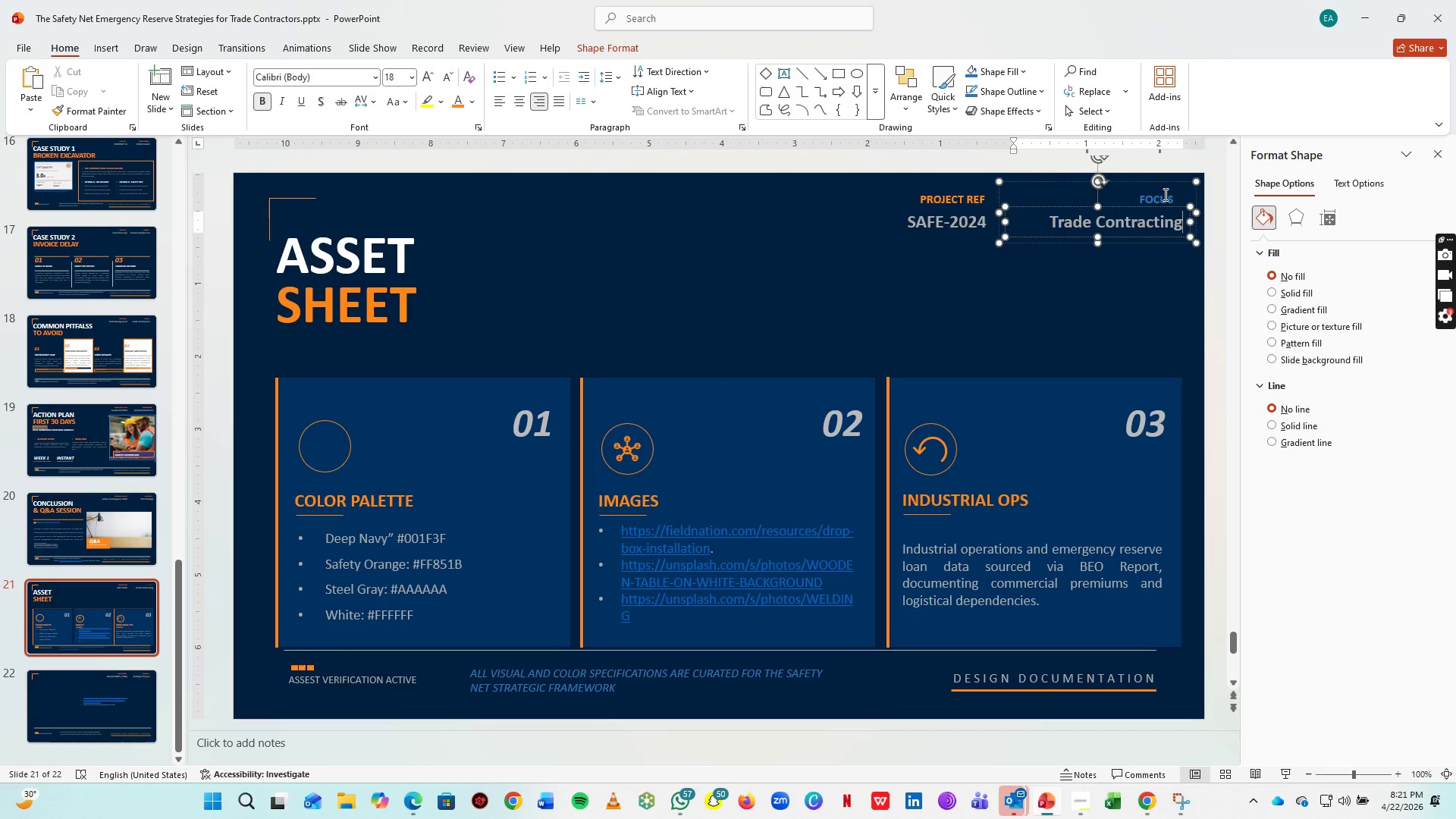 
left_click([1164, 194])
 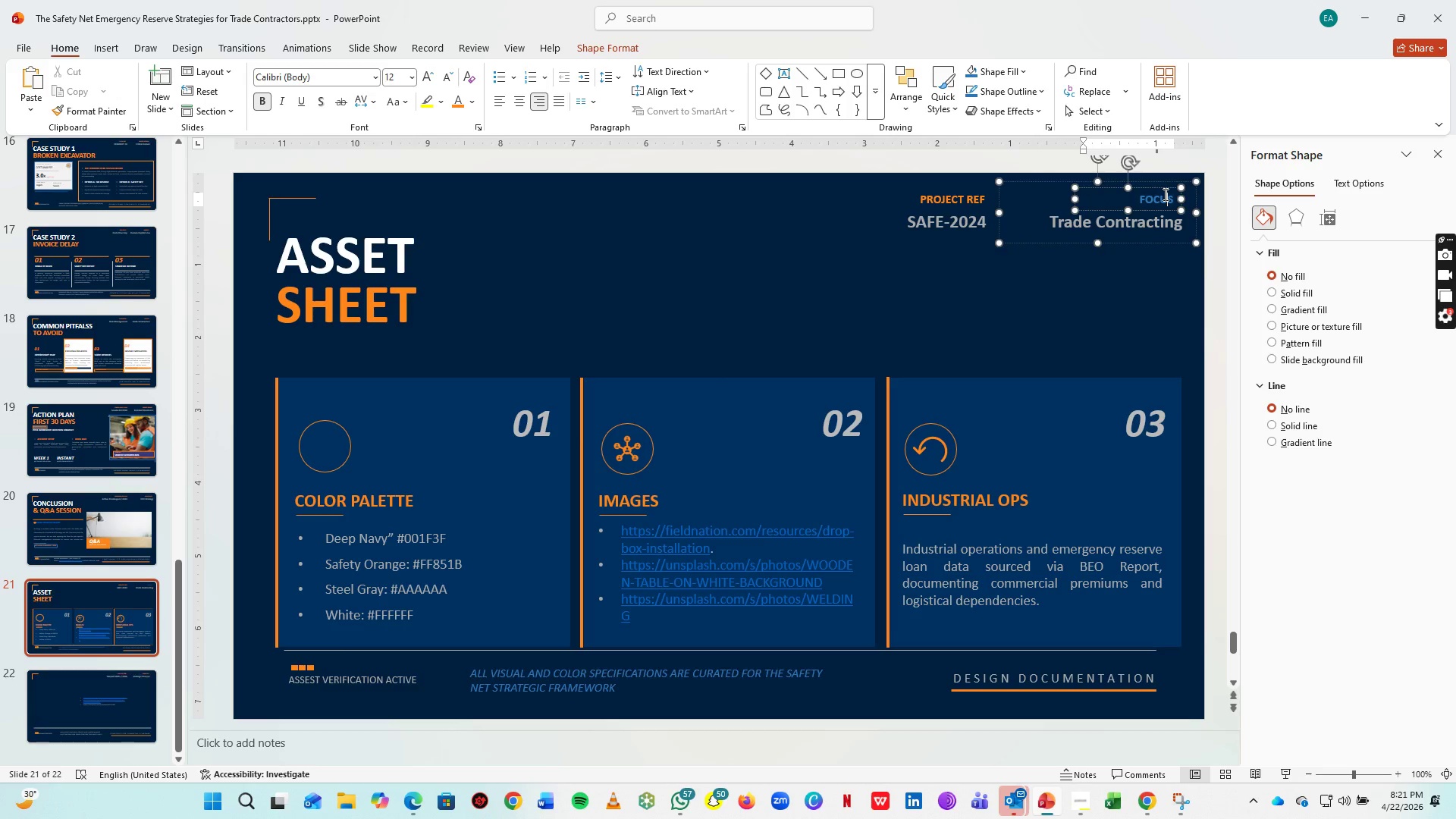 
key(Control+A)
 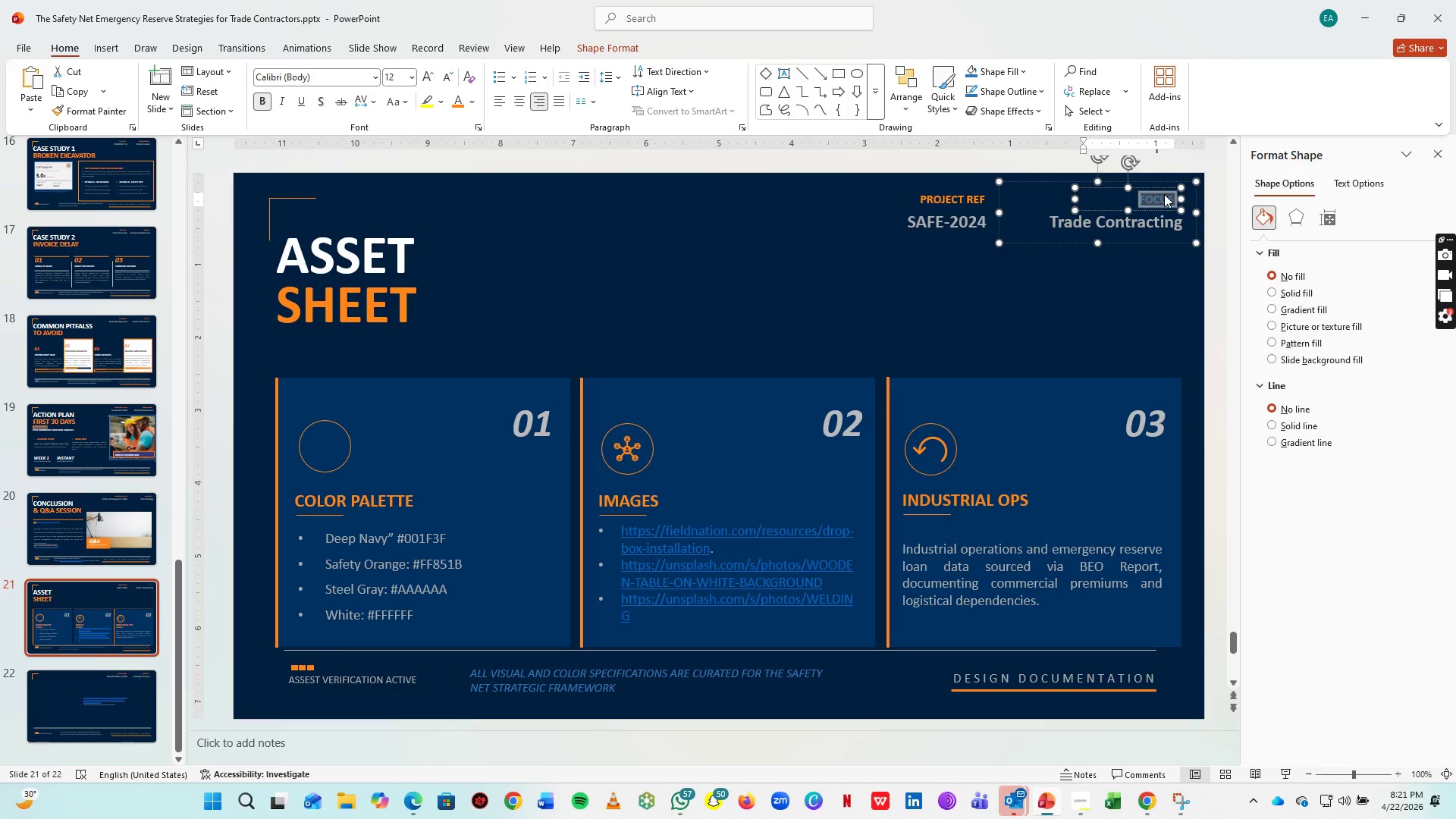 
type(INDUSTRY)
 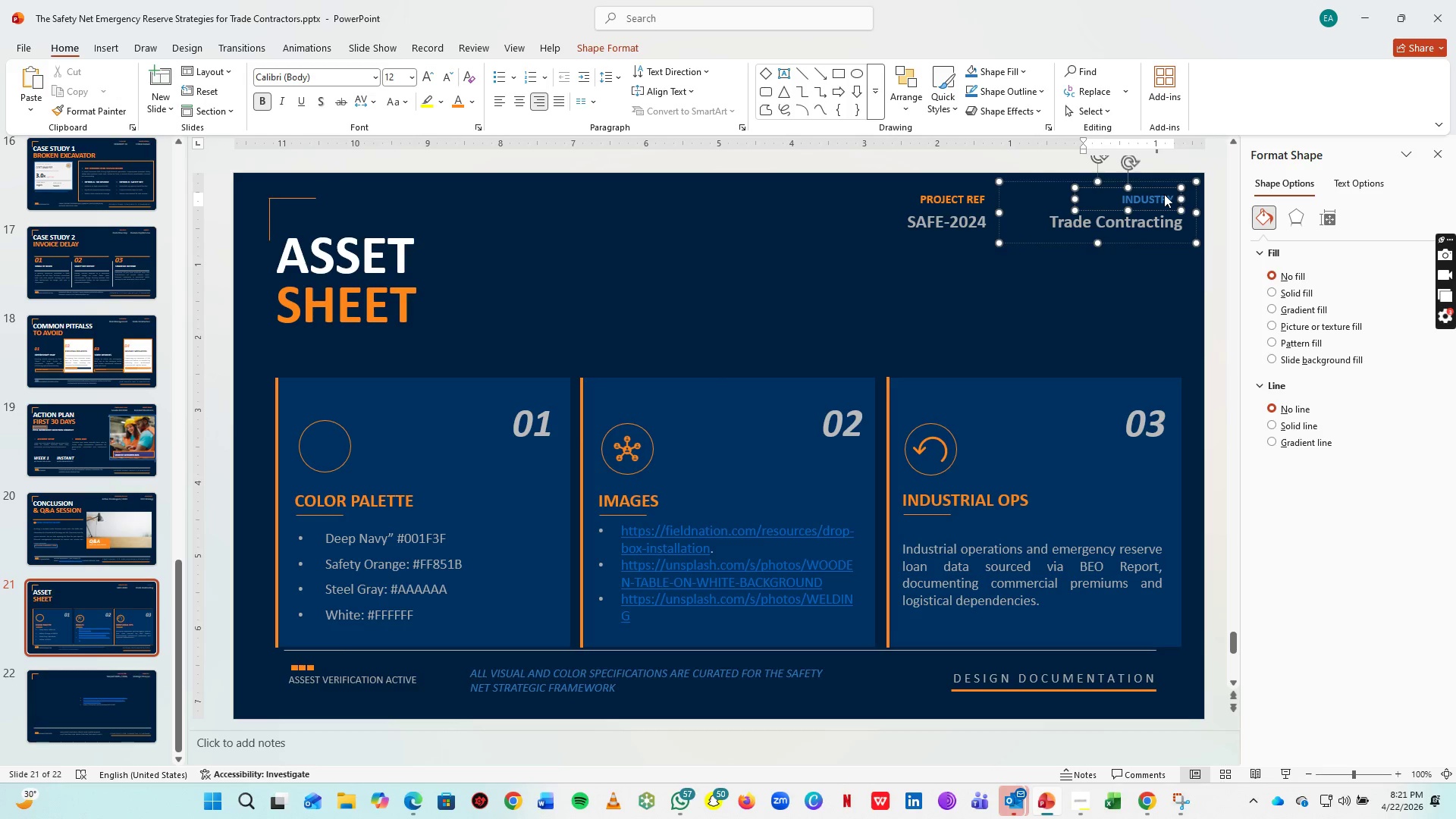 
key(Control+A)
 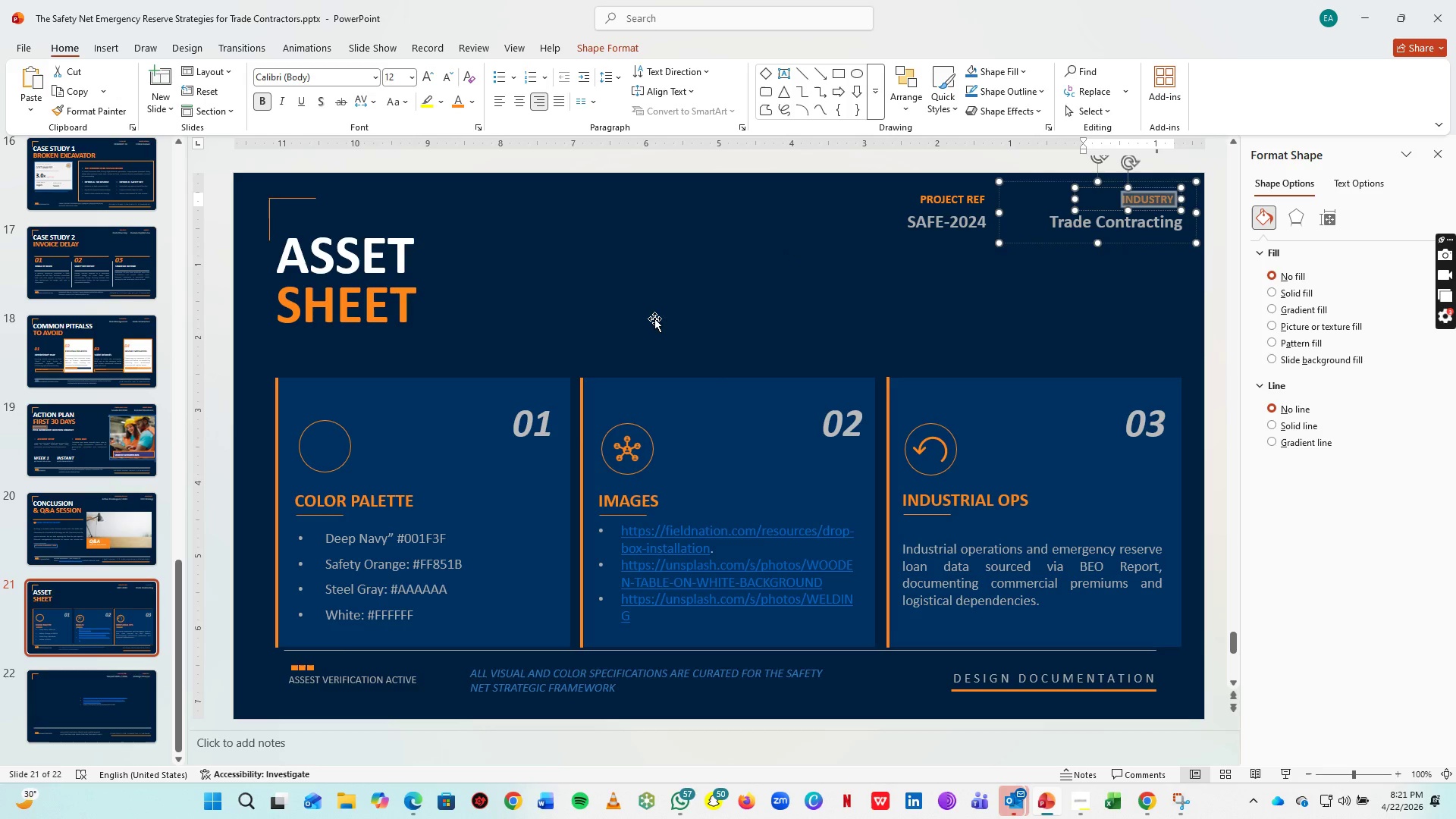 
double_click([658, 319])
 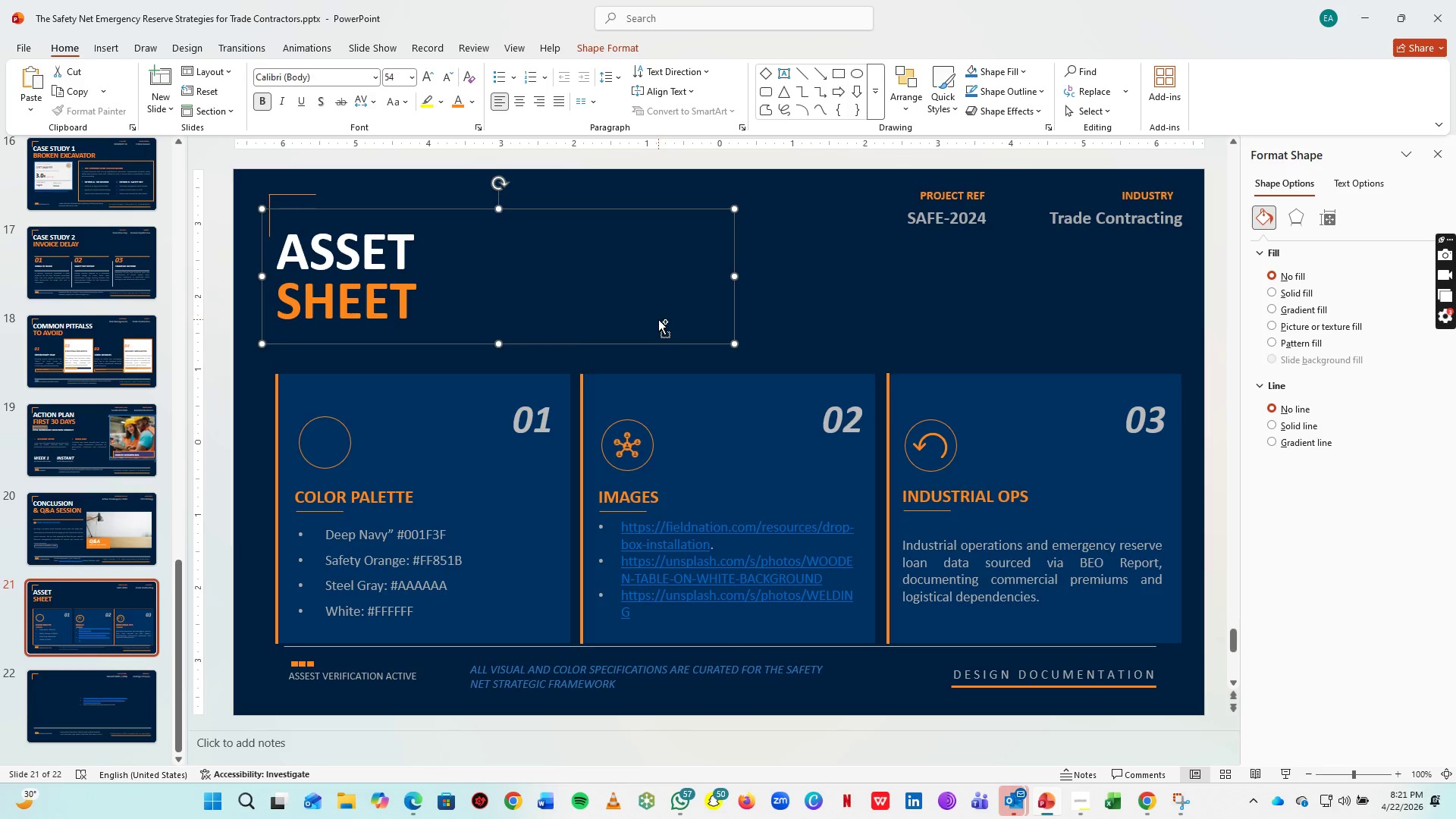 
key(Control+S)
 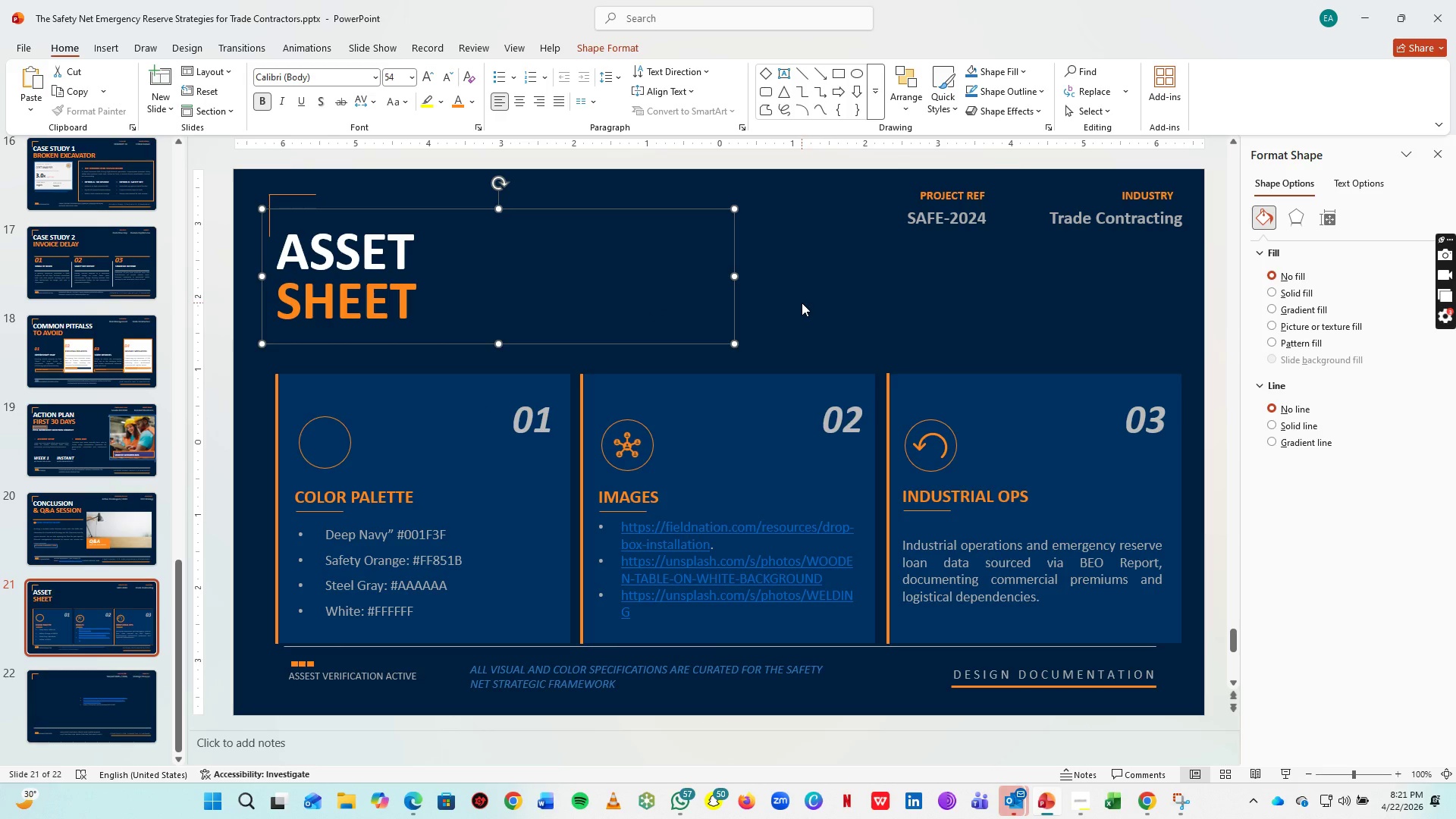 
wait(8.89)
 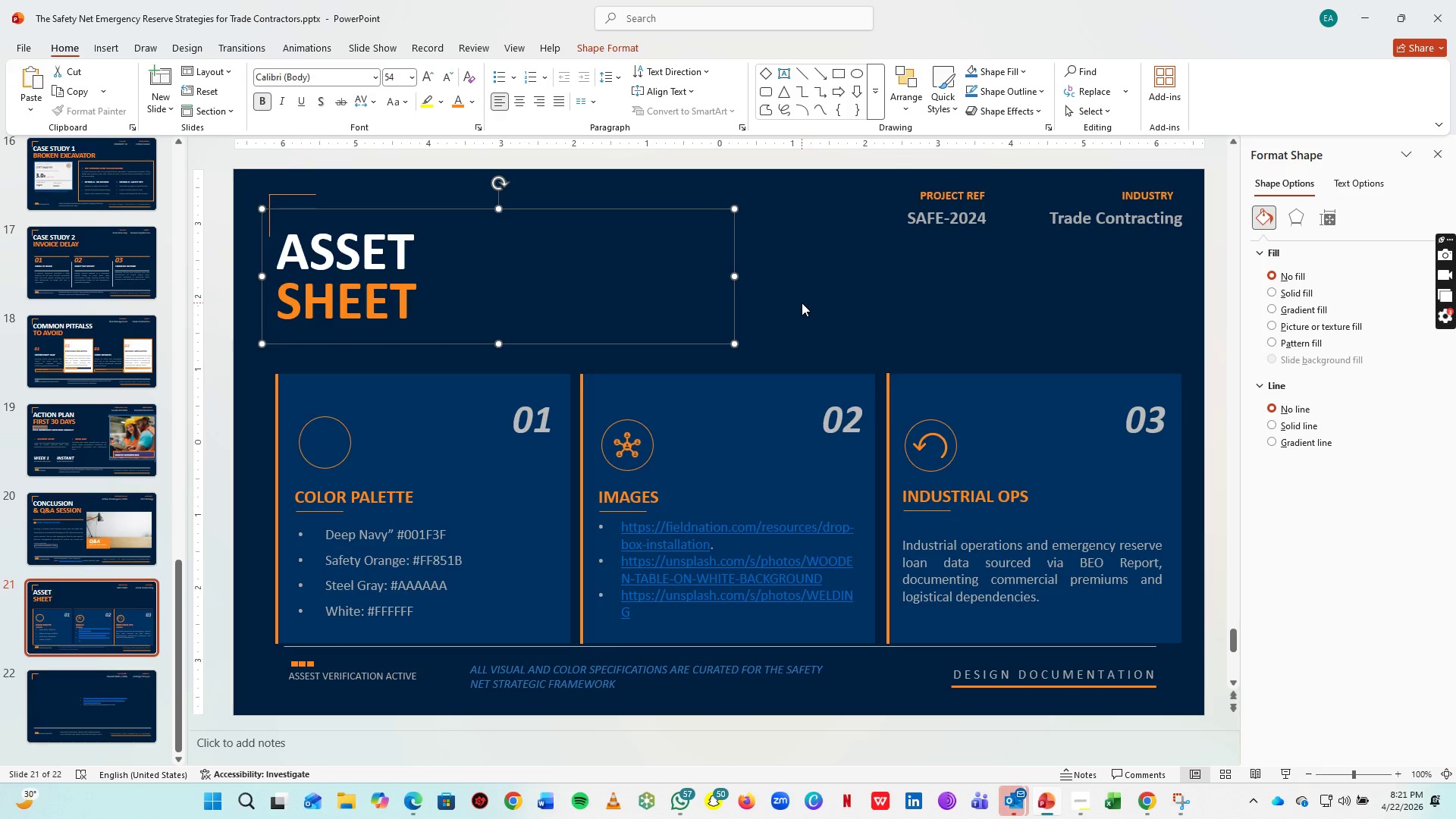 
left_click([99, 49])
 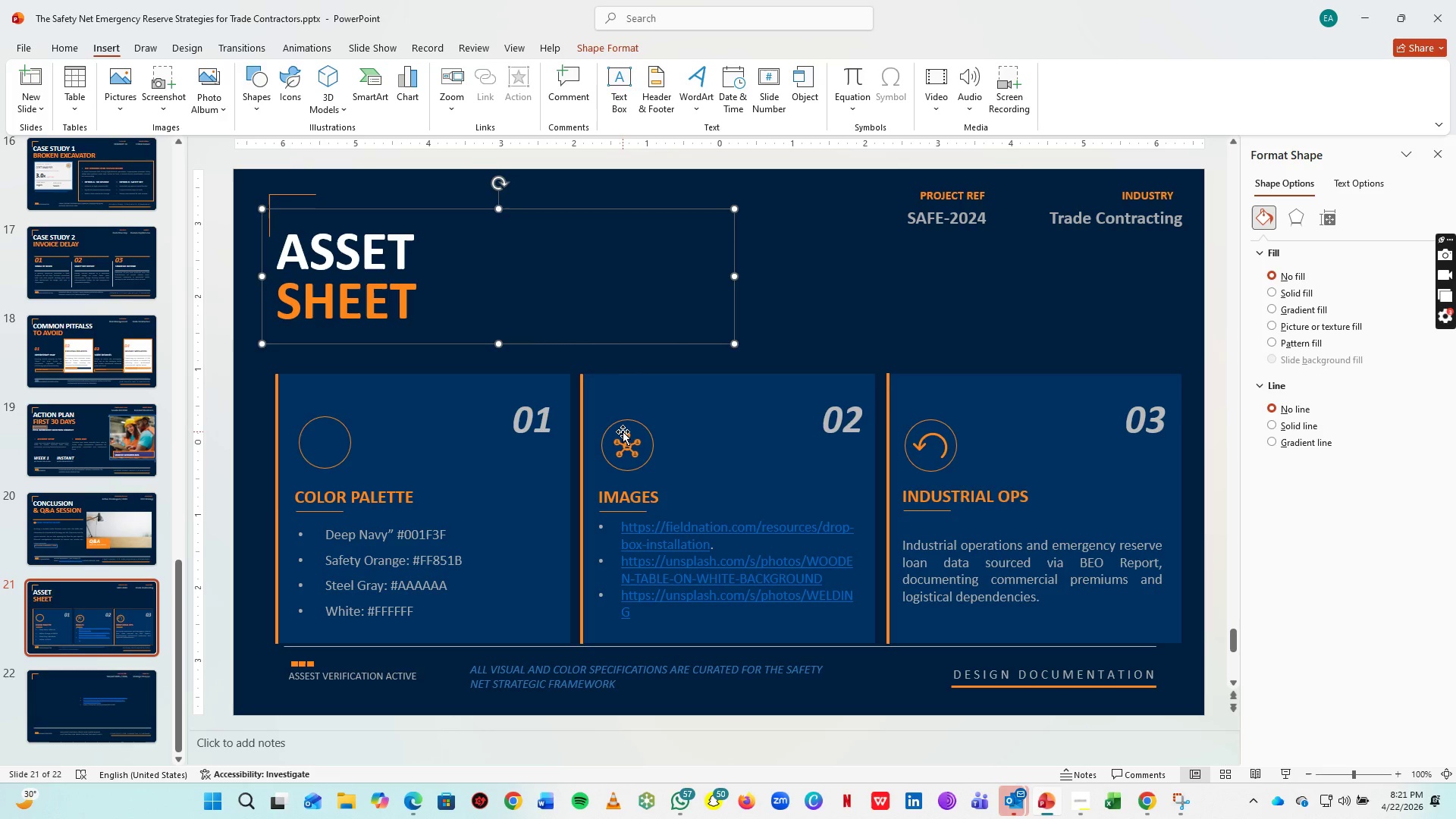 
double_click([642, 431])
 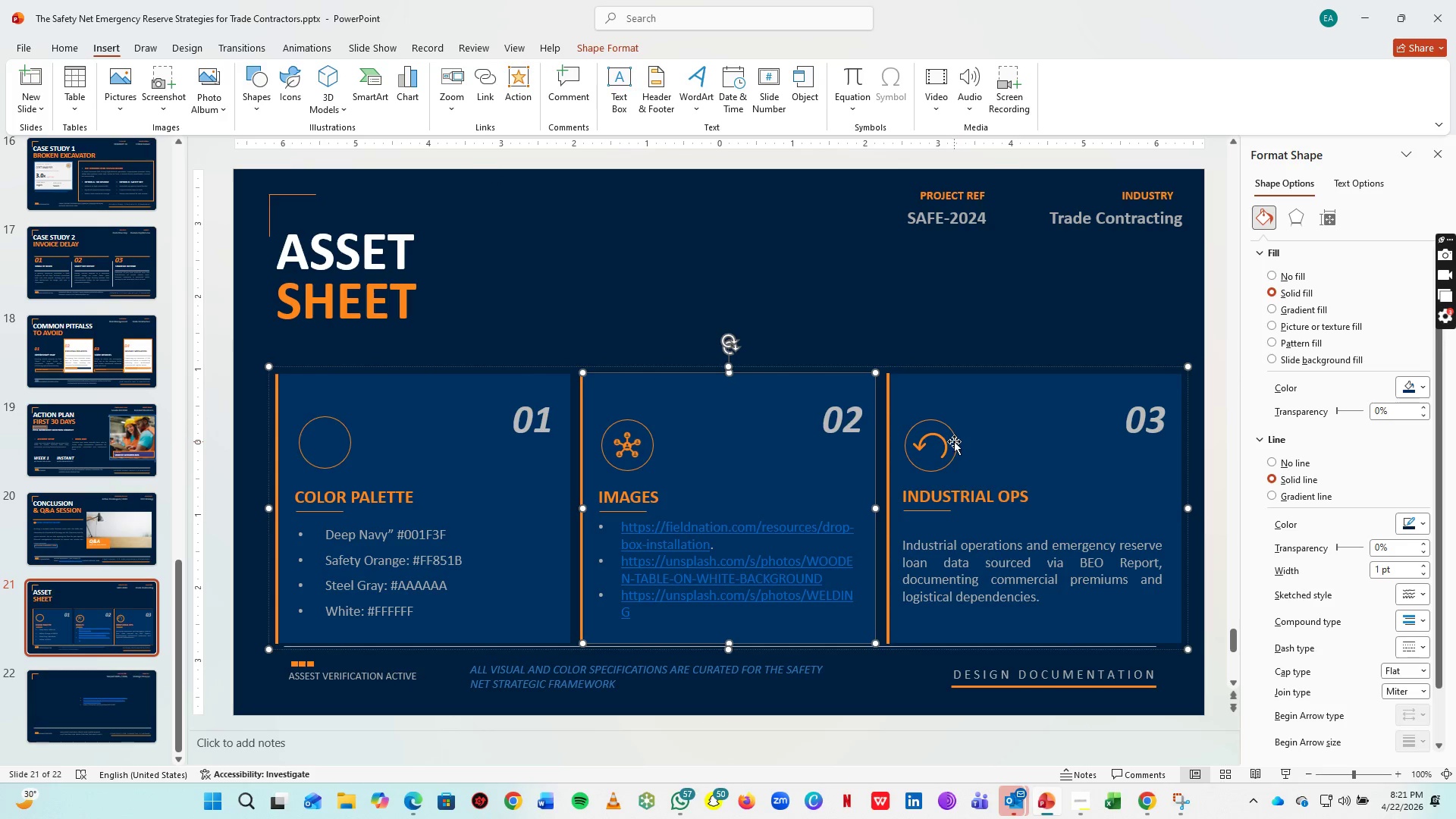 
left_click([954, 441])
 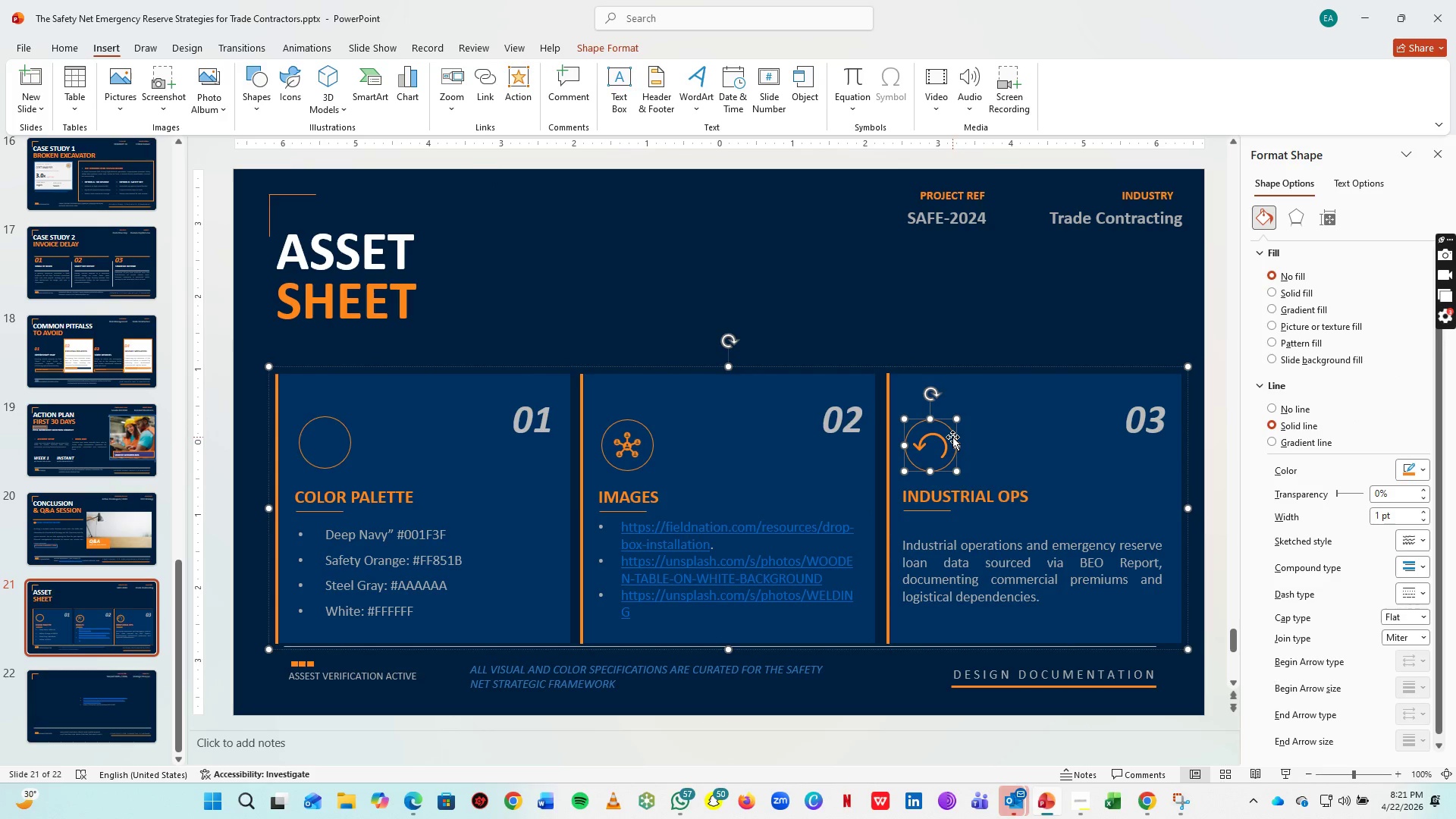 
left_click_drag(start_coordinate=[952, 437], to_coordinate=[916, 435])
 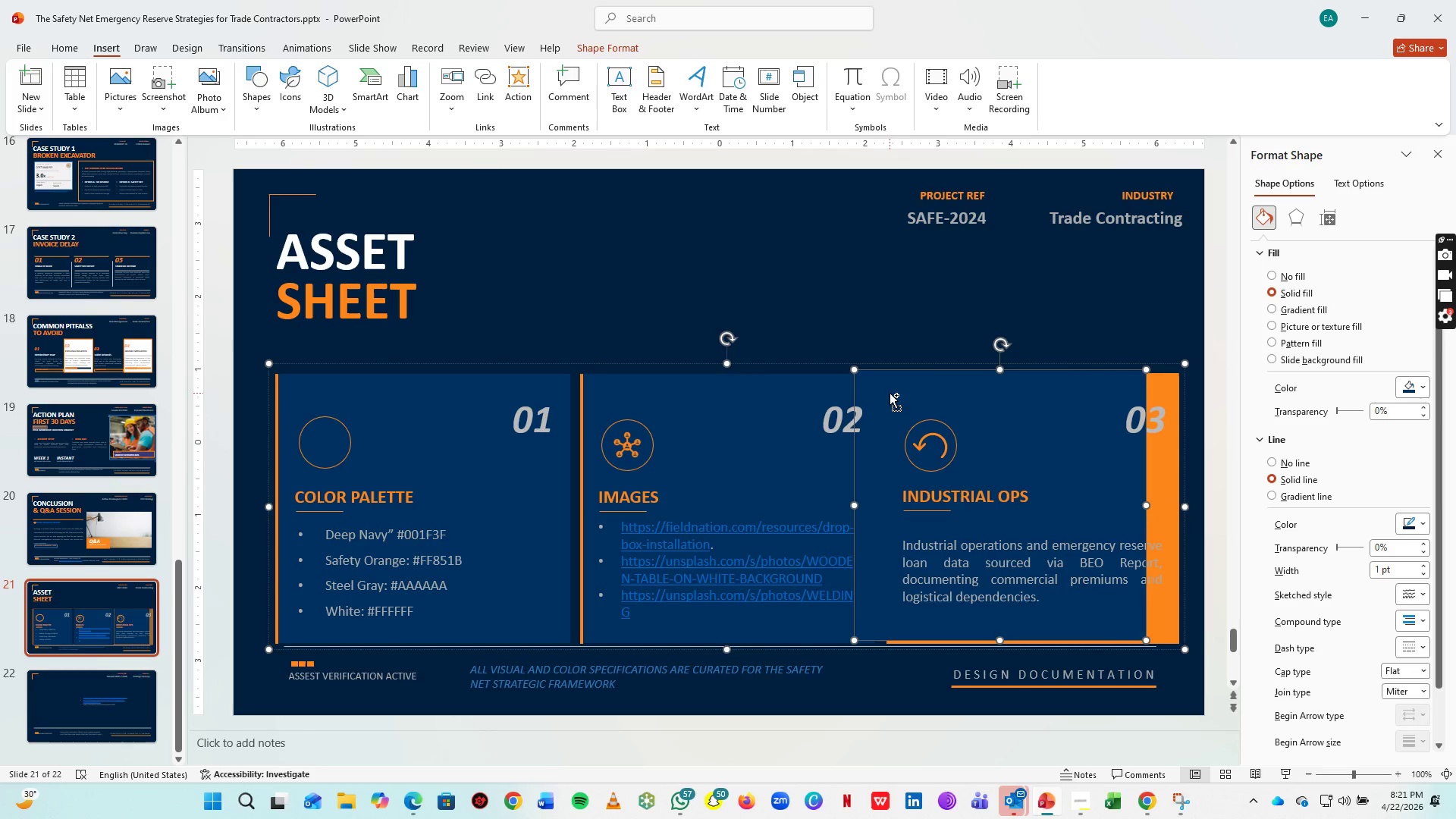 
key(Control+Z)
 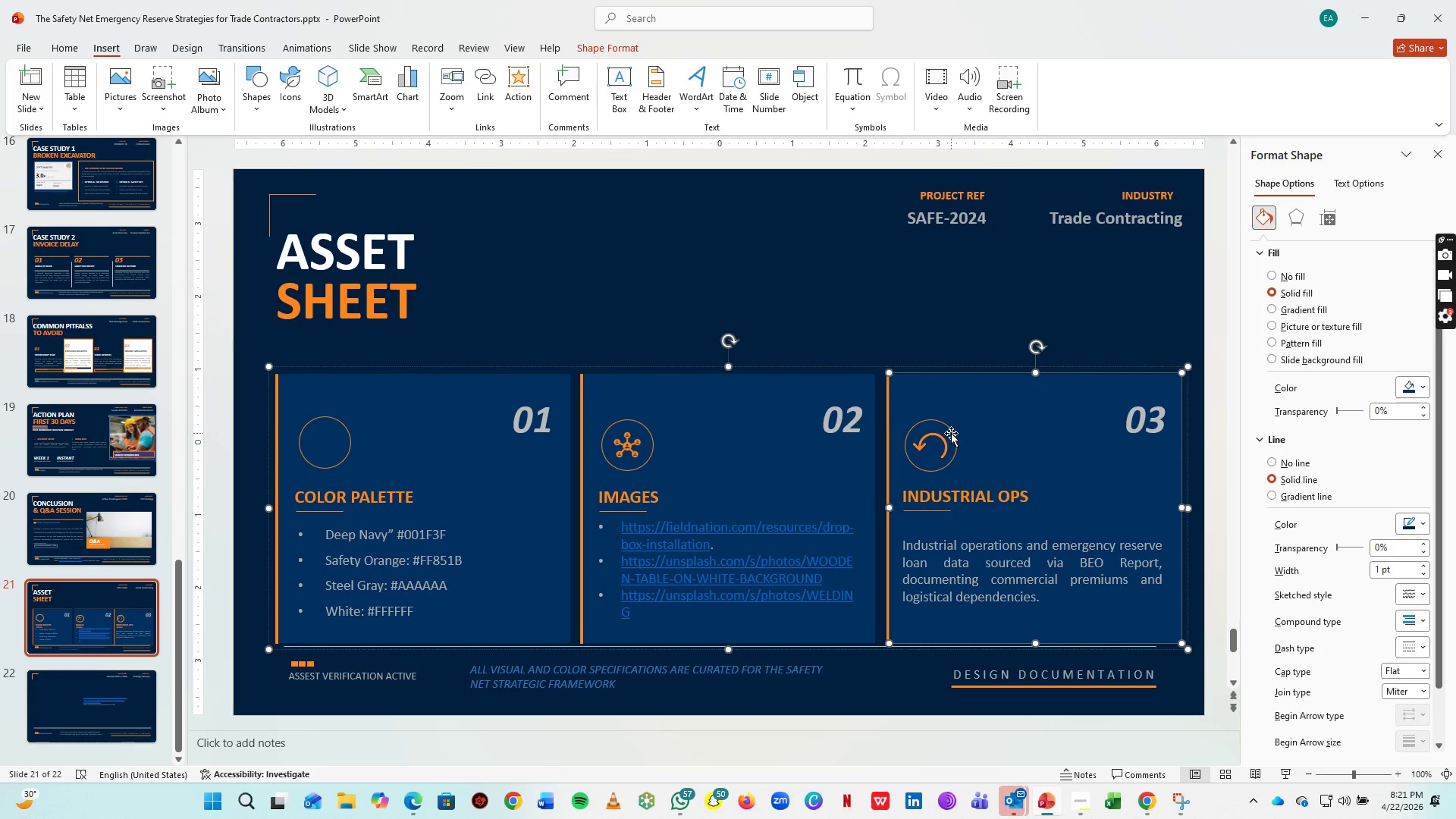 
left_click([951, 433])
 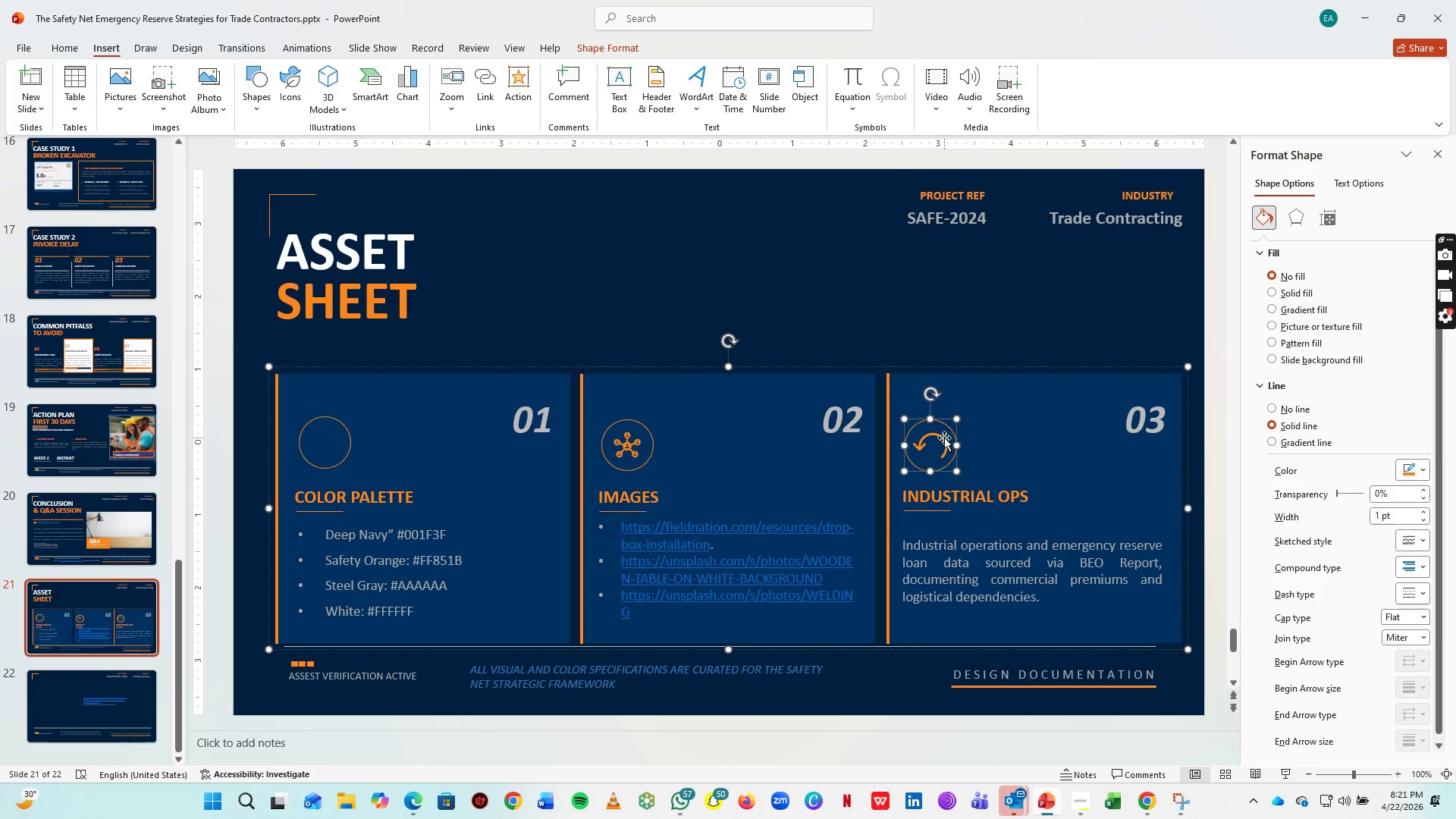 
hold_key(key=ShiftLeft, duration=1.5)
left_click([944, 438])
 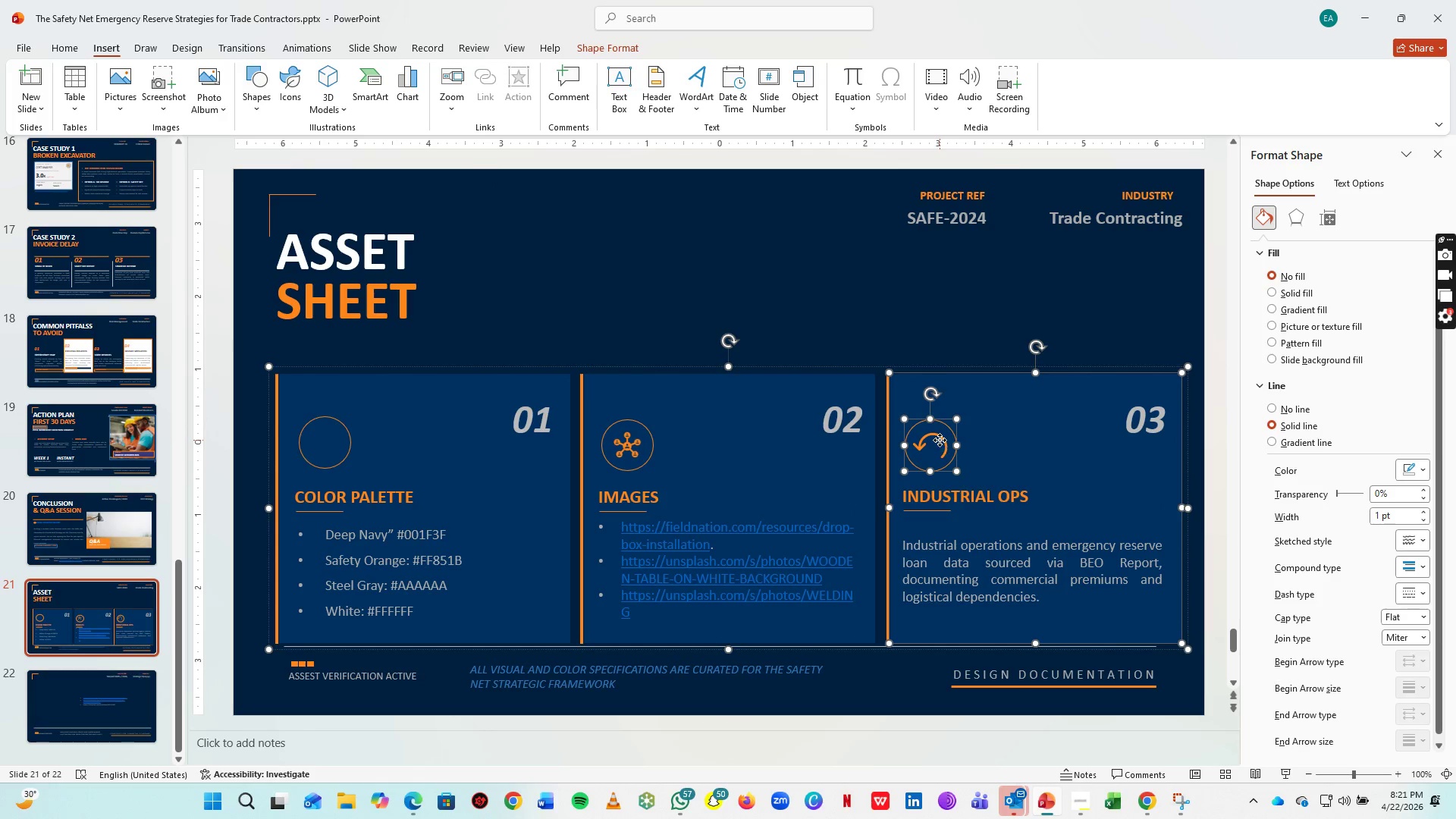 
left_click([940, 440])
 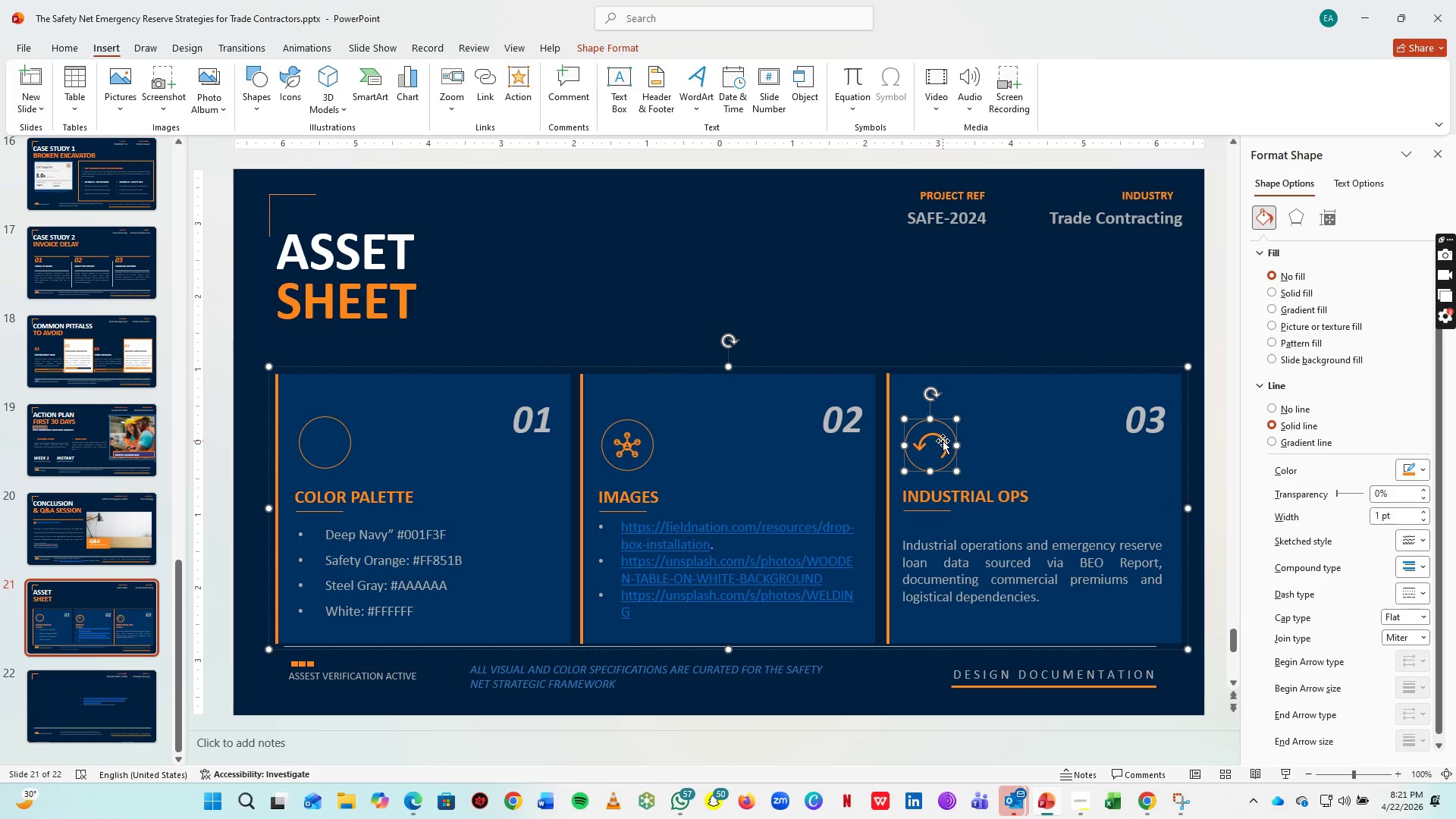 
left_click([943, 441])
 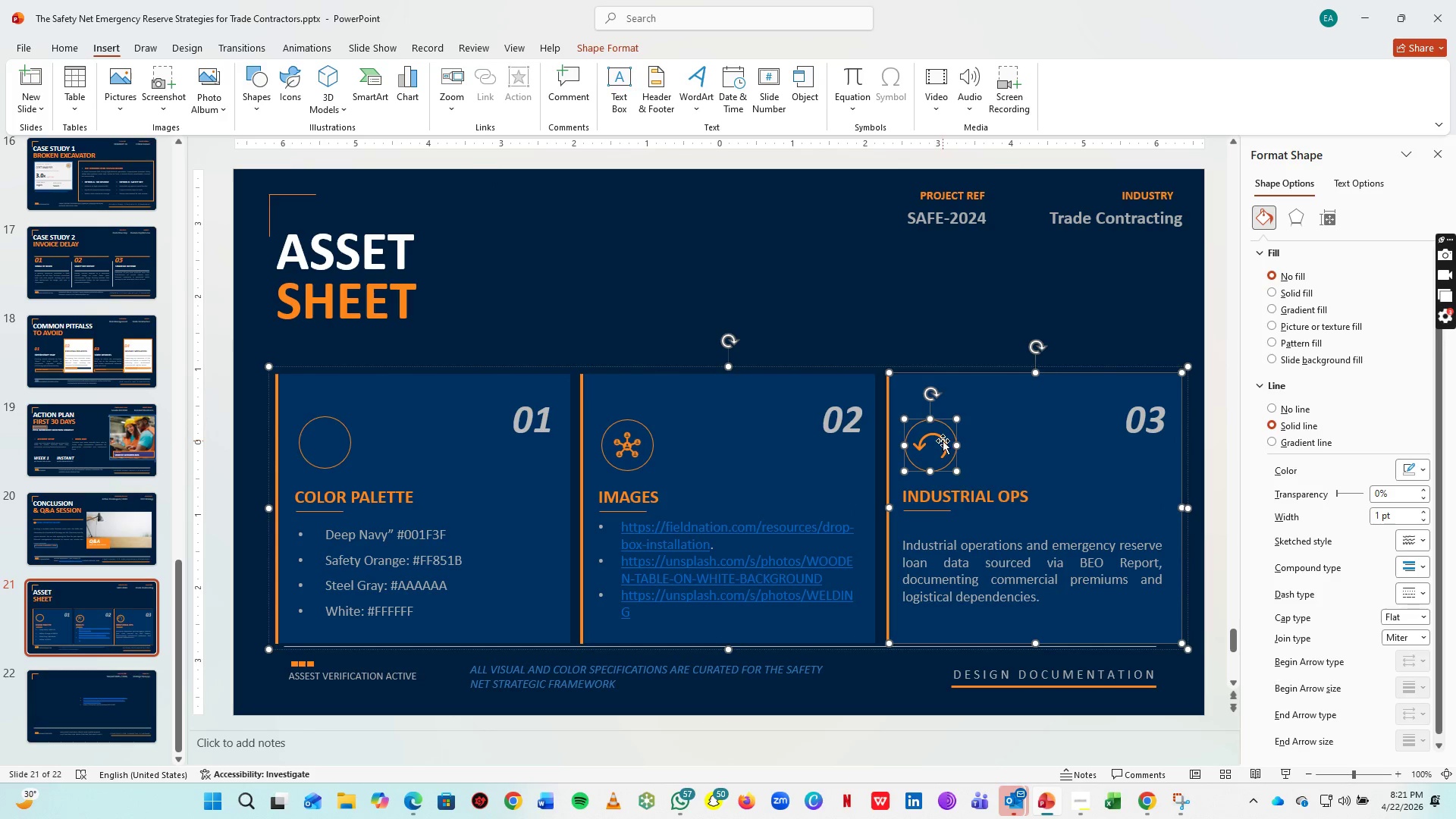 
hold_key(key=ShiftLeft, duration=1.5)
left_click([954, 435])
 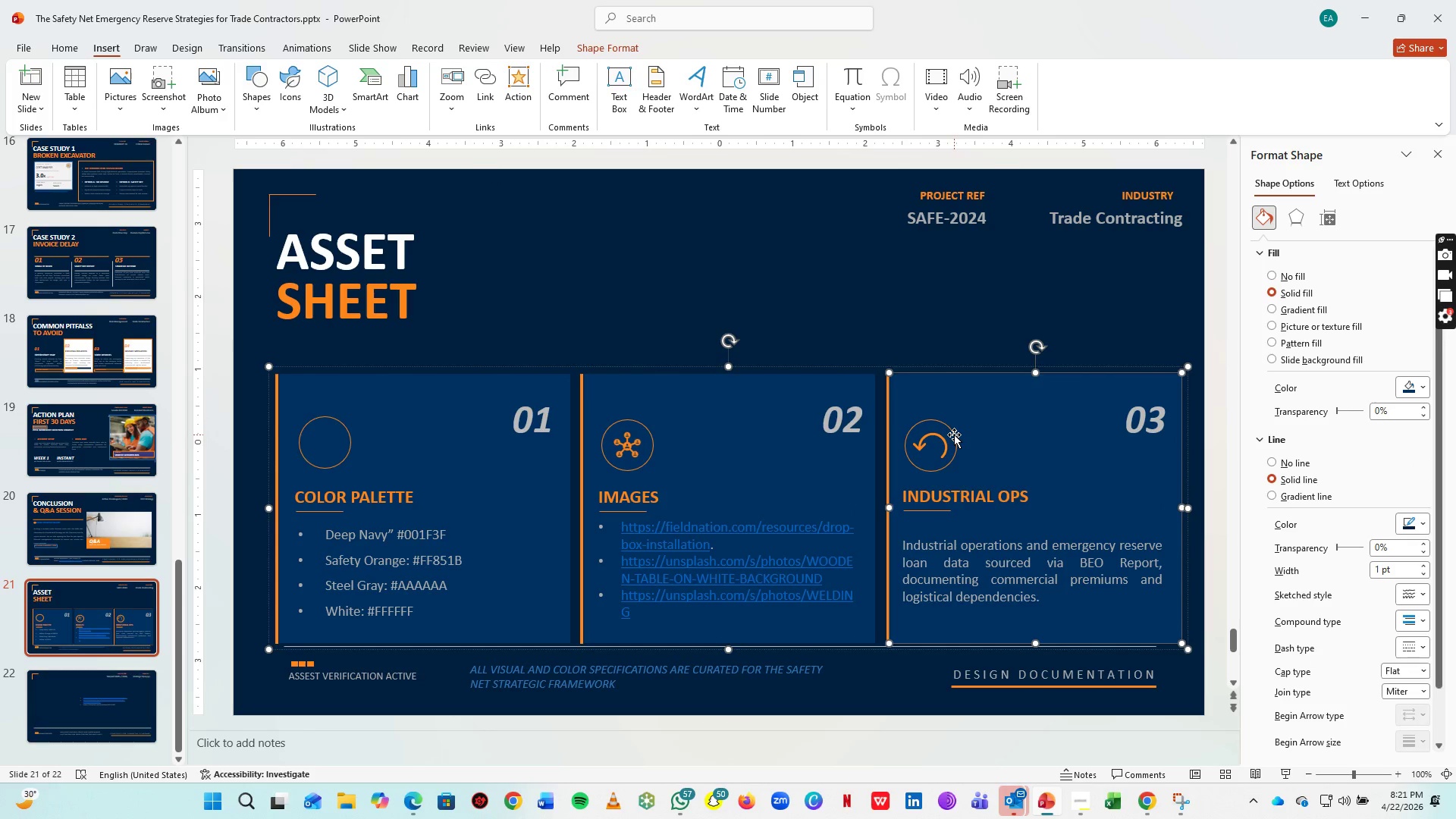 
double_click([954, 435])
 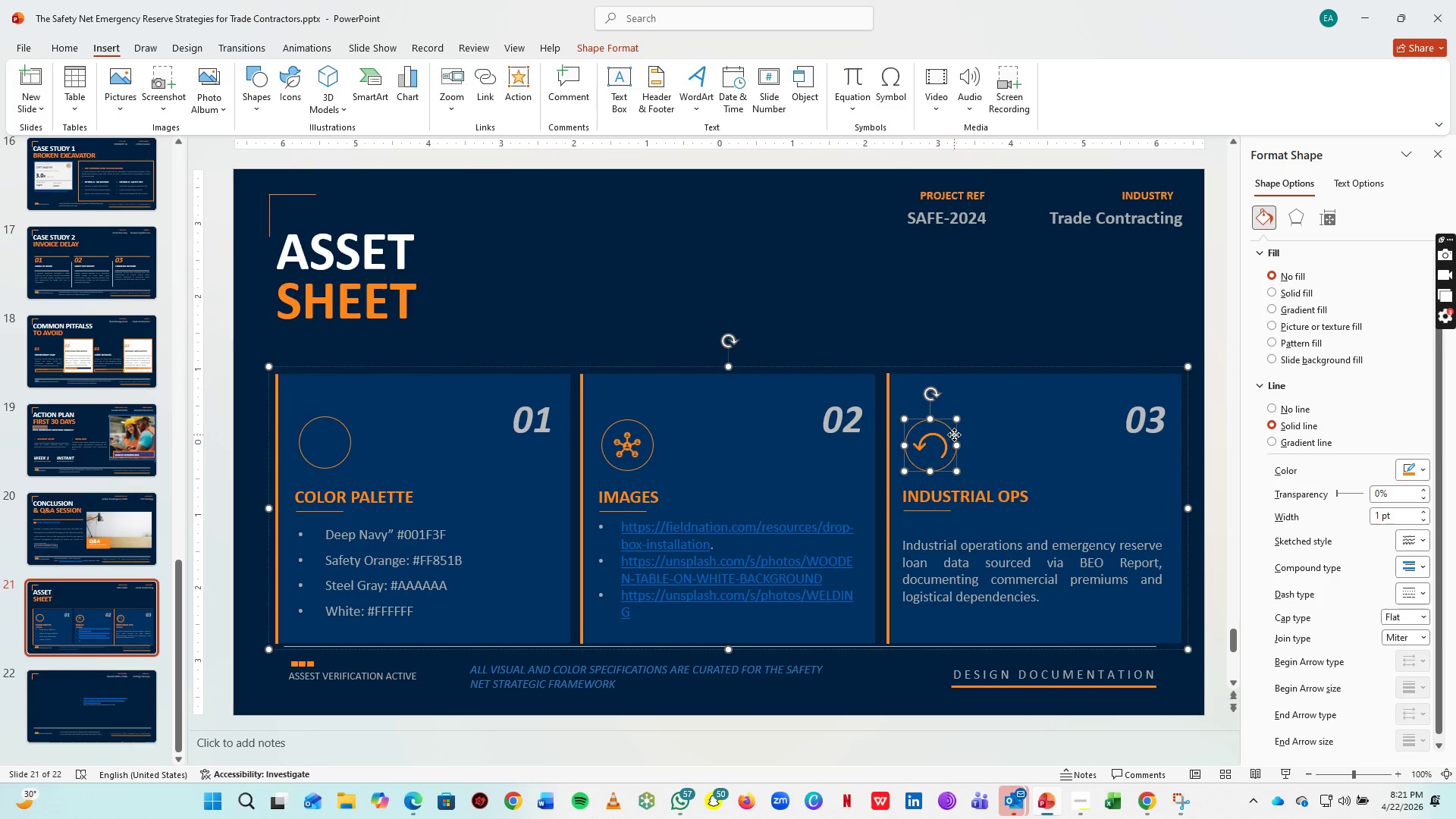 
key(Shift+ShiftLeft)
 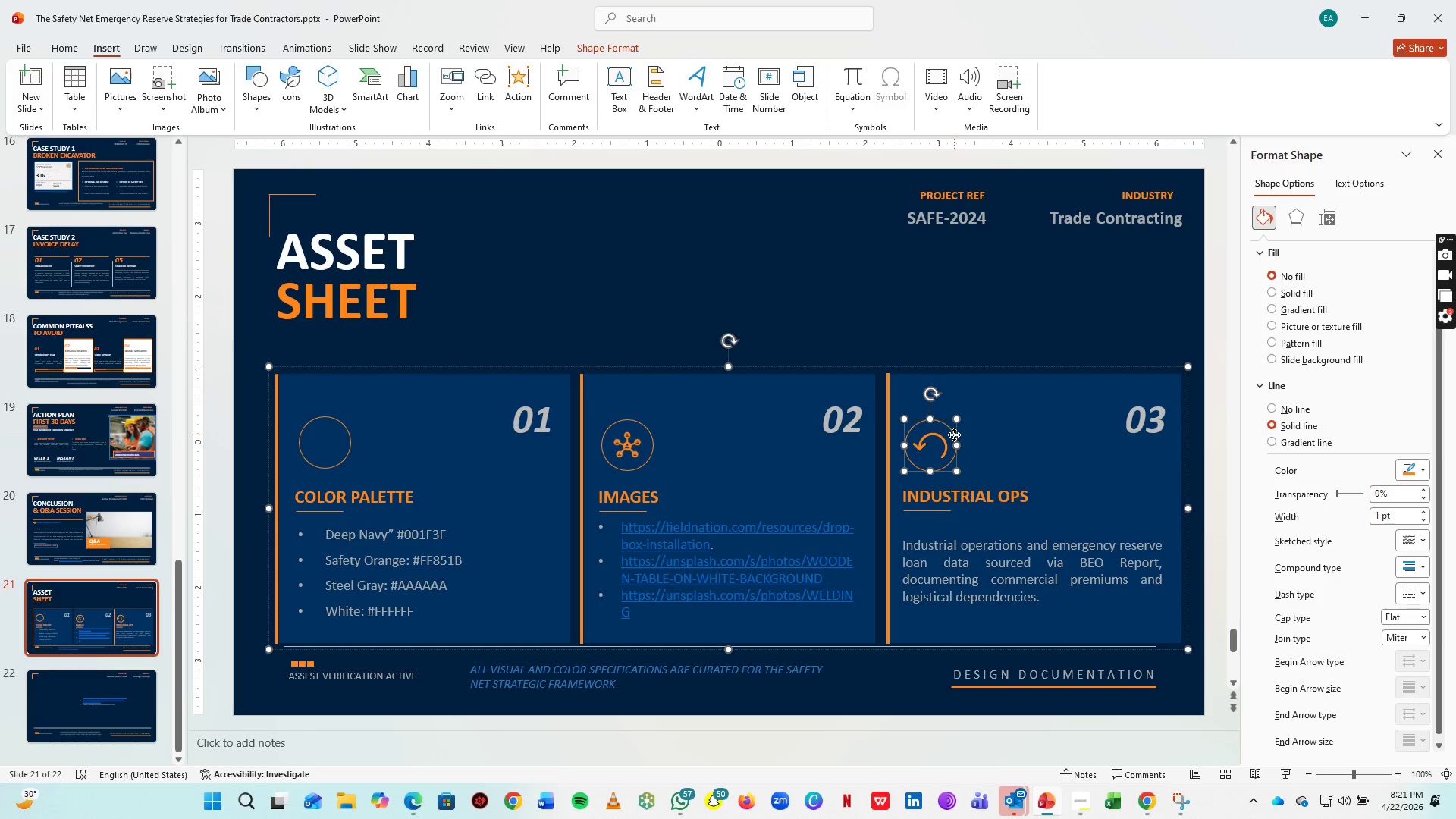 
key(Shift+ShiftLeft)
 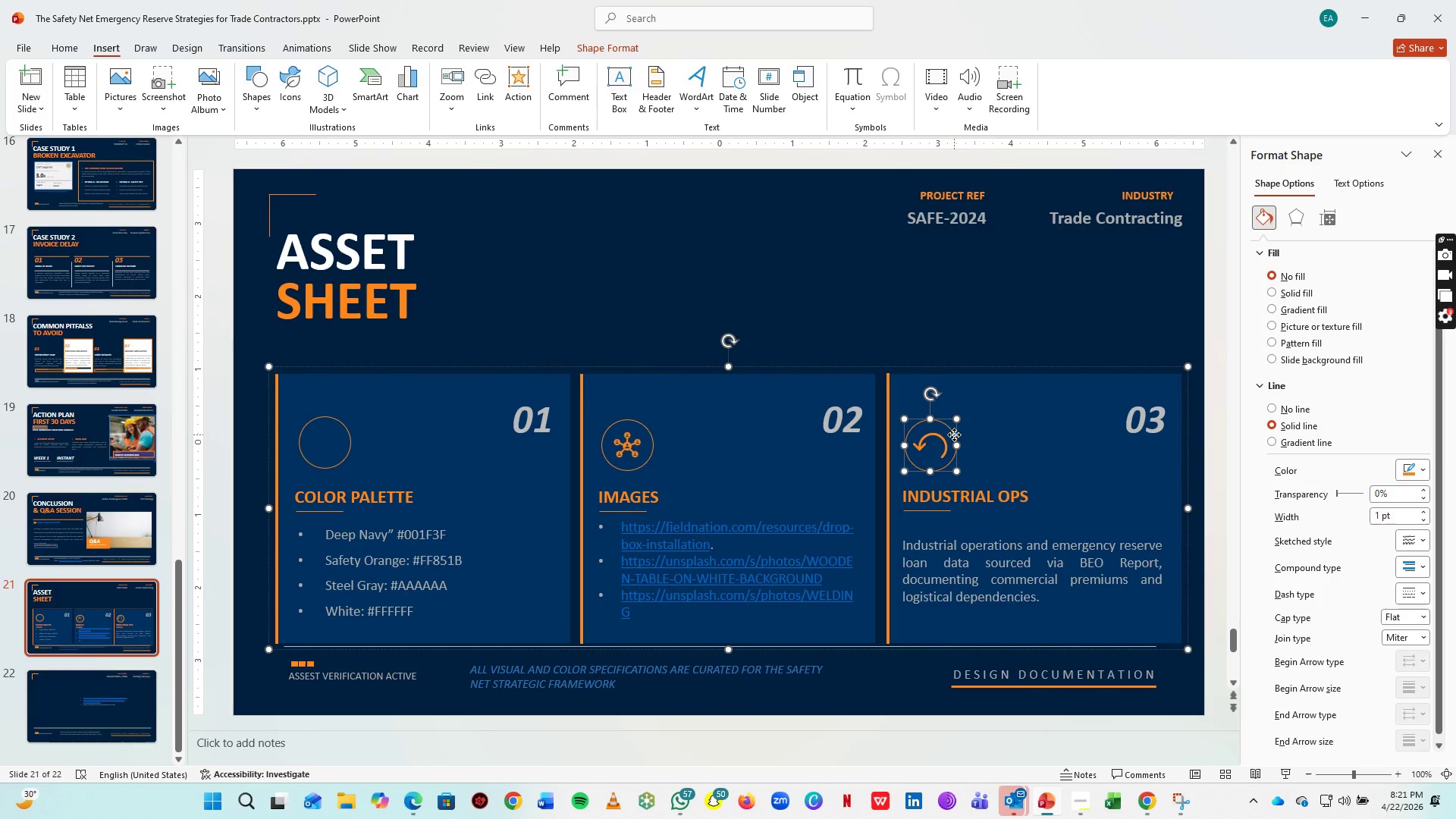 
key(Shift+ShiftLeft)
 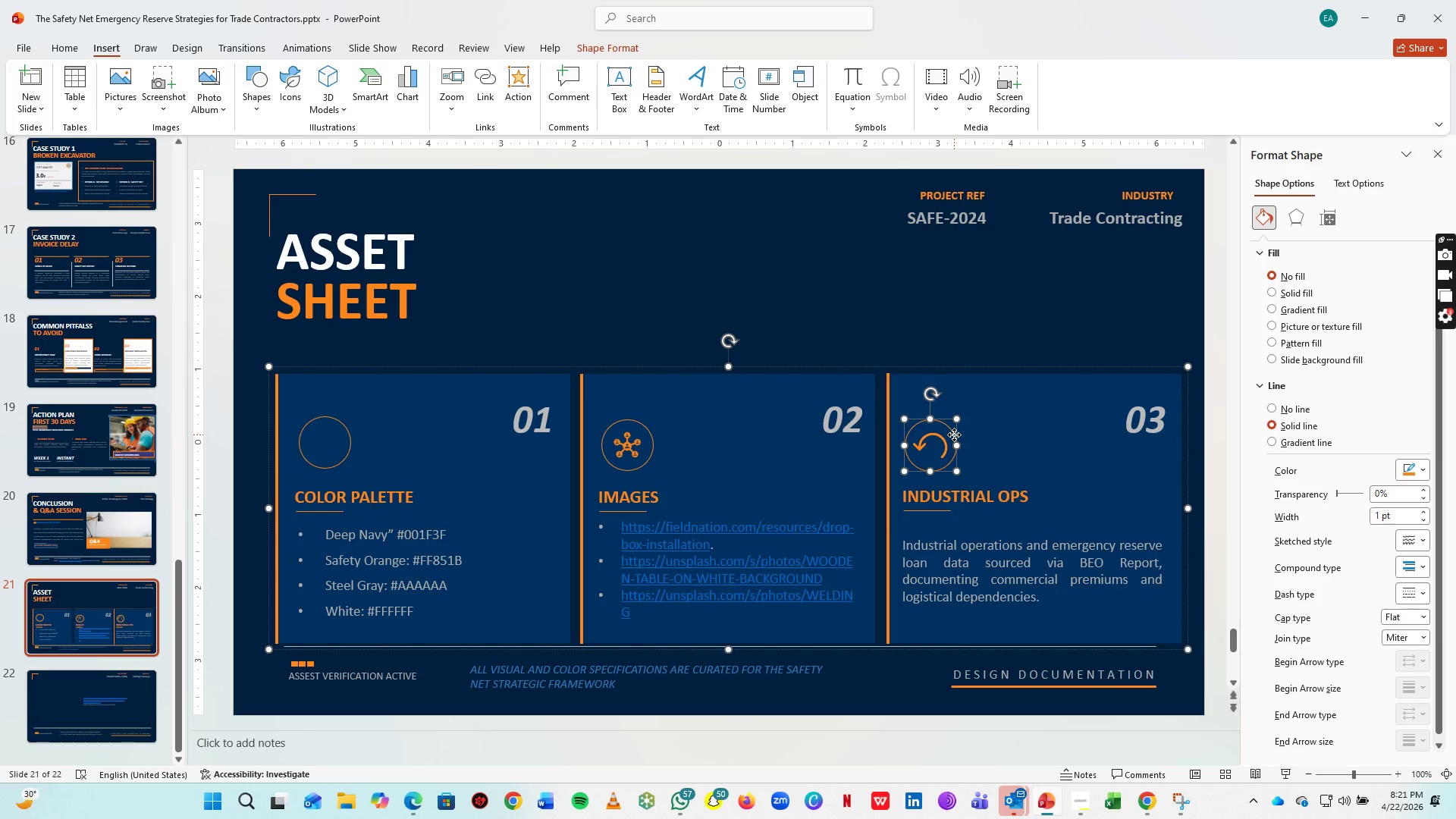 
key(Shift+ShiftLeft)
 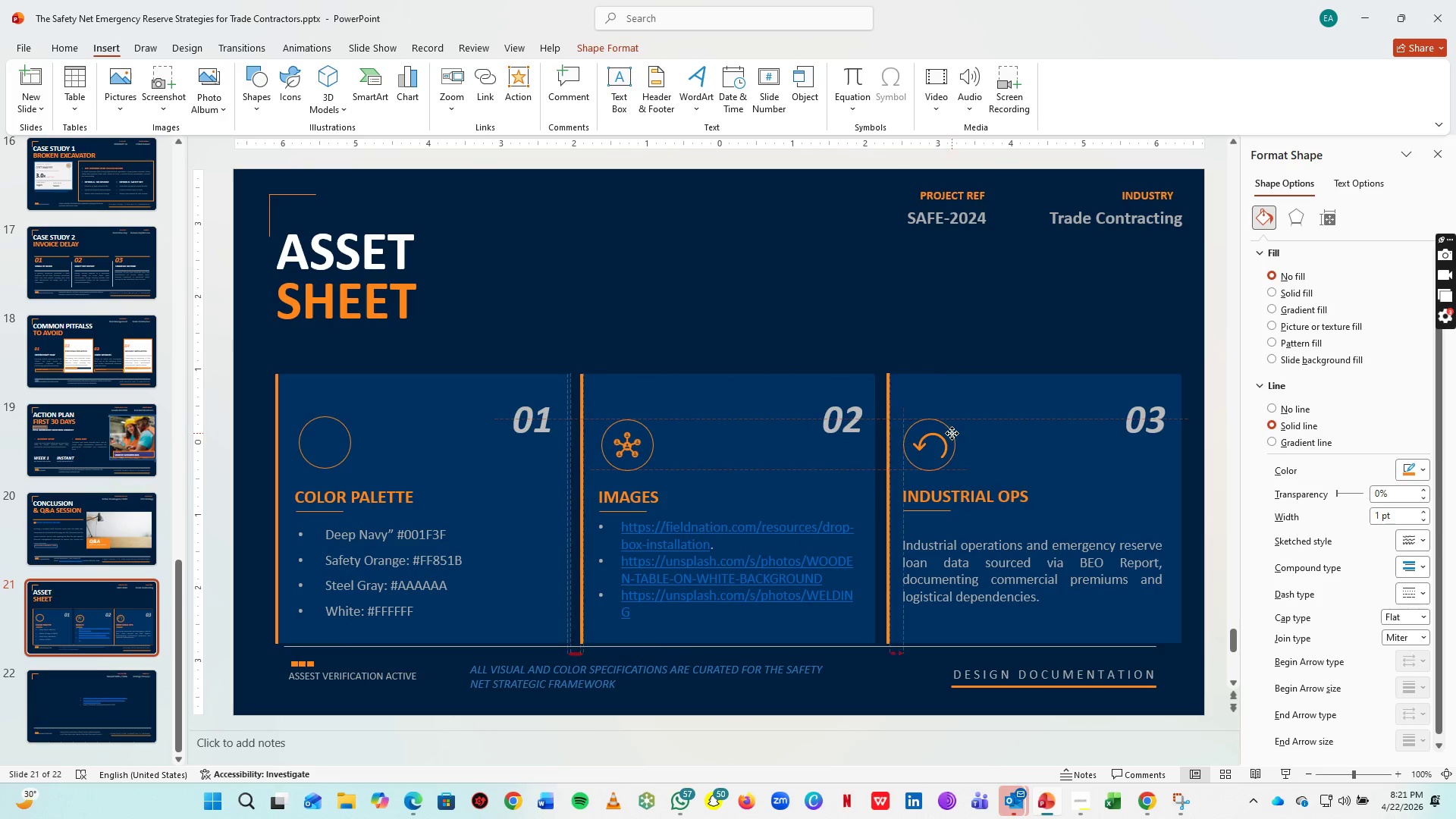 
key(Control+Z)
 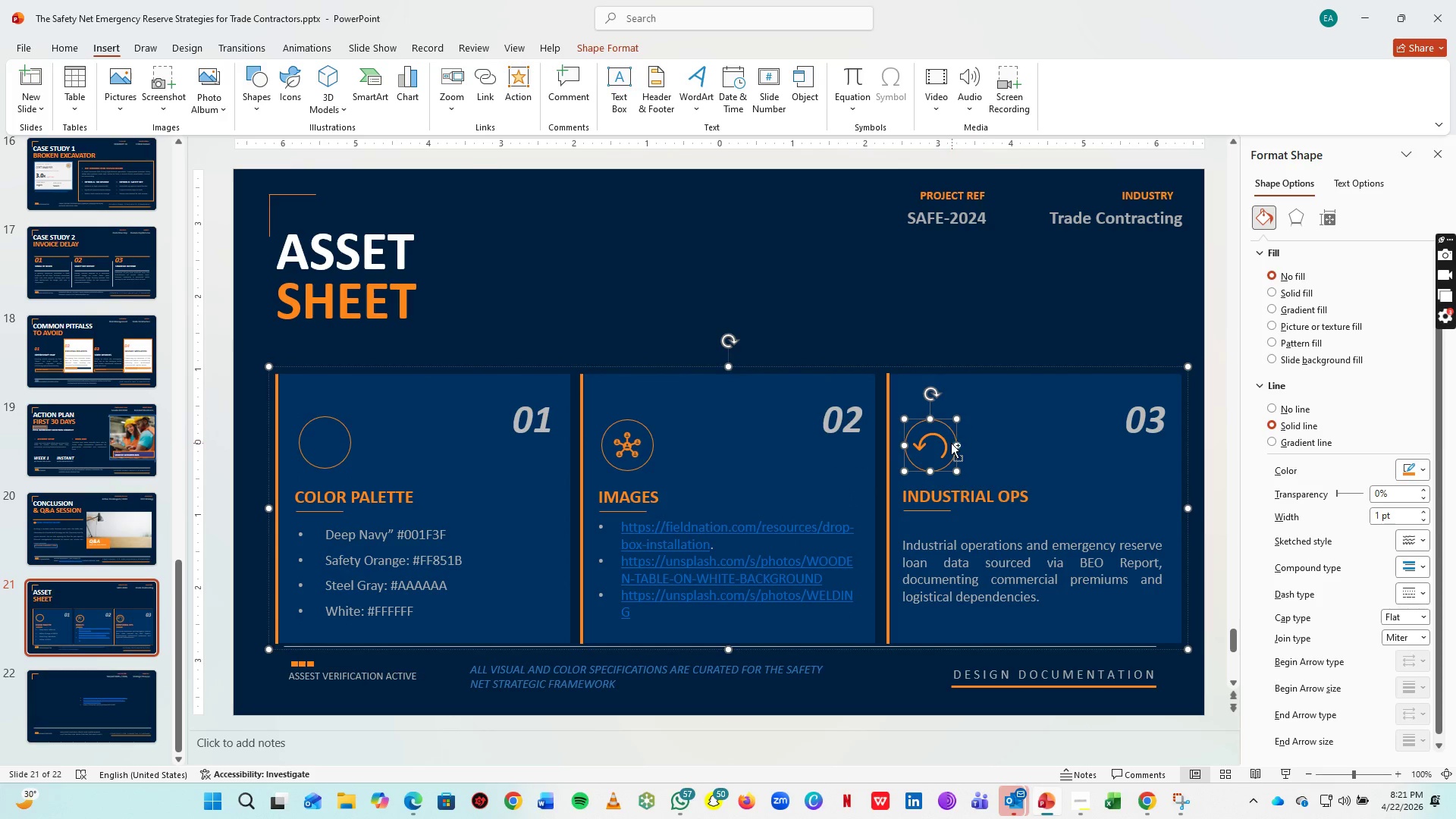 
hold_key(key=ControlLeft, duration=0.62)
scroll: coordinate [951, 443], scroll_direction: up, amount: 4.0
 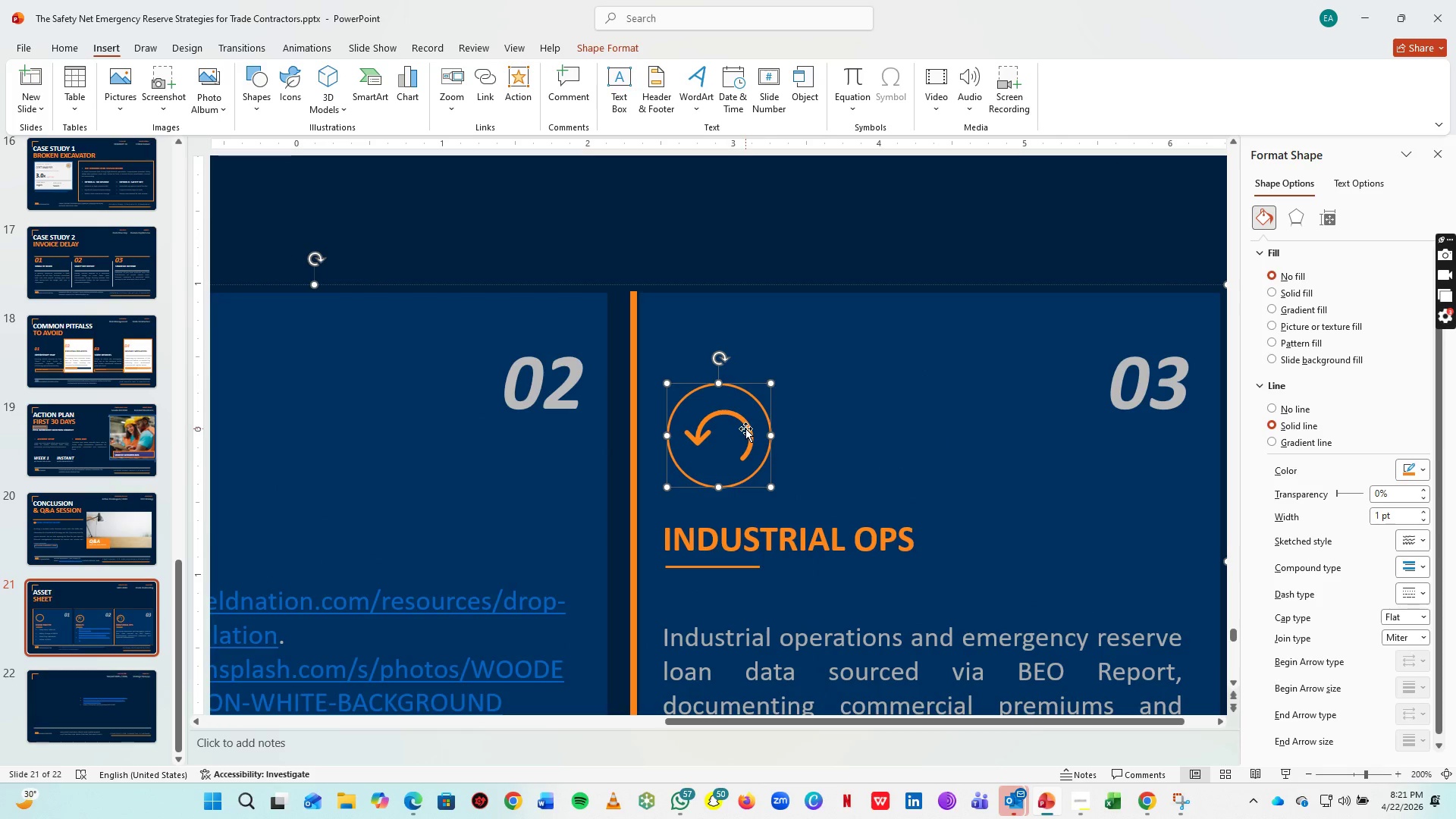 
hold_key(key=ControlLeft, duration=0.36)
left_click([745, 428])
 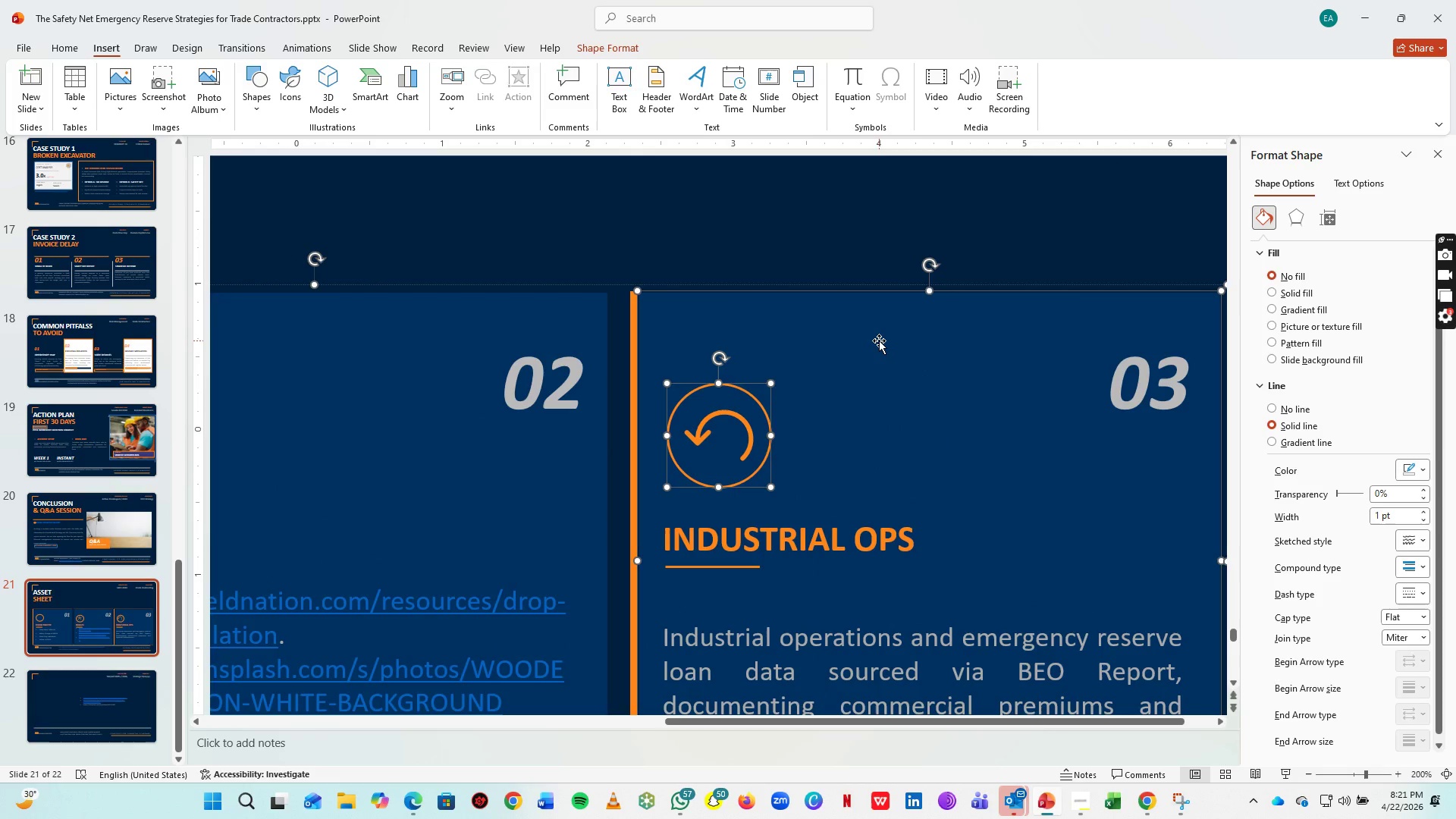 
right_click([879, 339])
 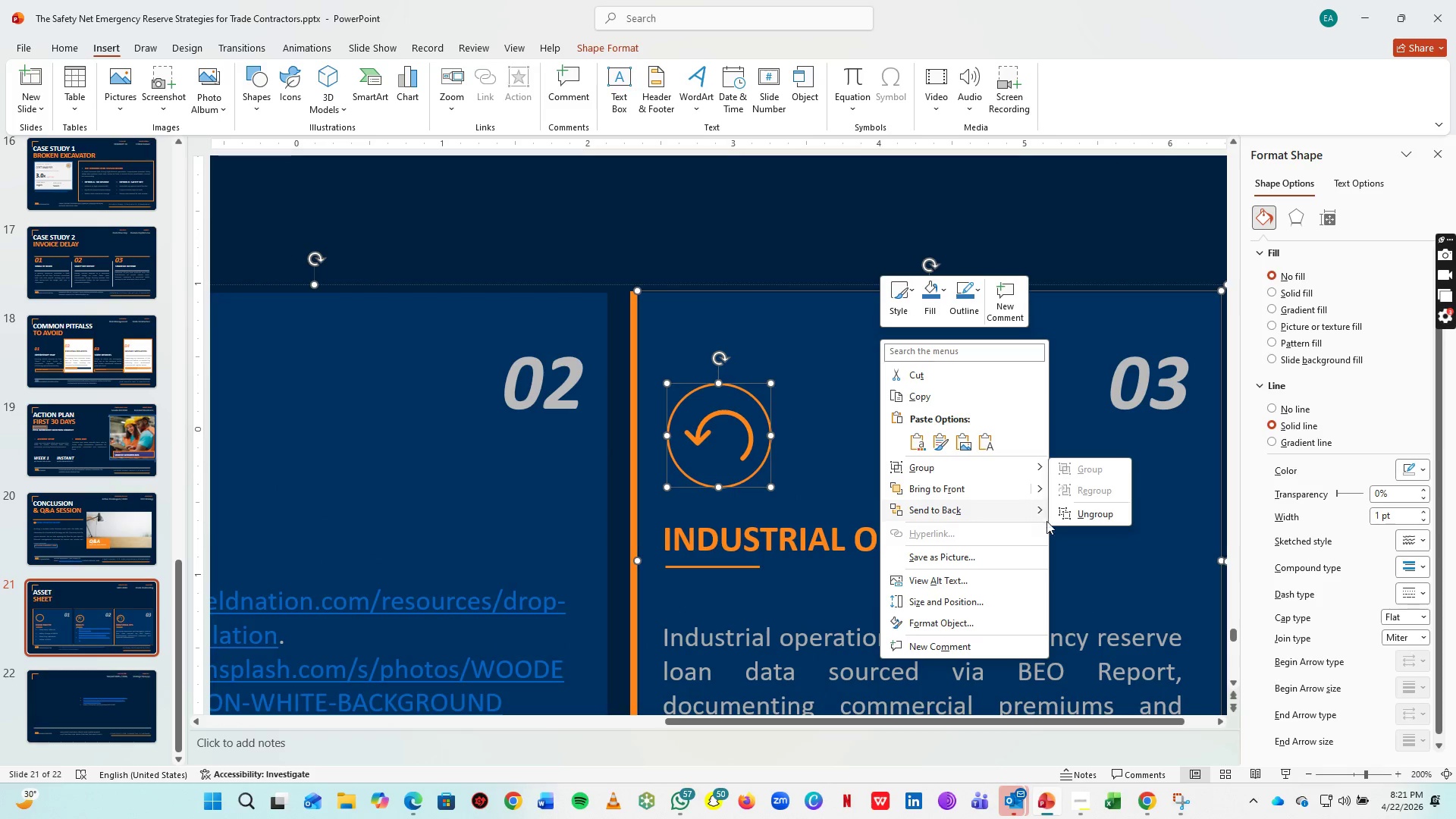 
left_click([1076, 513])
 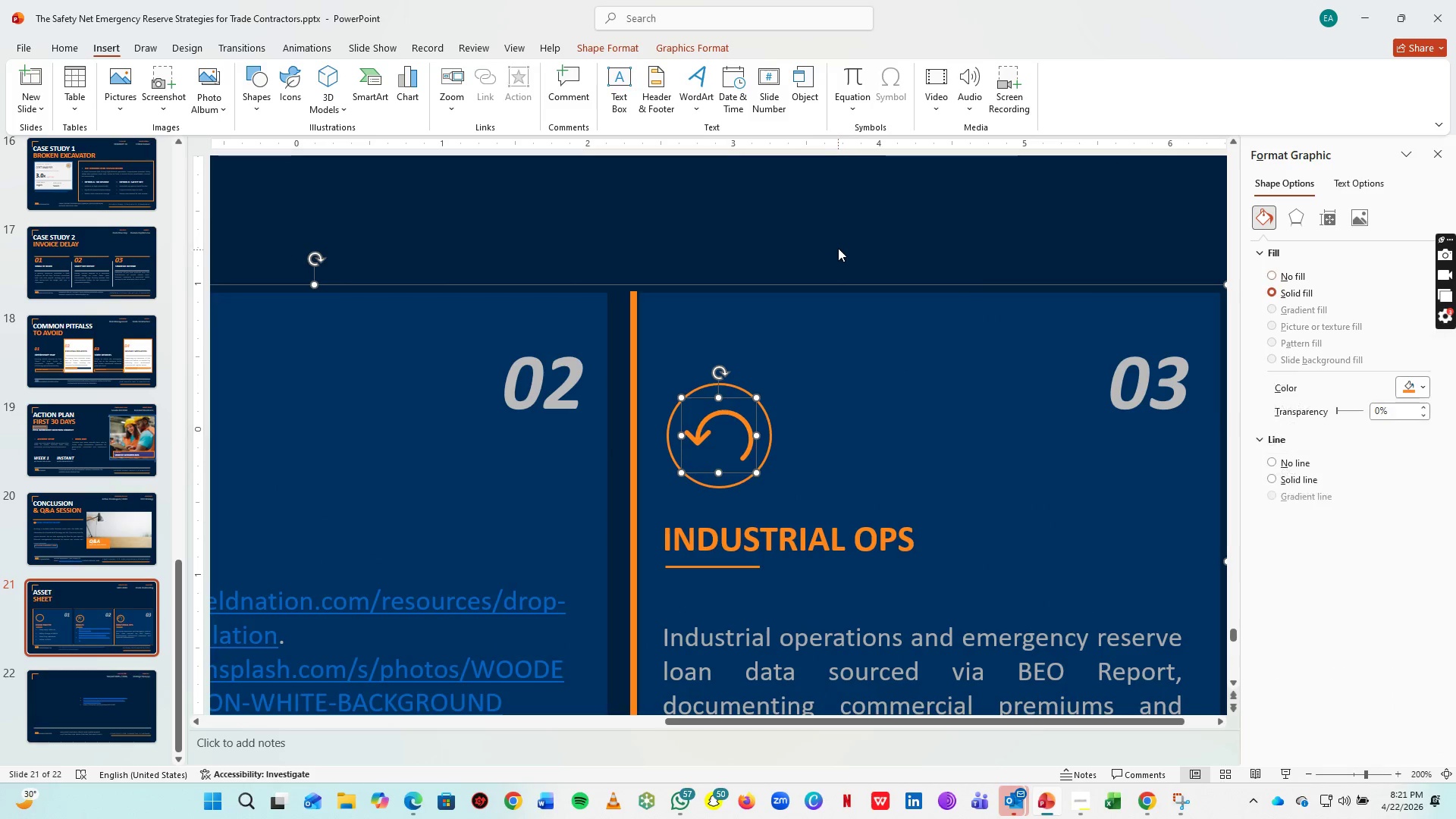 
hold_key(key=ControlLeft, duration=0.78)
left_click([836, 234])
 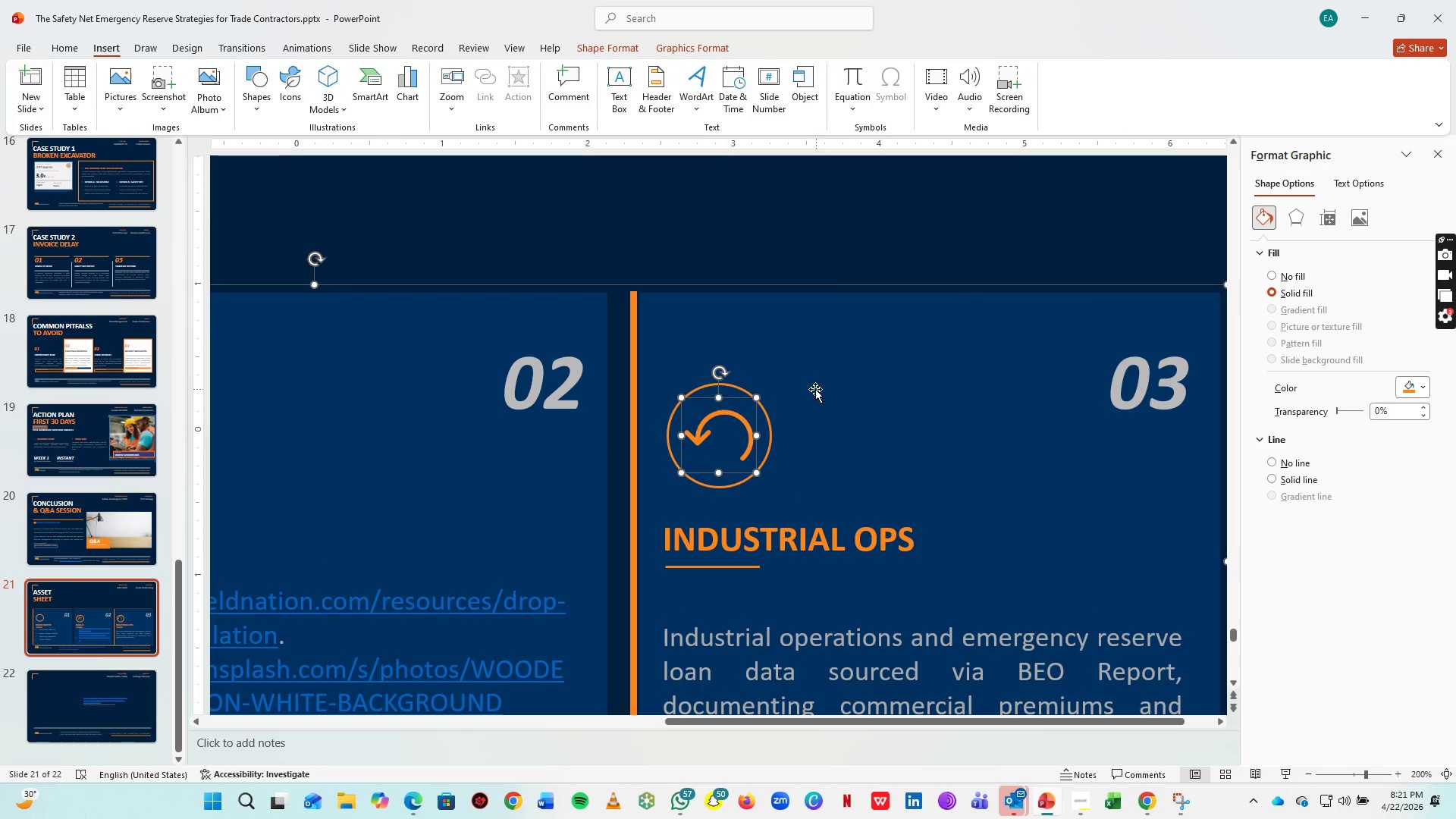 
hold_key(key=ControlLeft, duration=0.55)
scroll: coordinate [817, 399], scroll_direction: down, amount: 1.0
 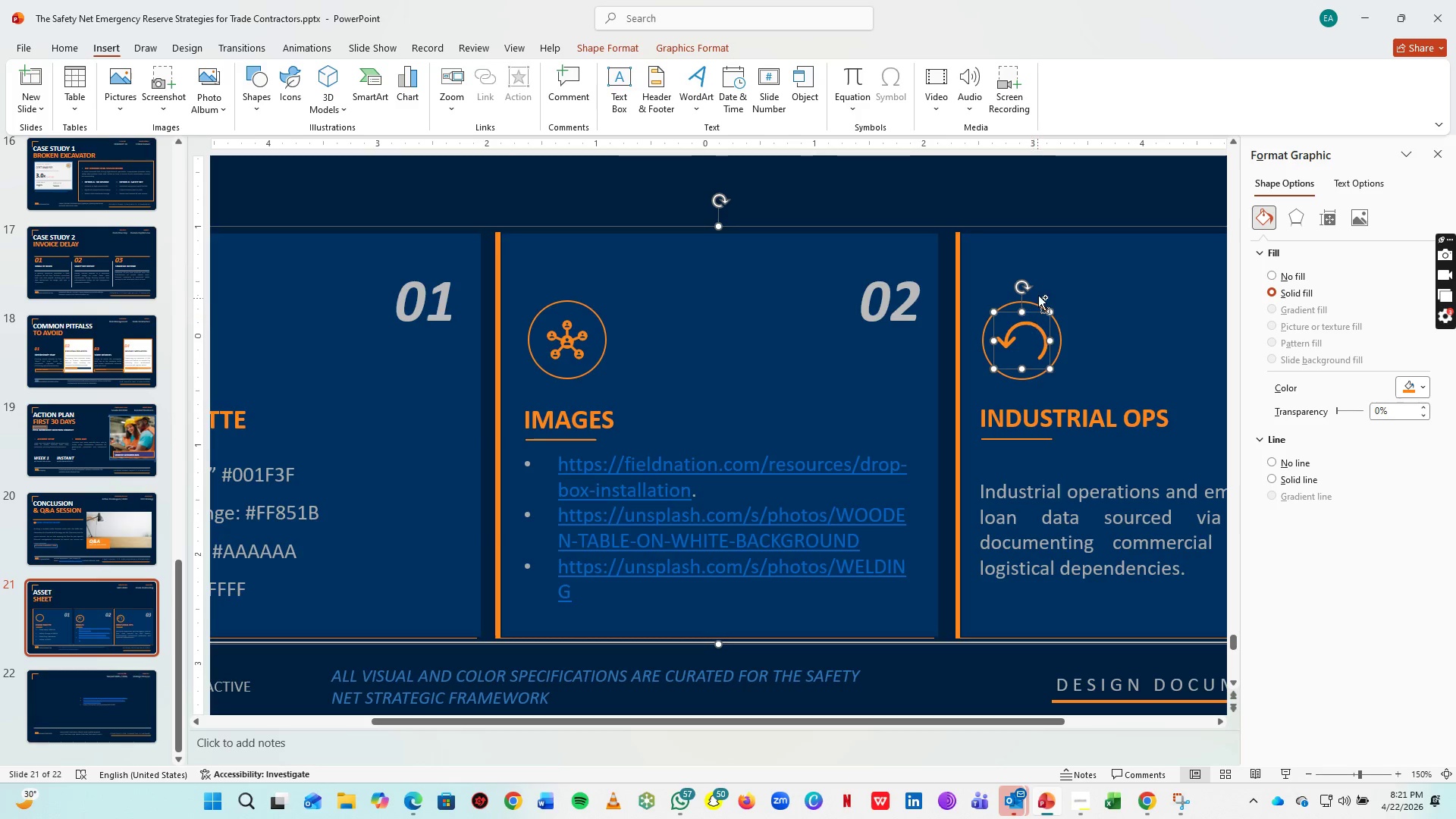 
hold_key(key=ControlLeft, duration=0.36)
scroll: coordinate [1038, 293], scroll_direction: down, amount: 1.0
 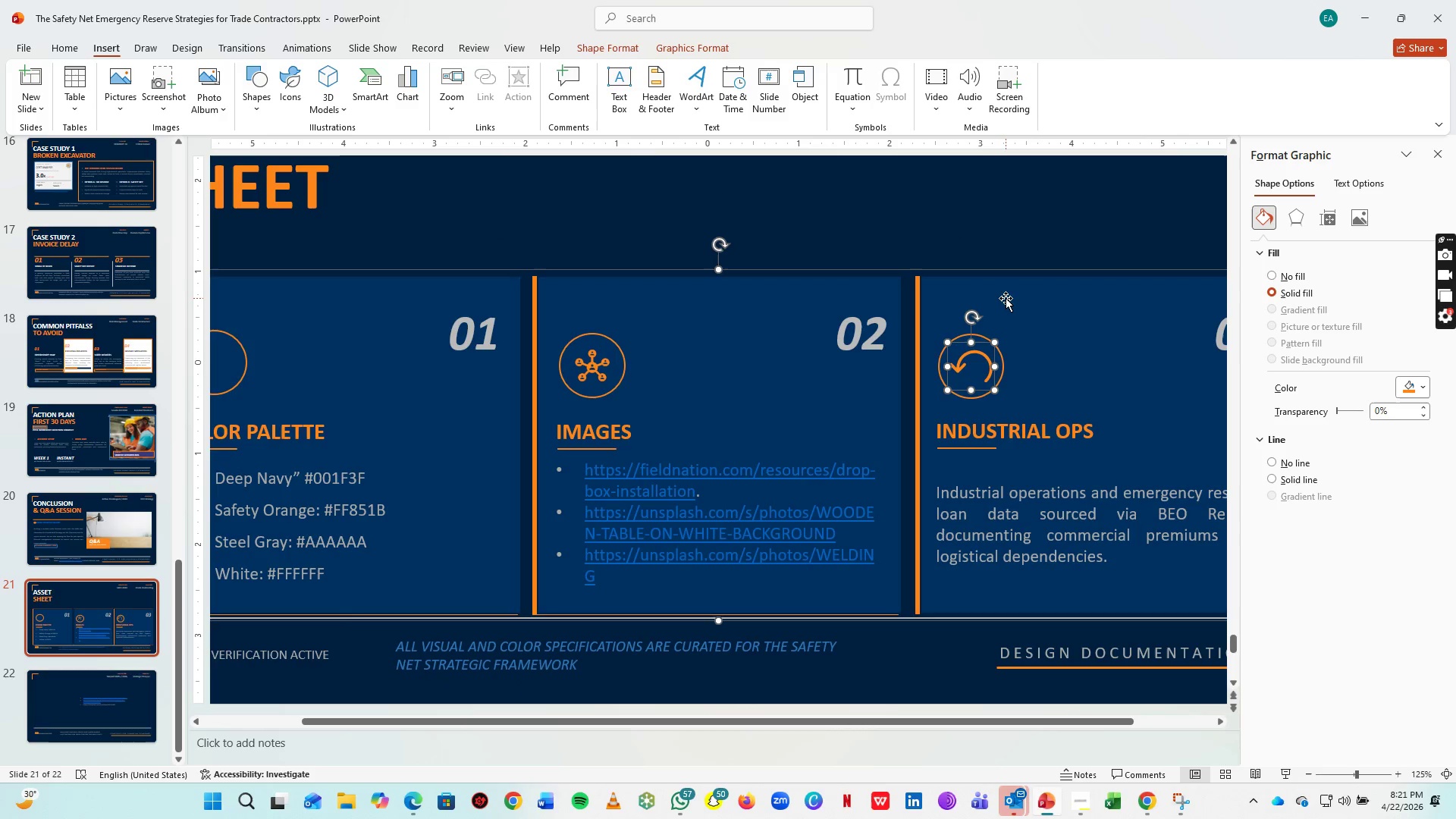 
right_click([1006, 298])
 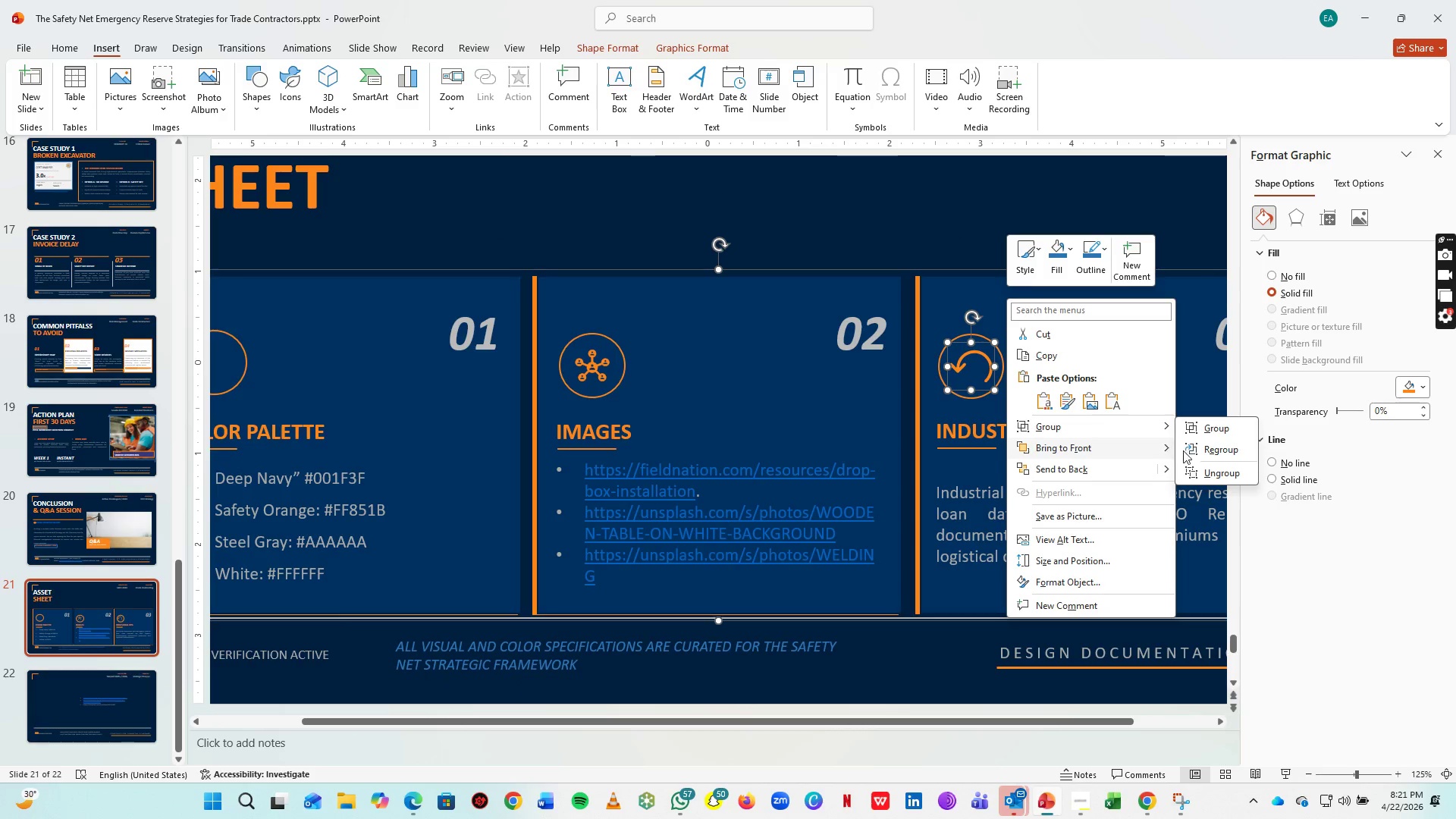 
left_click([997, 225])
 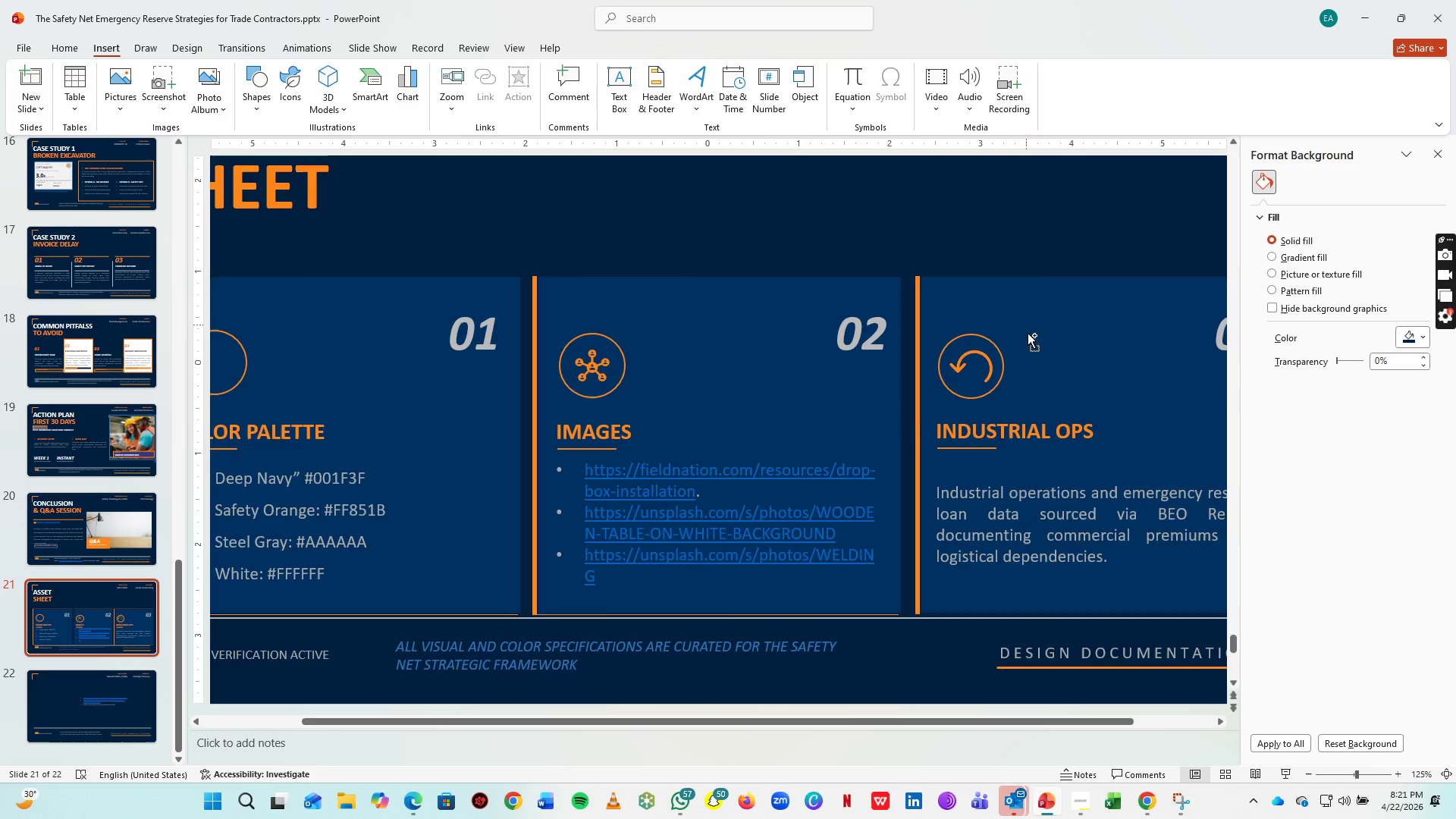 
hold_key(key=ControlLeft, duration=0.5)
scroll: coordinate [1028, 340], scroll_direction: down, amount: 2.0
 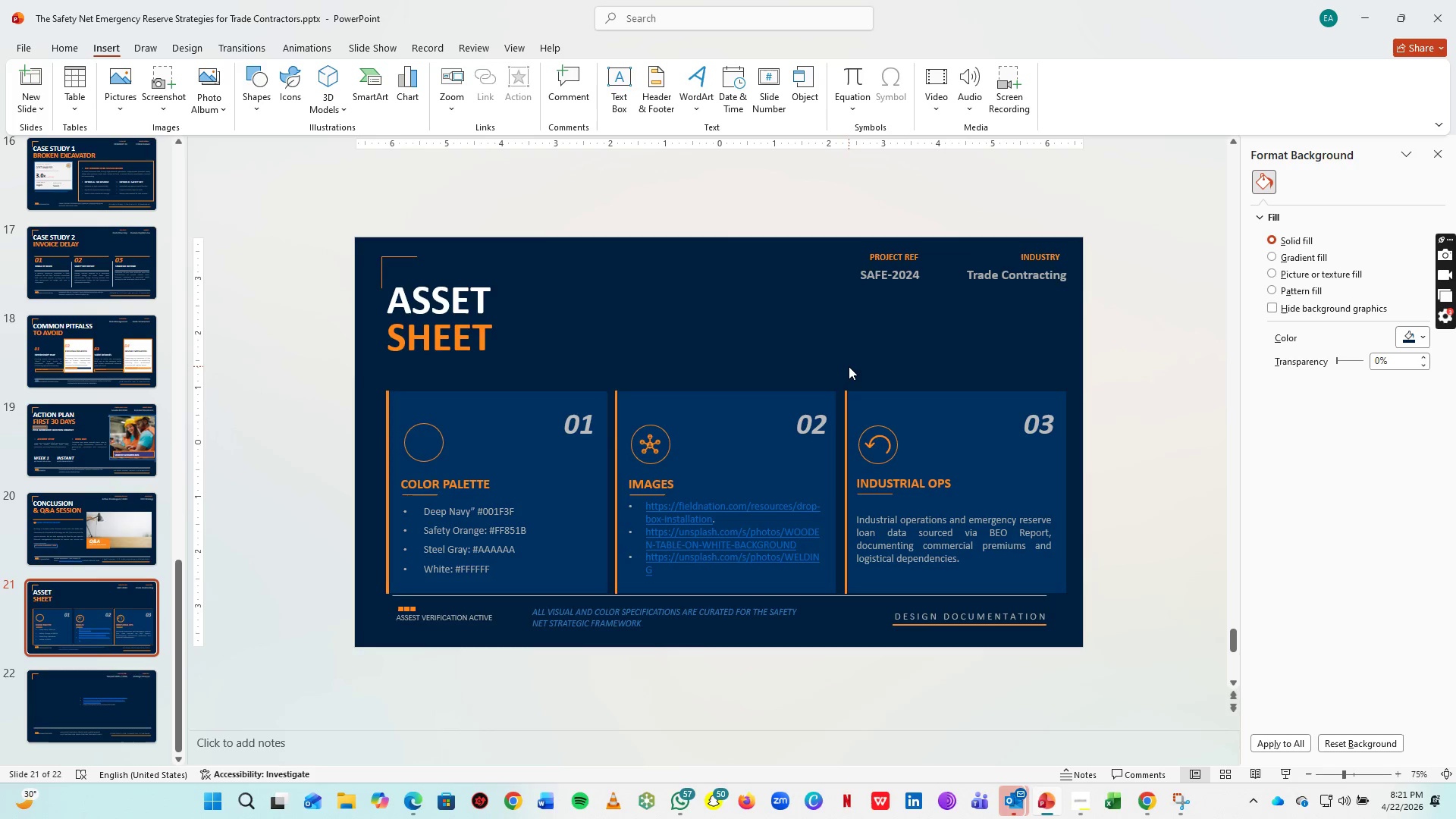 
left_click_drag(start_coordinate=[849, 366], to_coordinate=[922, 479])
 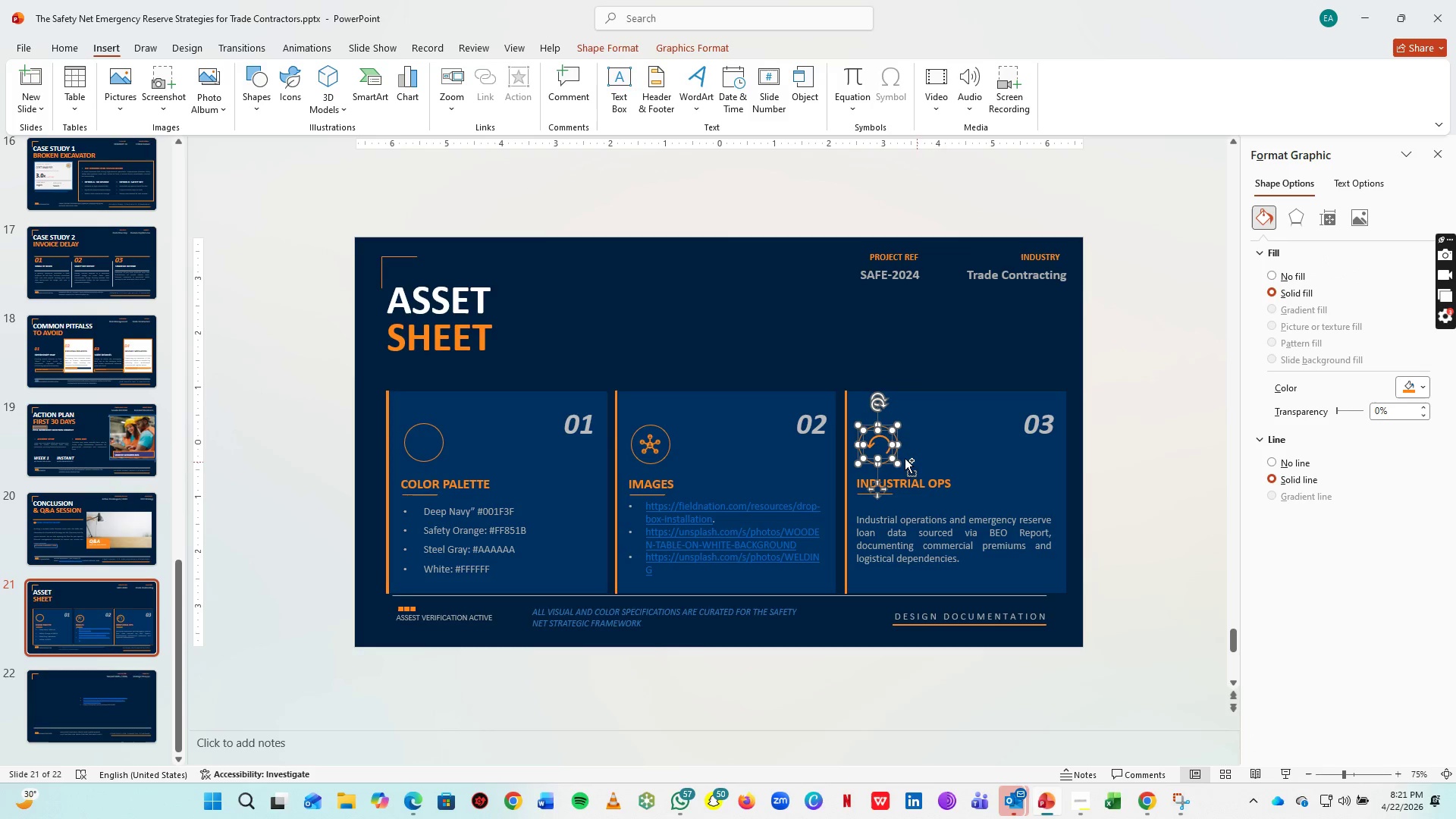 
key(Control+G)
 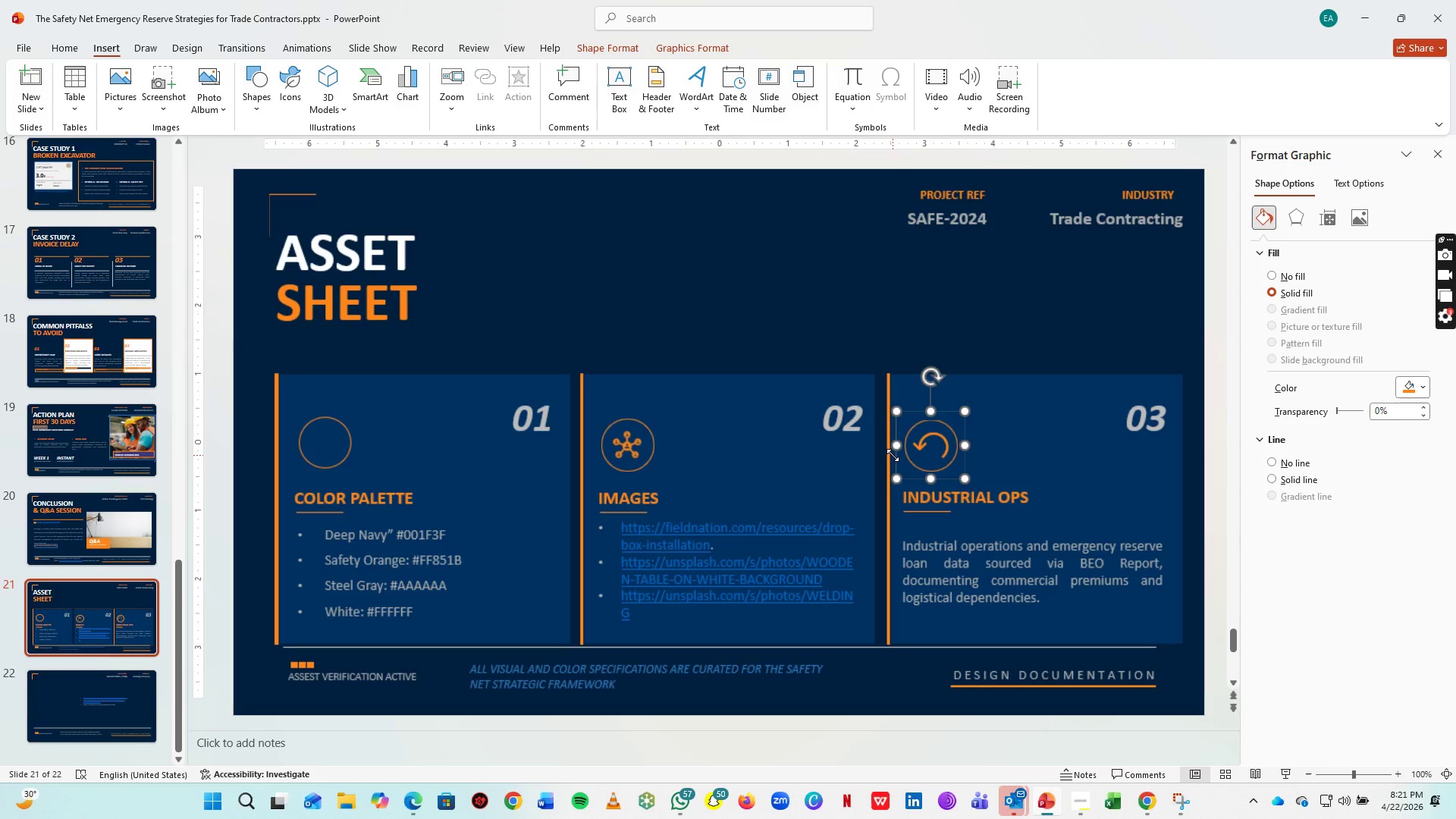 
scroll: coordinate [893, 455], scroll_direction: up, amount: 2.0
 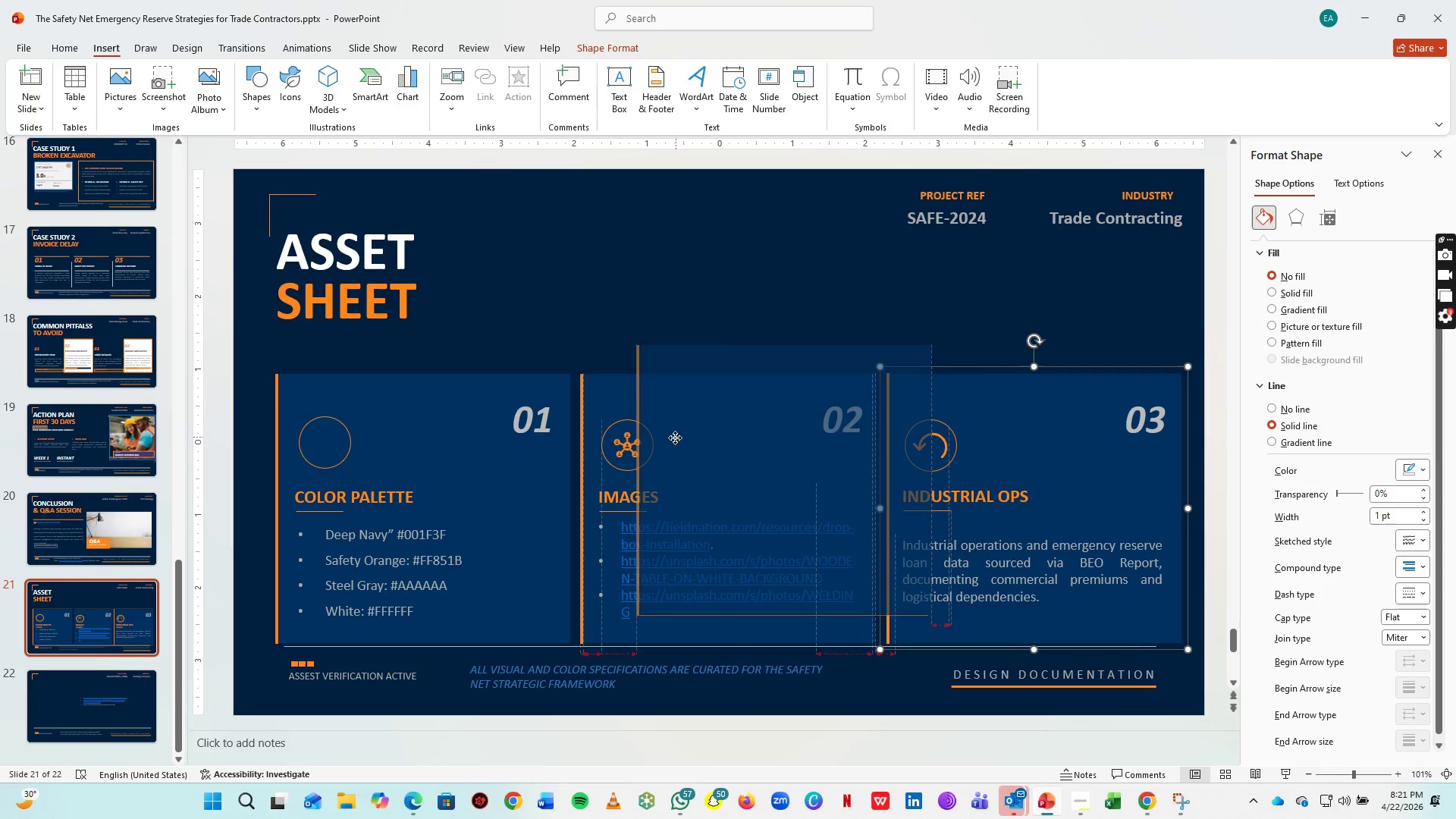 
key(Control+Z)
 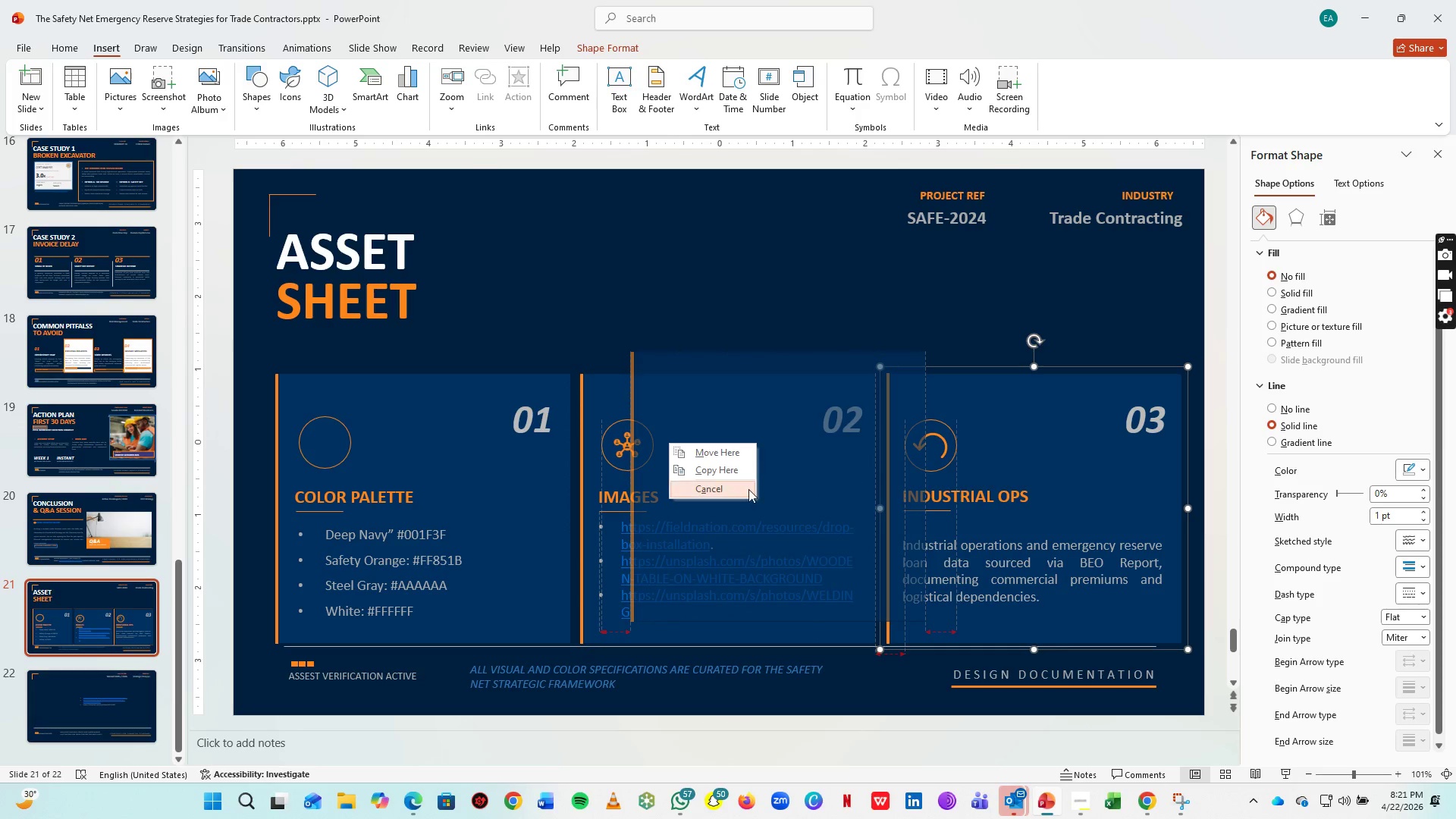 
left_click([748, 490])
 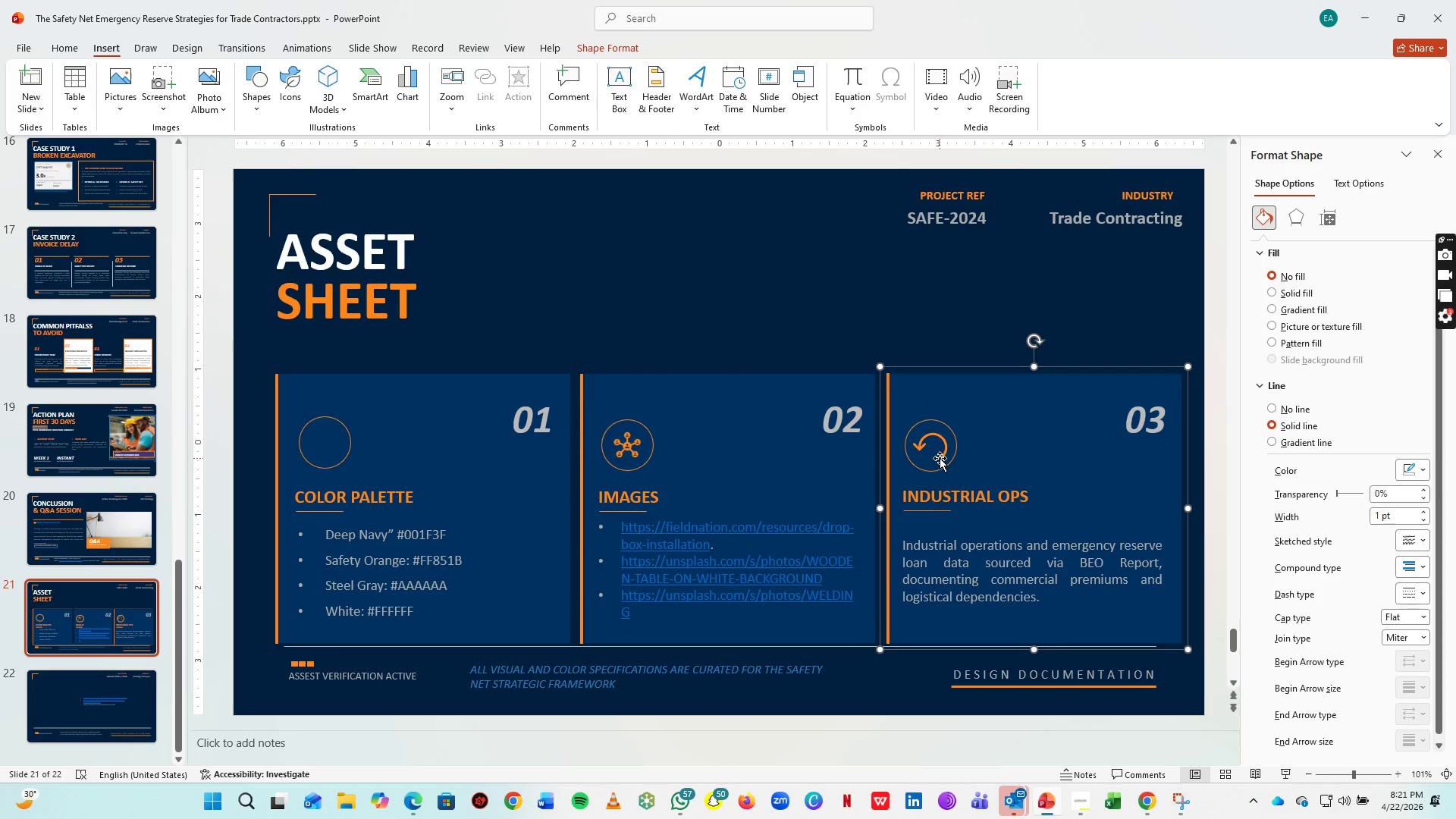 
left_click([940, 458])
 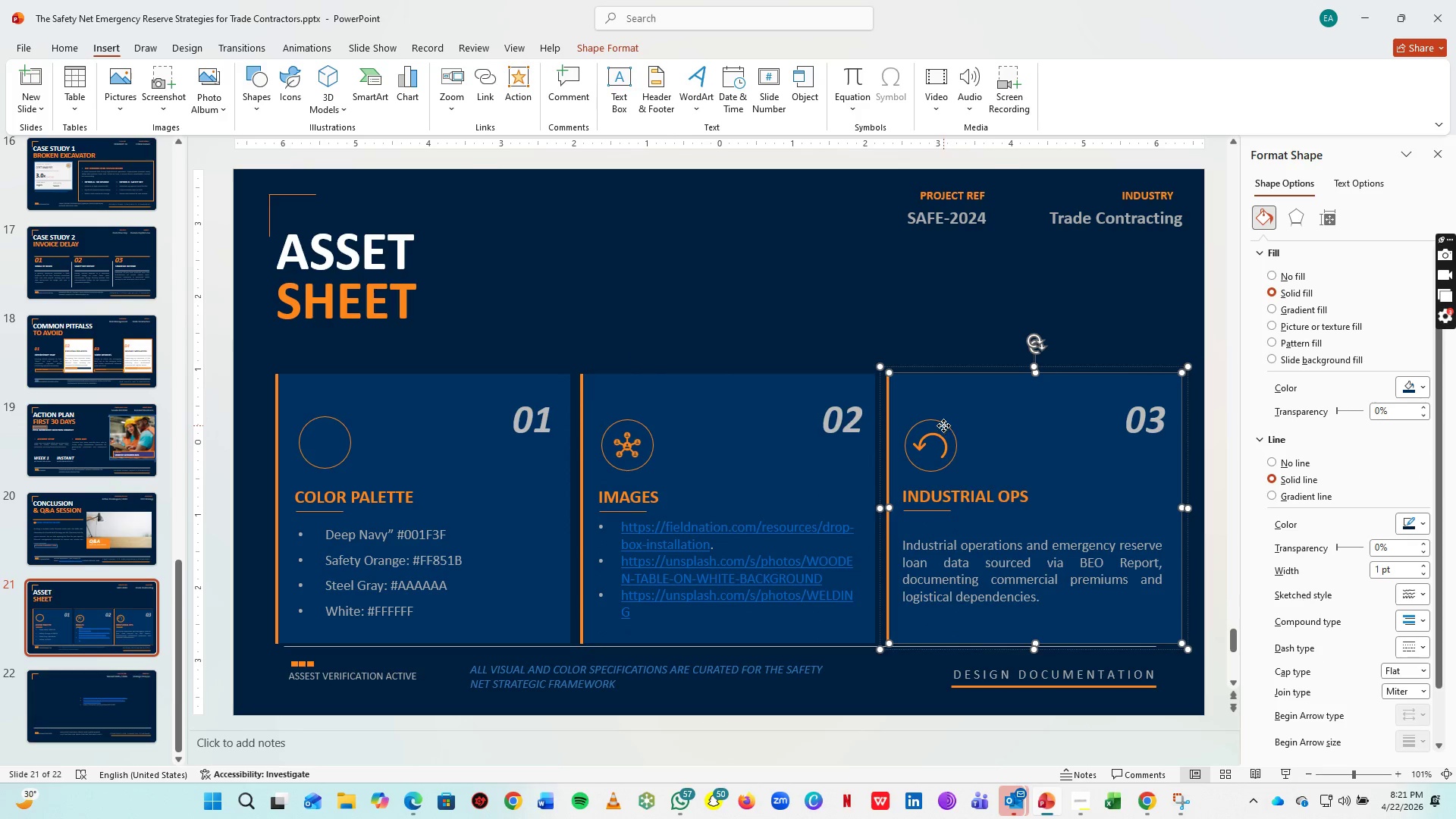 
left_click([943, 425])
 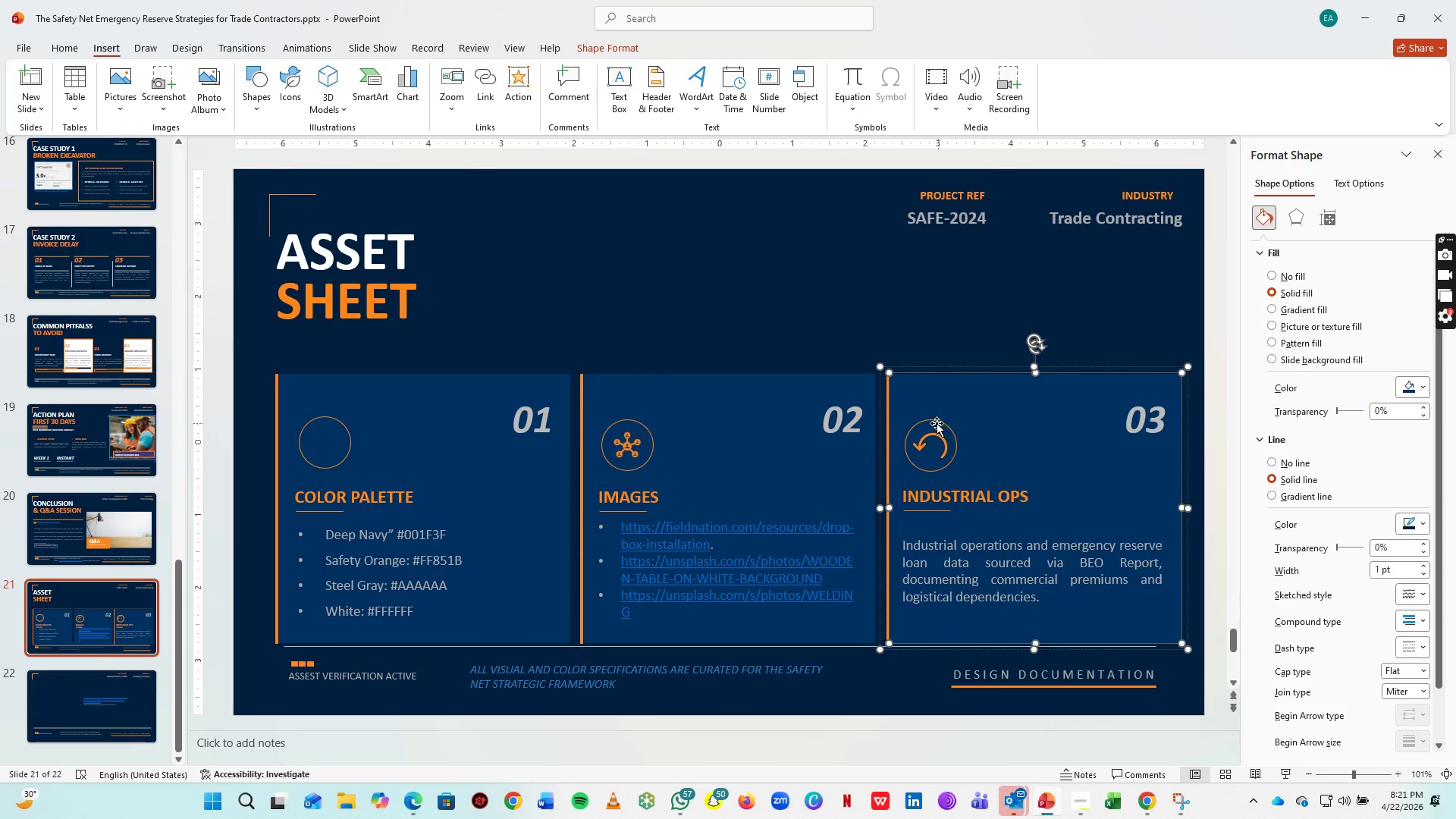 
left_click([937, 423])
 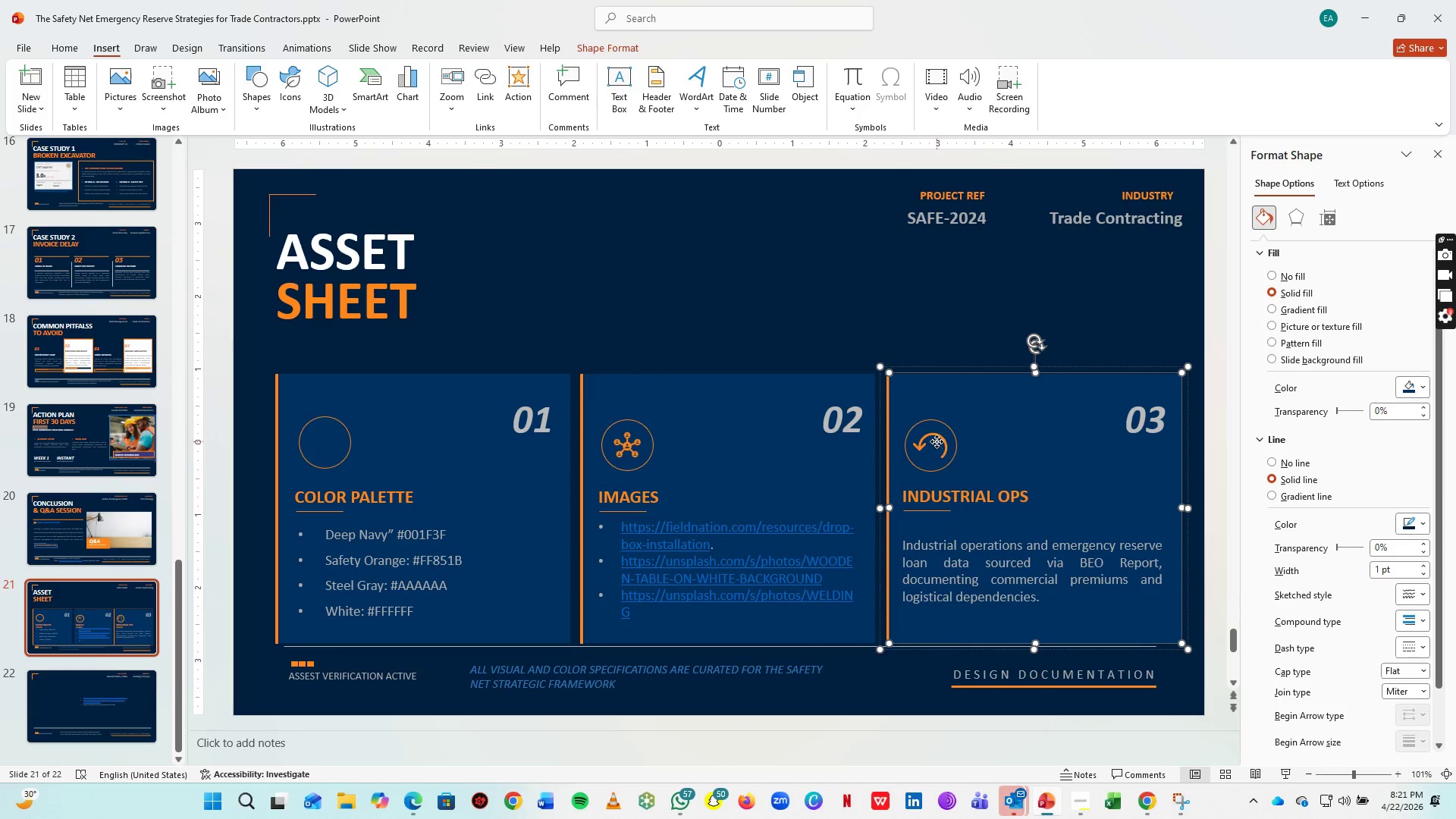 
left_click([937, 441])
 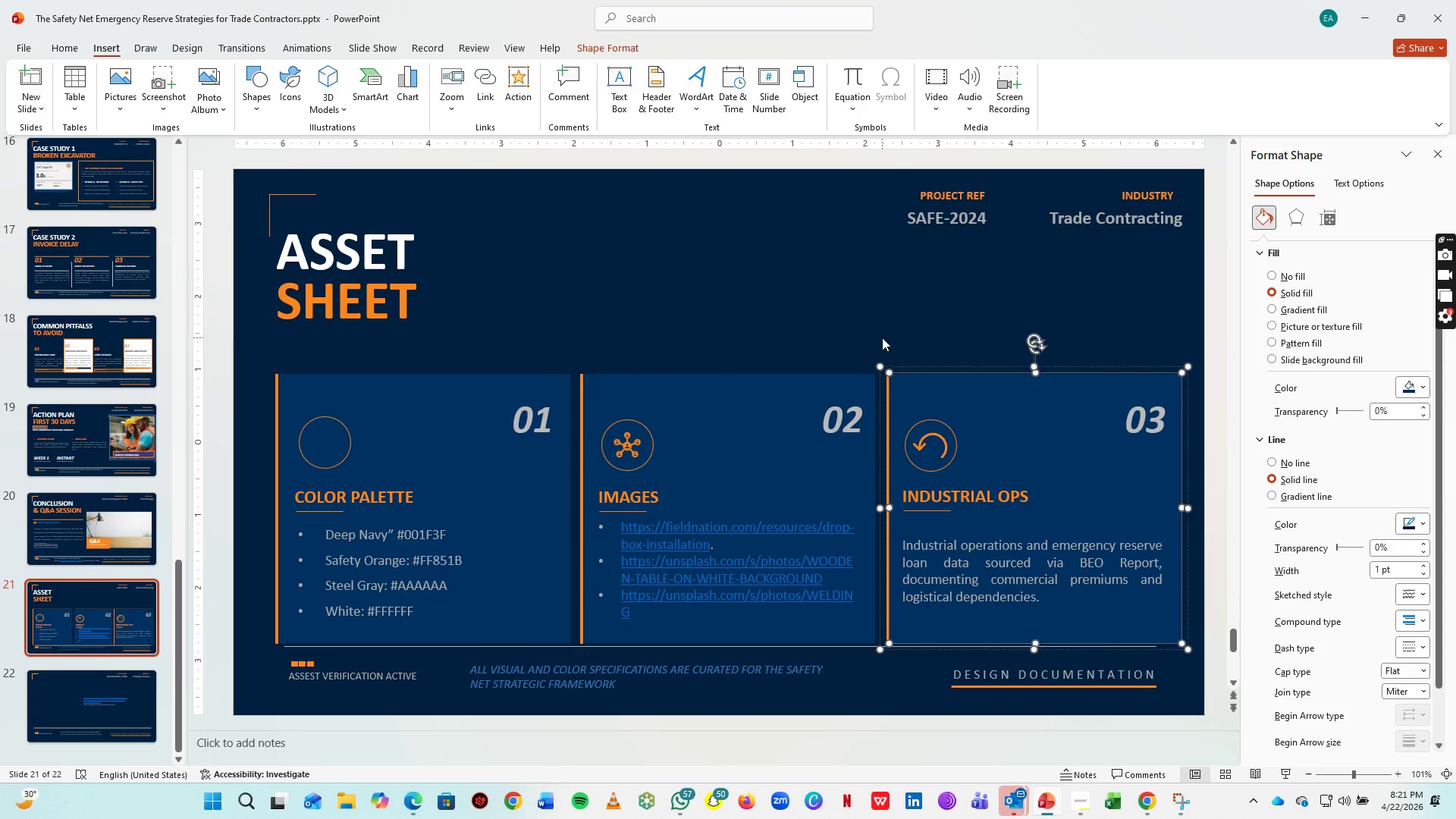 
left_click_drag(start_coordinate=[882, 337], to_coordinate=[978, 491])
 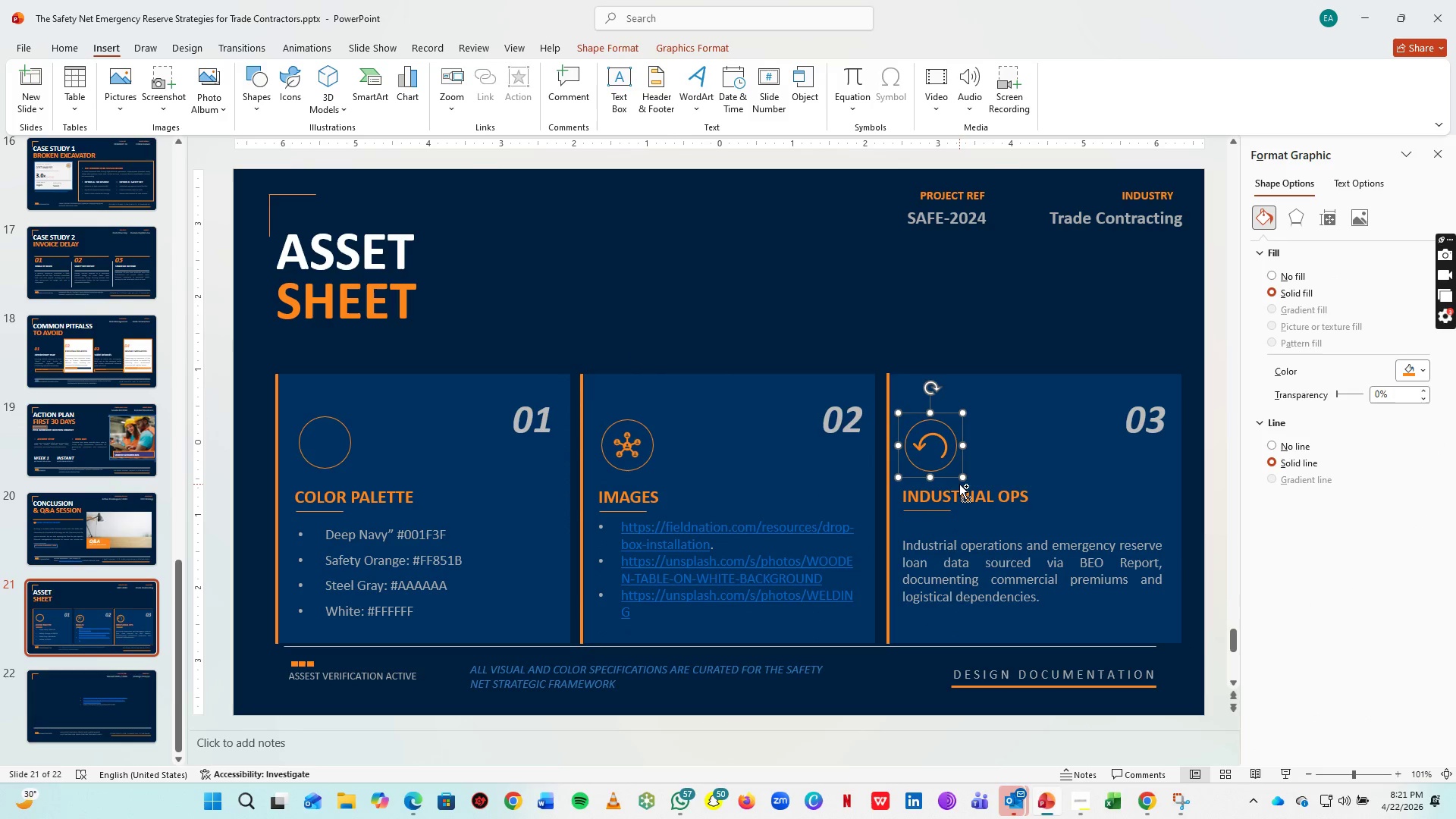 
key(Control+C)
 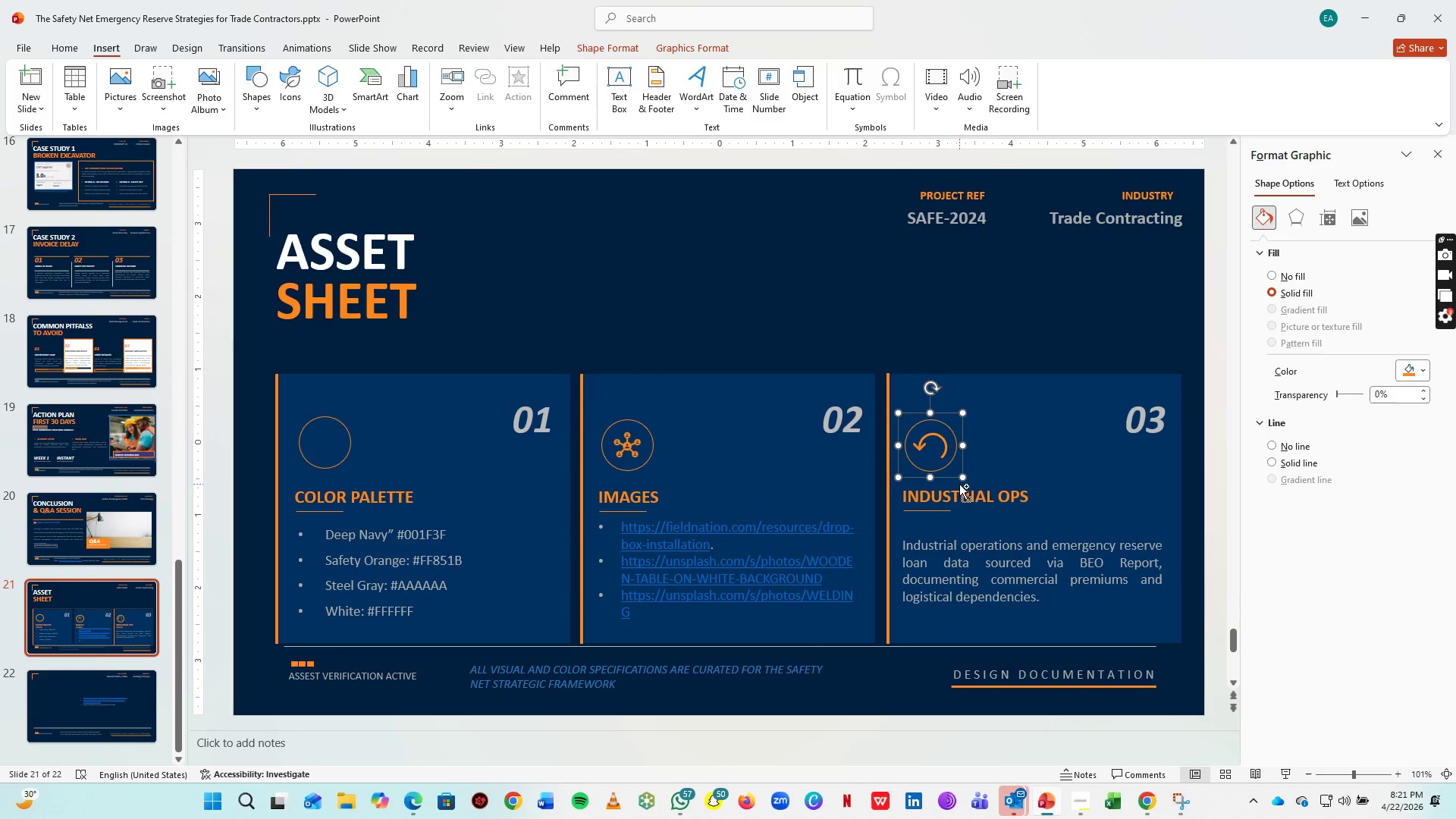 
key(Control+G)
 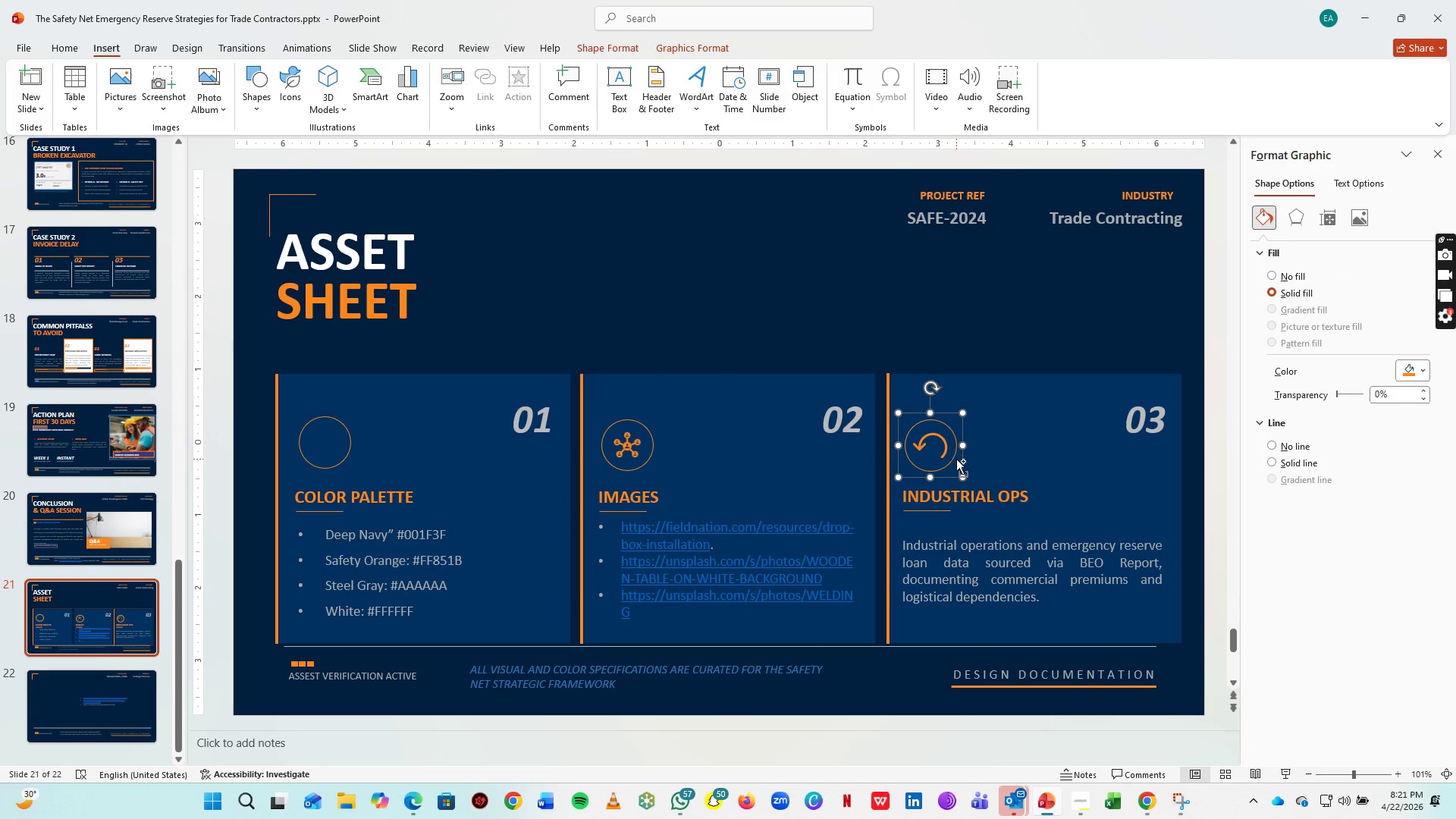 
key(Control+V)
 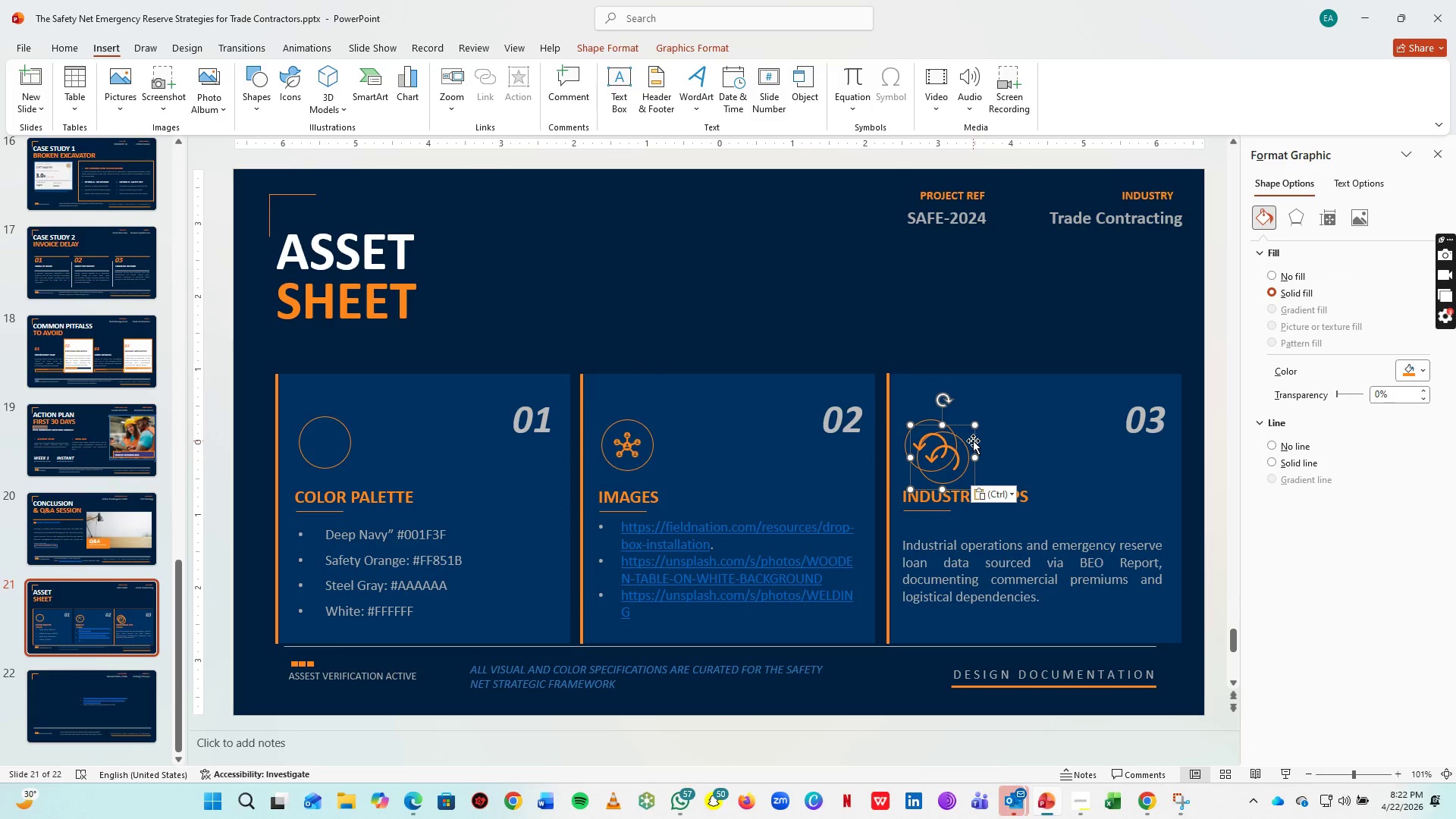 
left_click_drag(start_coordinate=[973, 441], to_coordinate=[657, 429])
 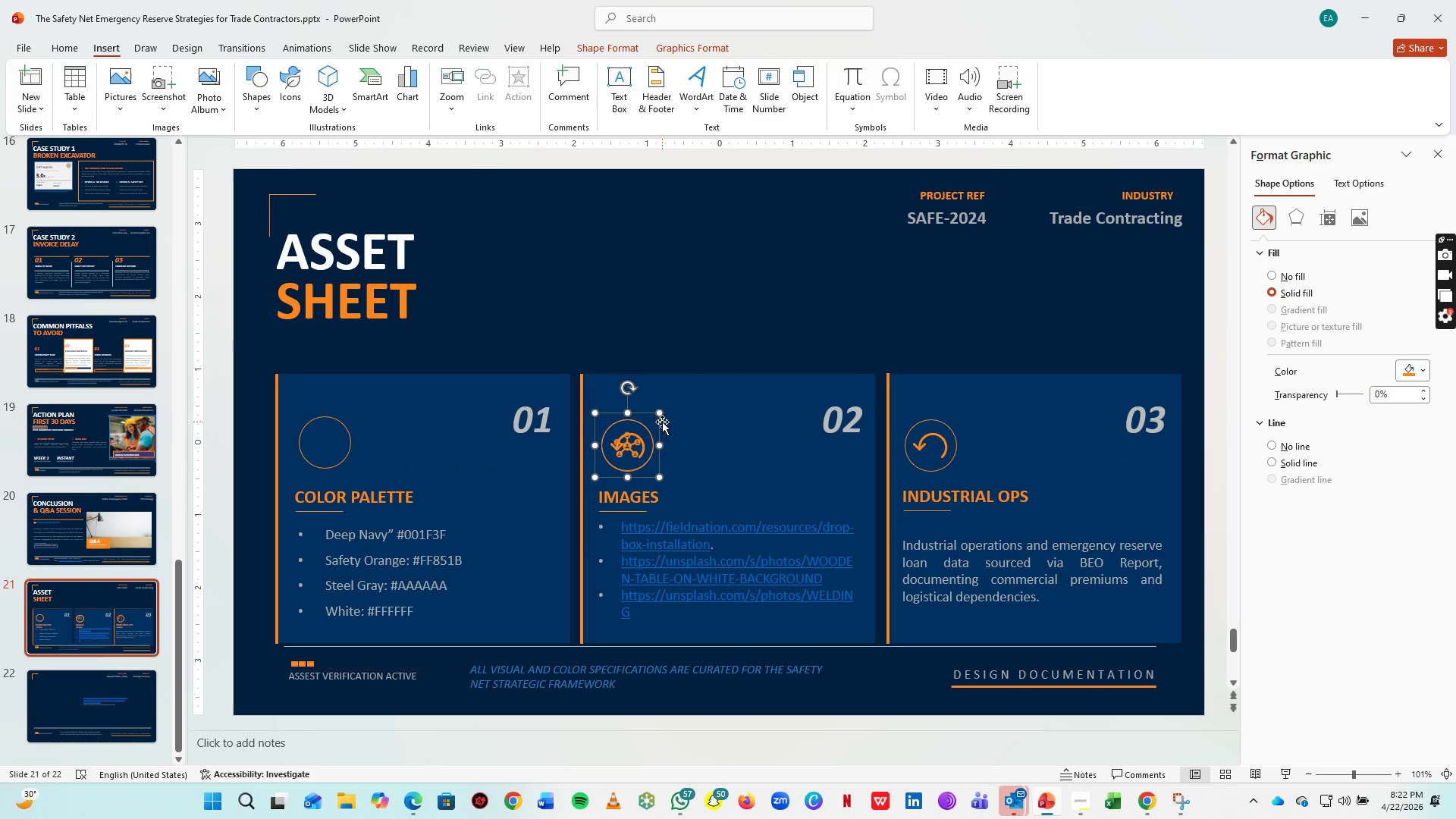 
key(ArrowUp)
 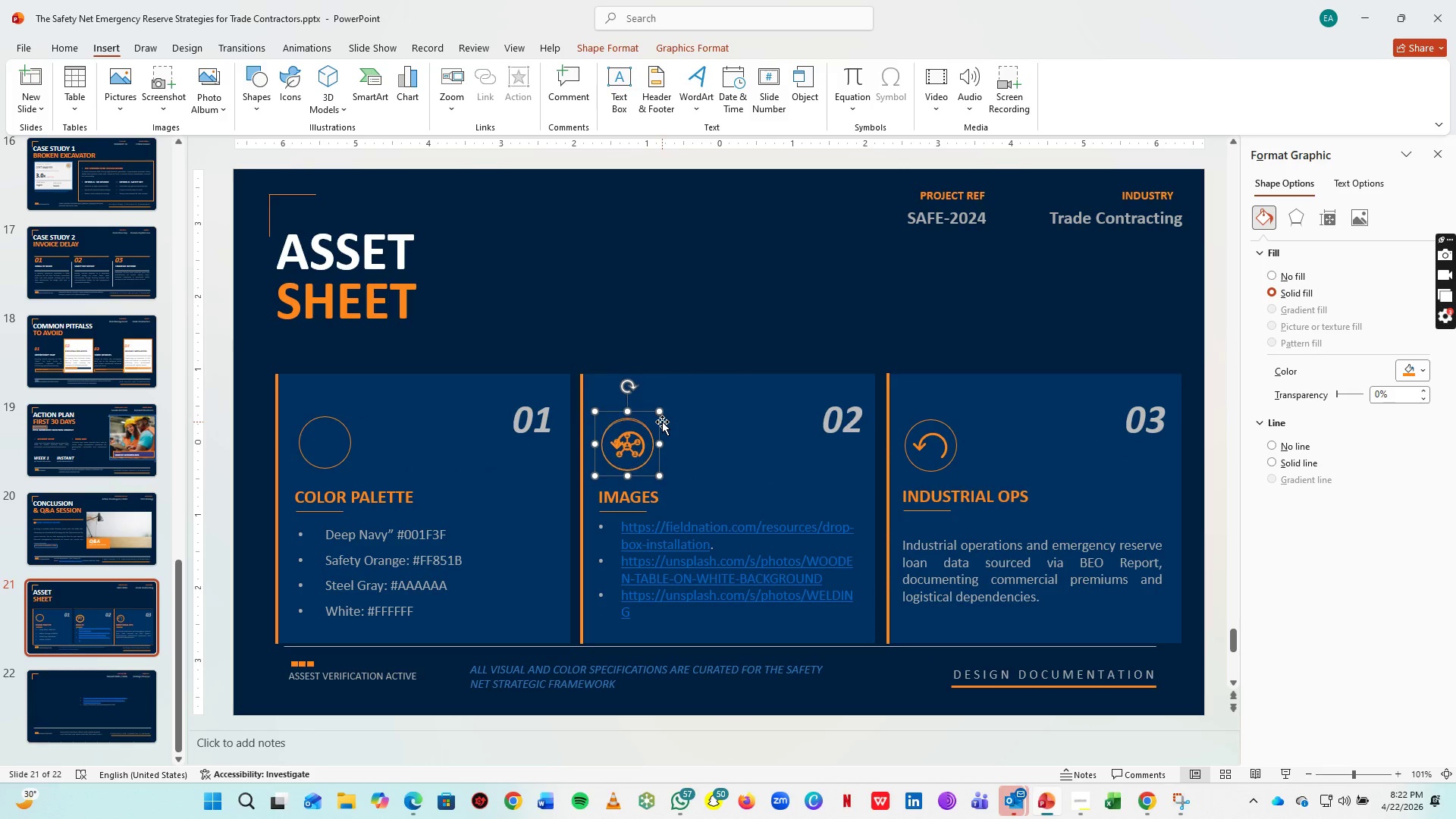 
key(ArrowUp)
 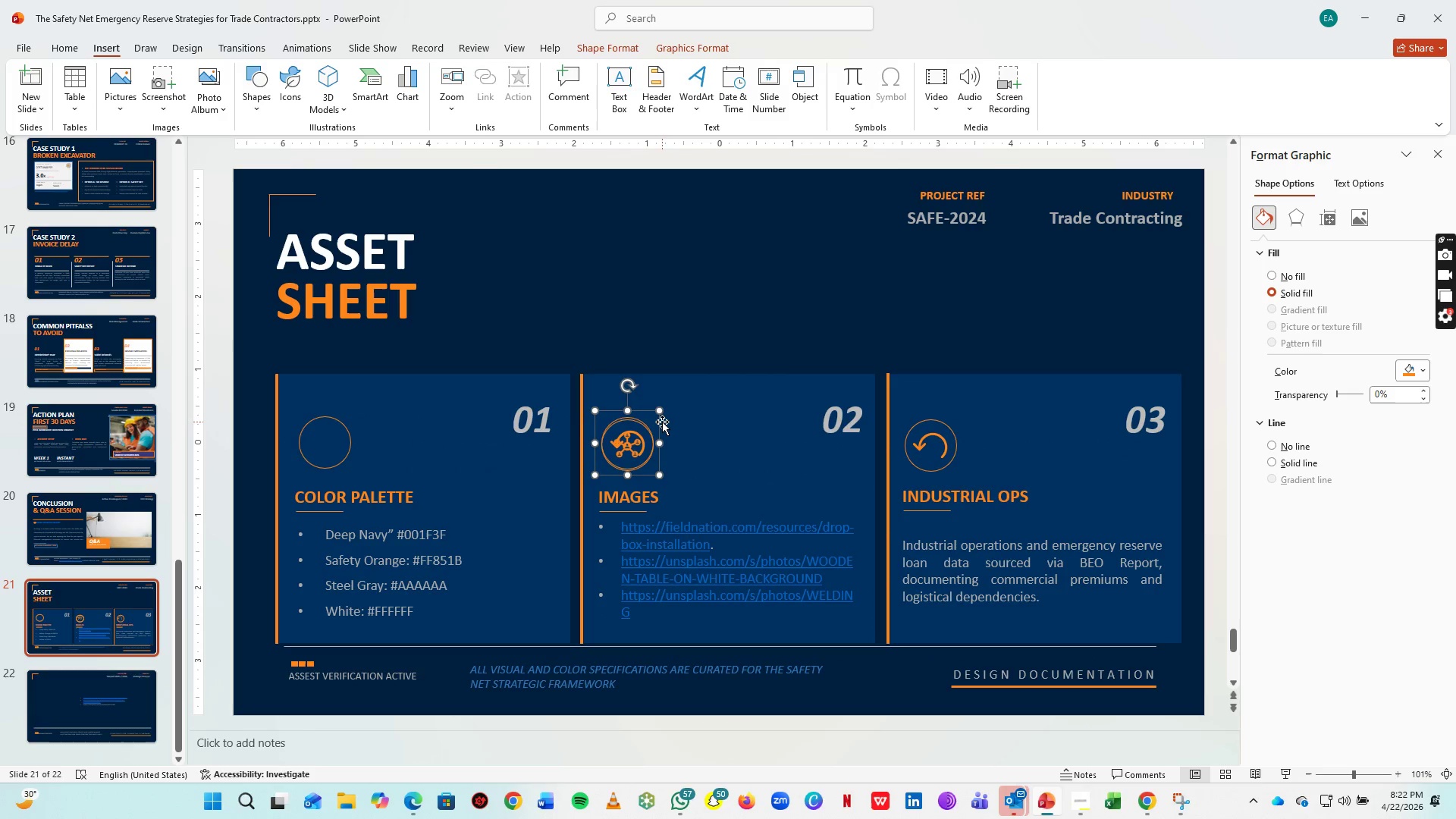 
key(ArrowUp)
 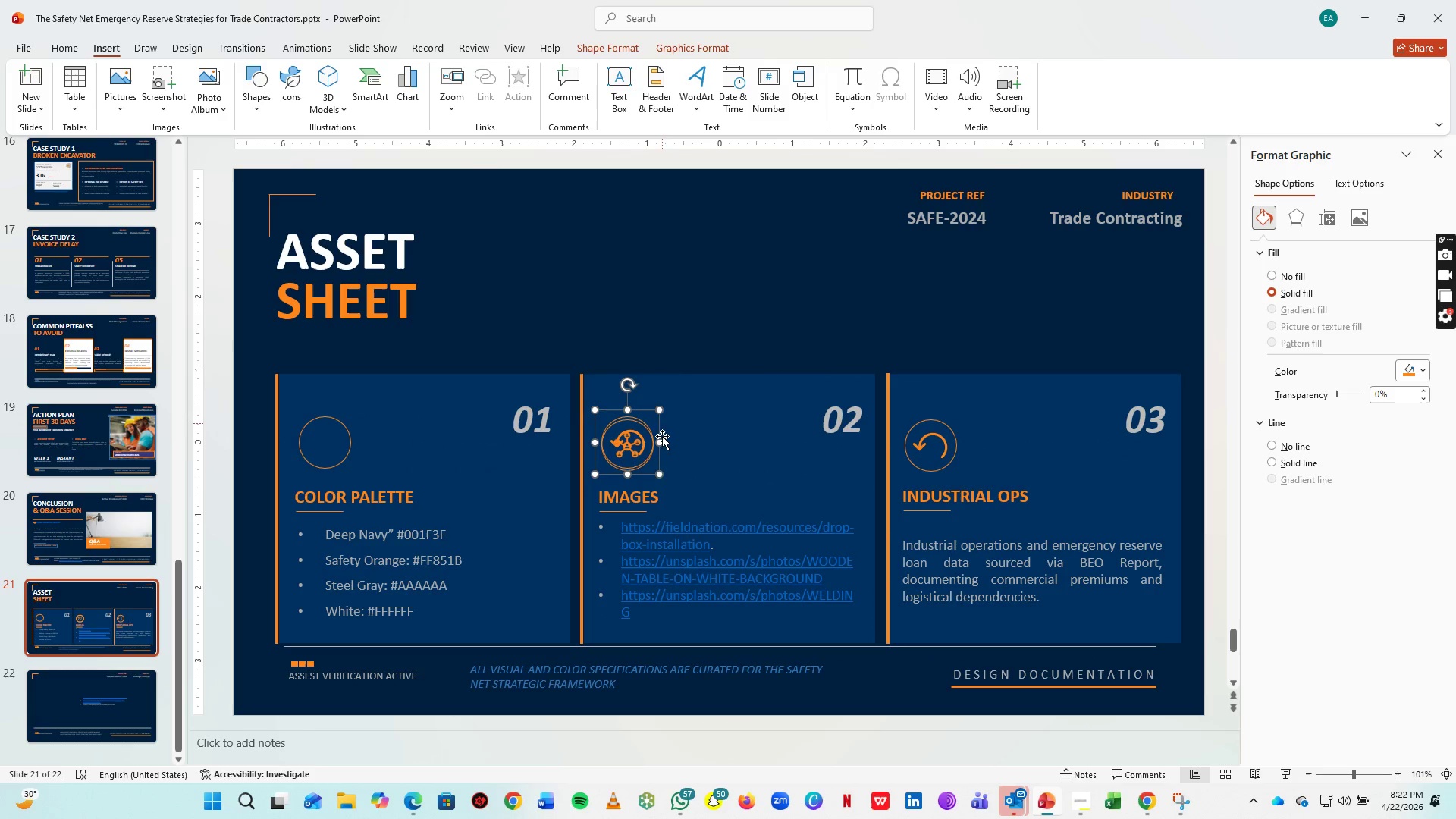 
key(ArrowUp)
 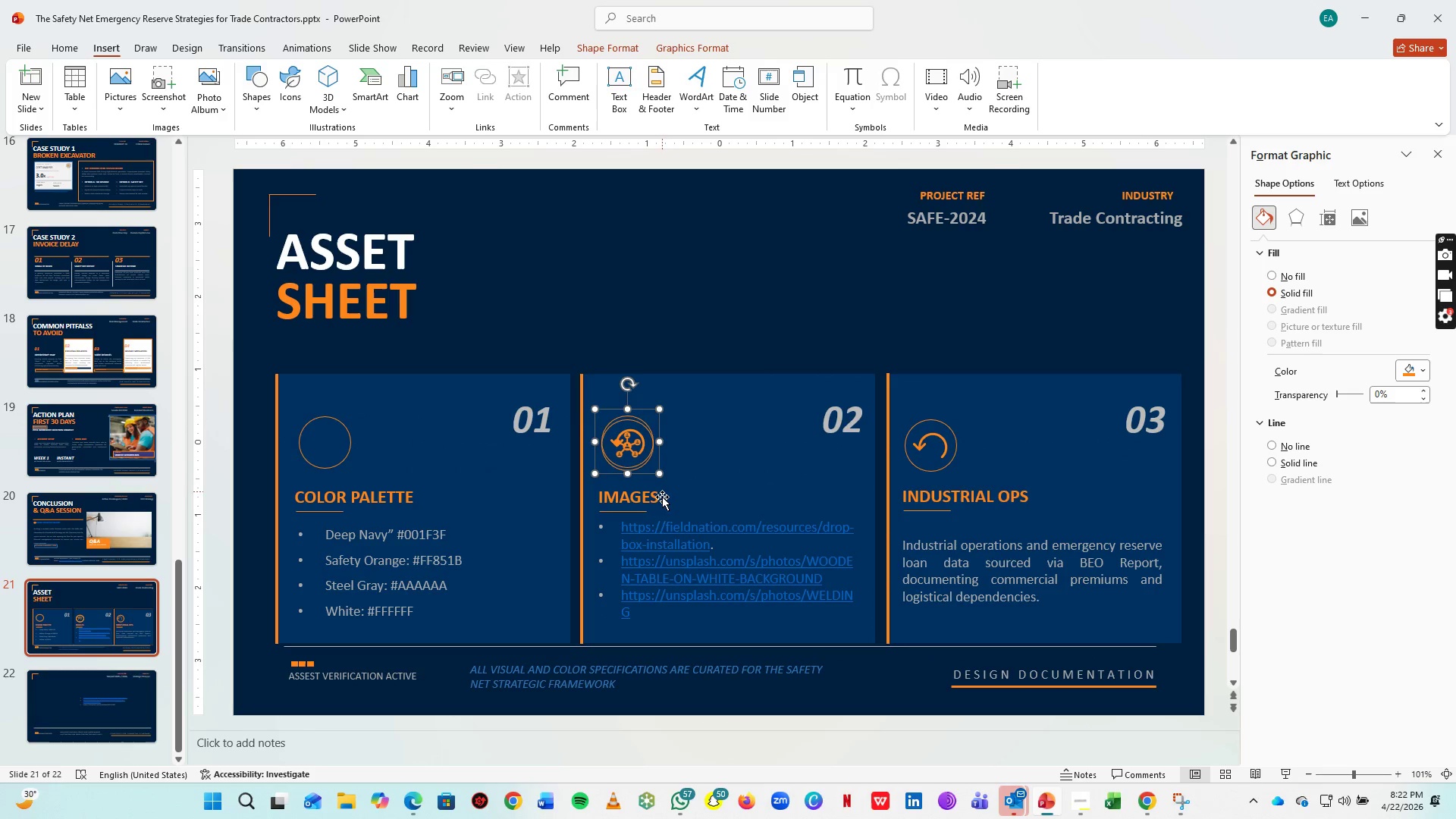 
key(ArrowUp)
 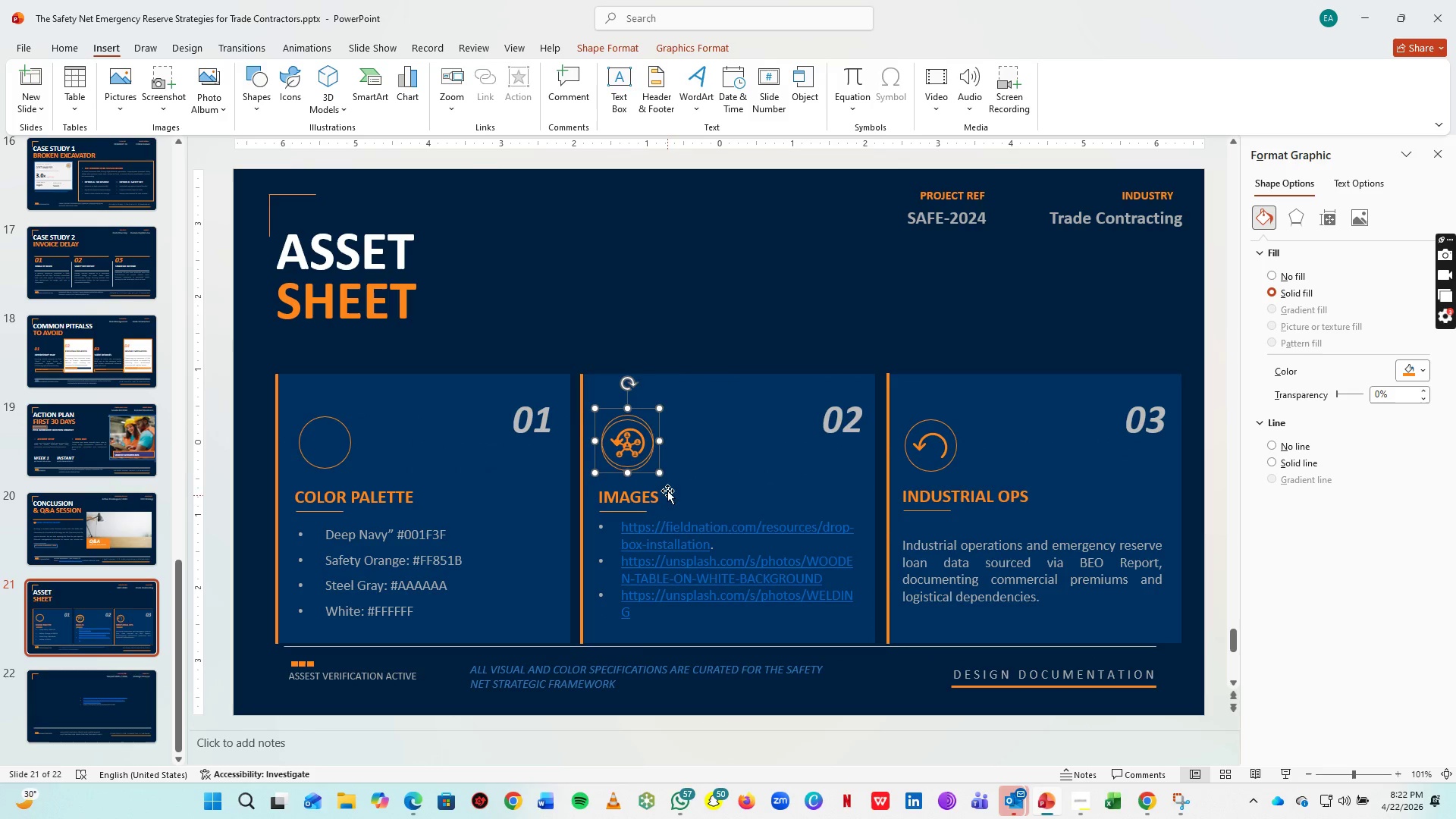 
key(ArrowUp)
 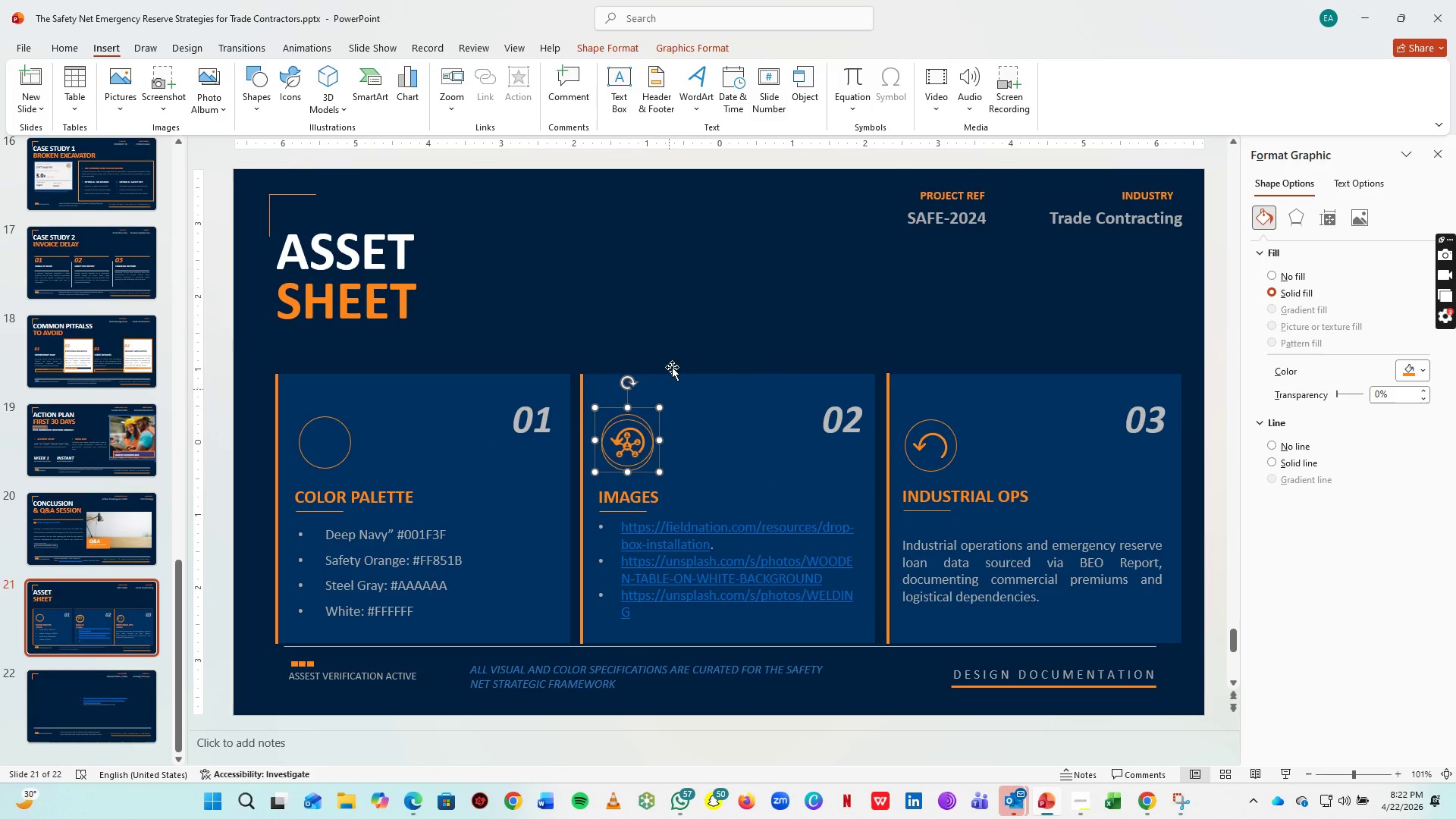 
key(ArrowUp)
 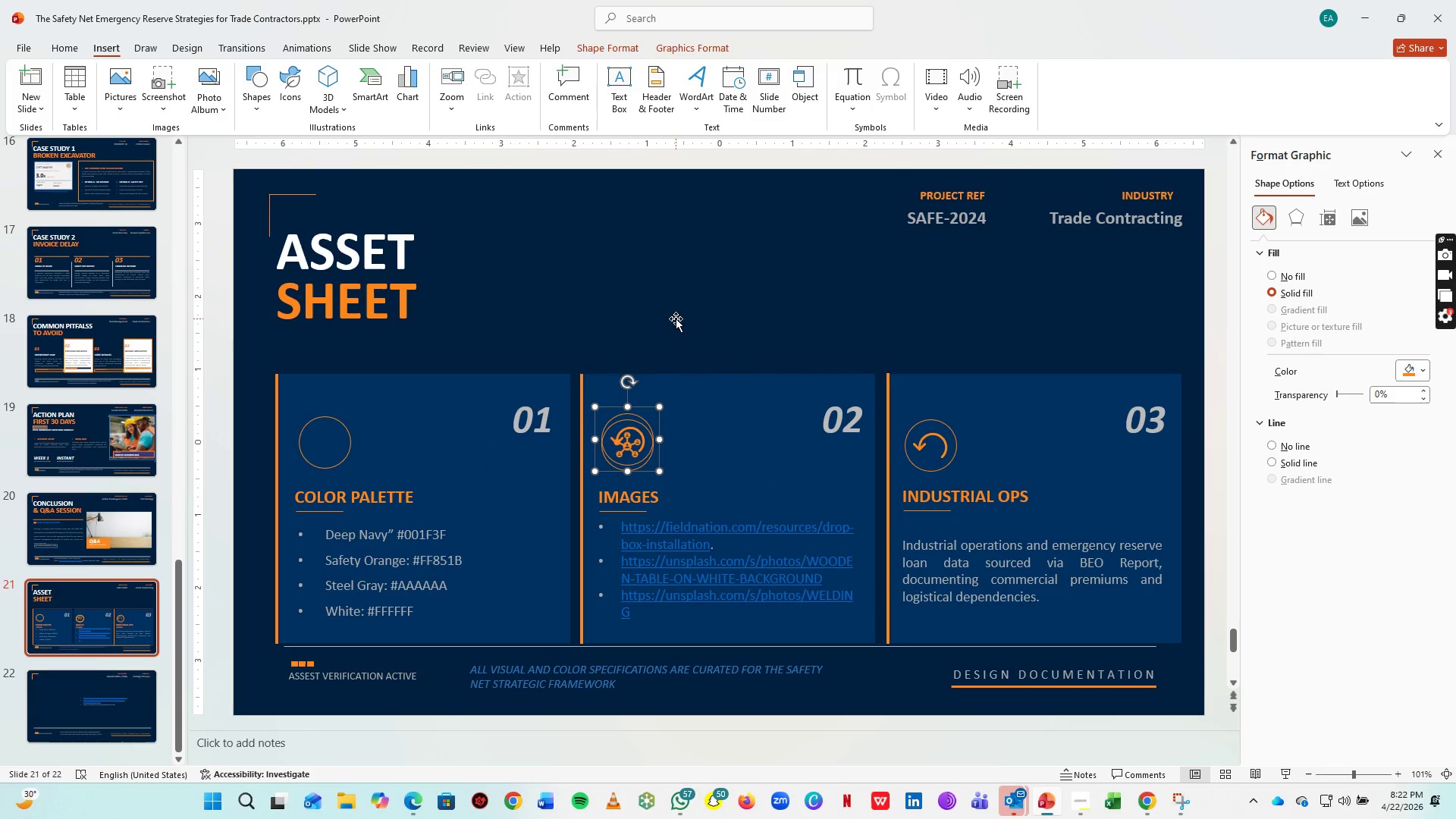 
key(ArrowUp)
 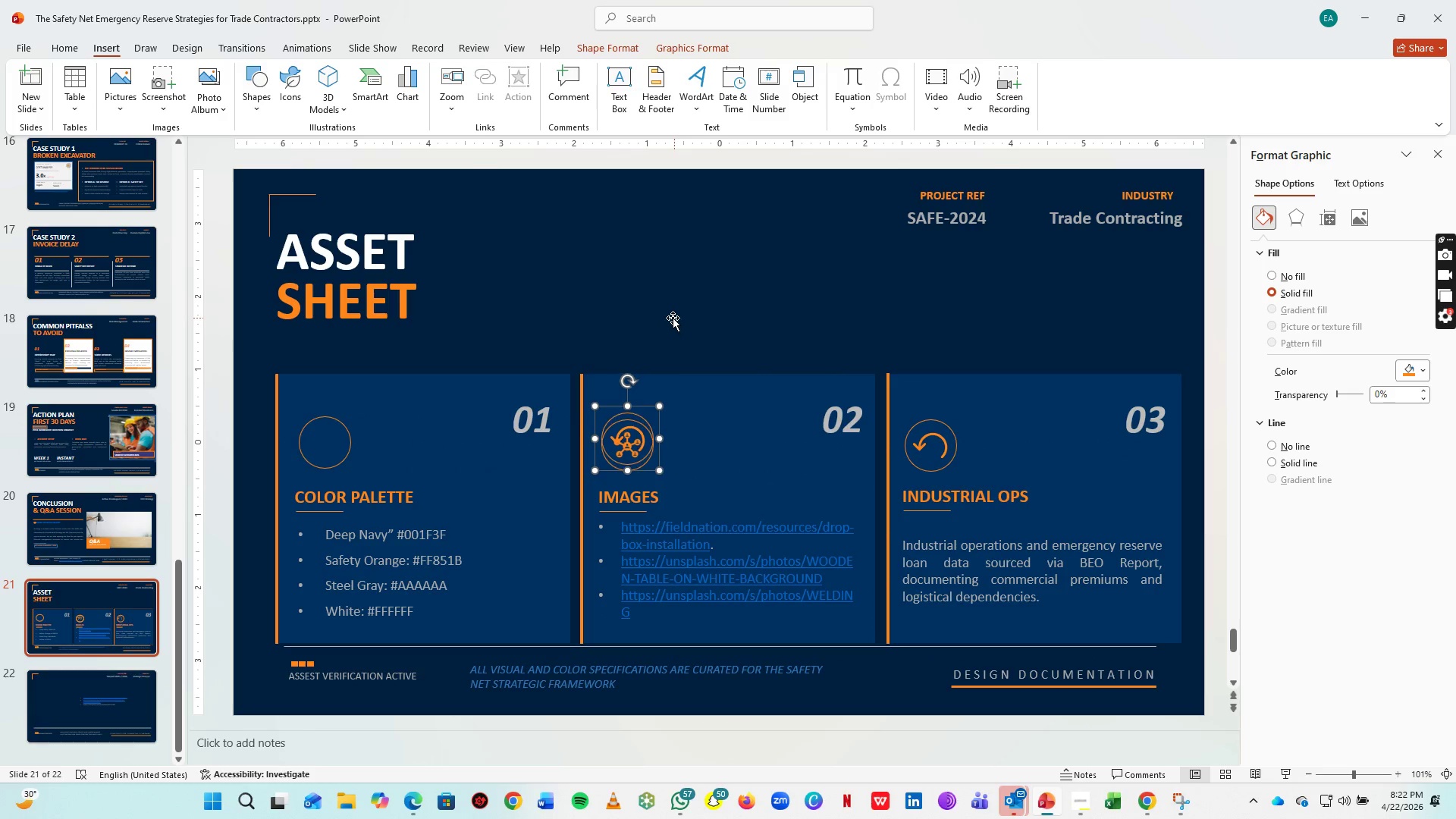 
key(ArrowUp)
 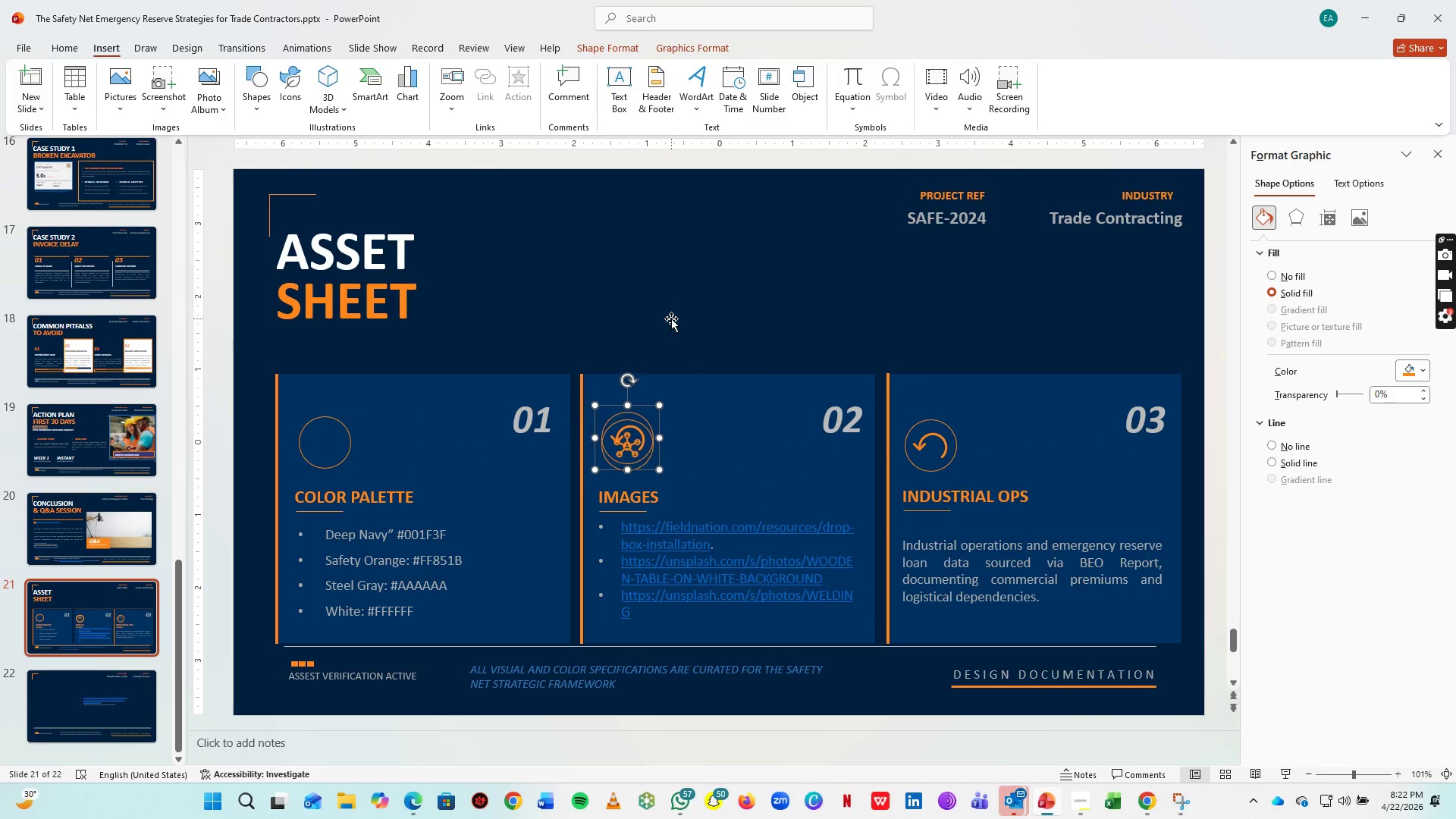 
key(ArrowUp)
 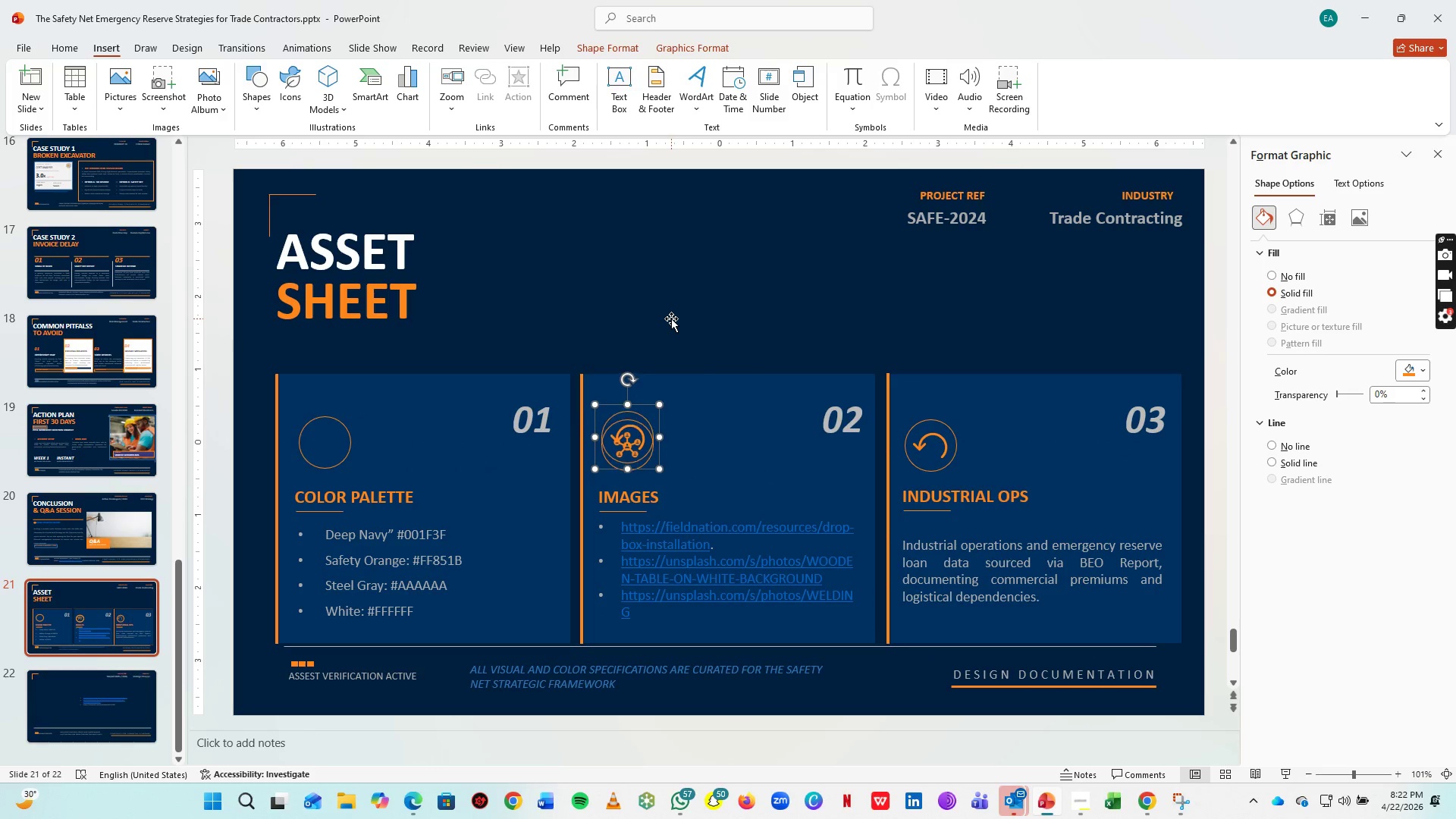 
key(ArrowUp)
 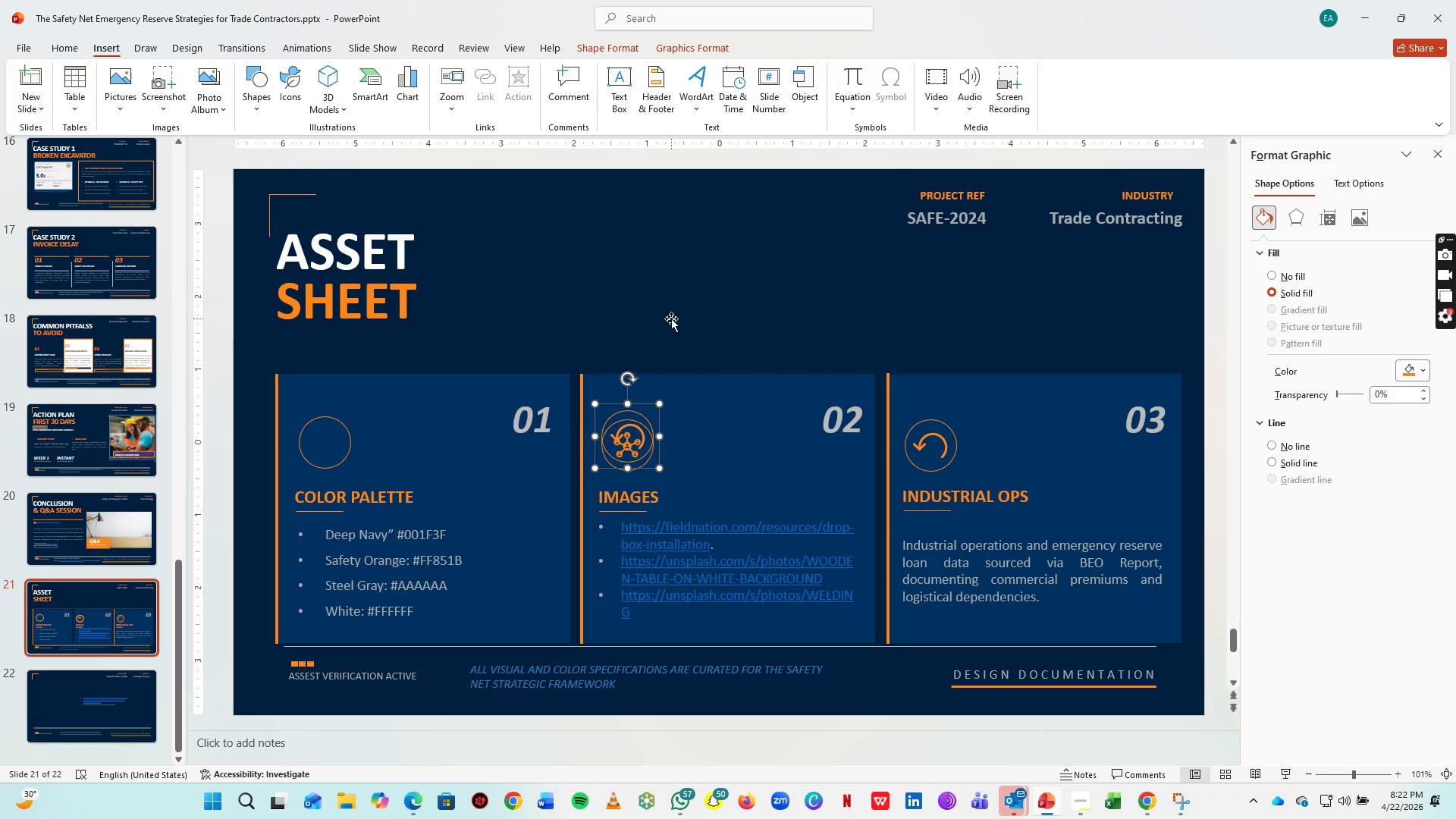 
key(ArrowUp)
 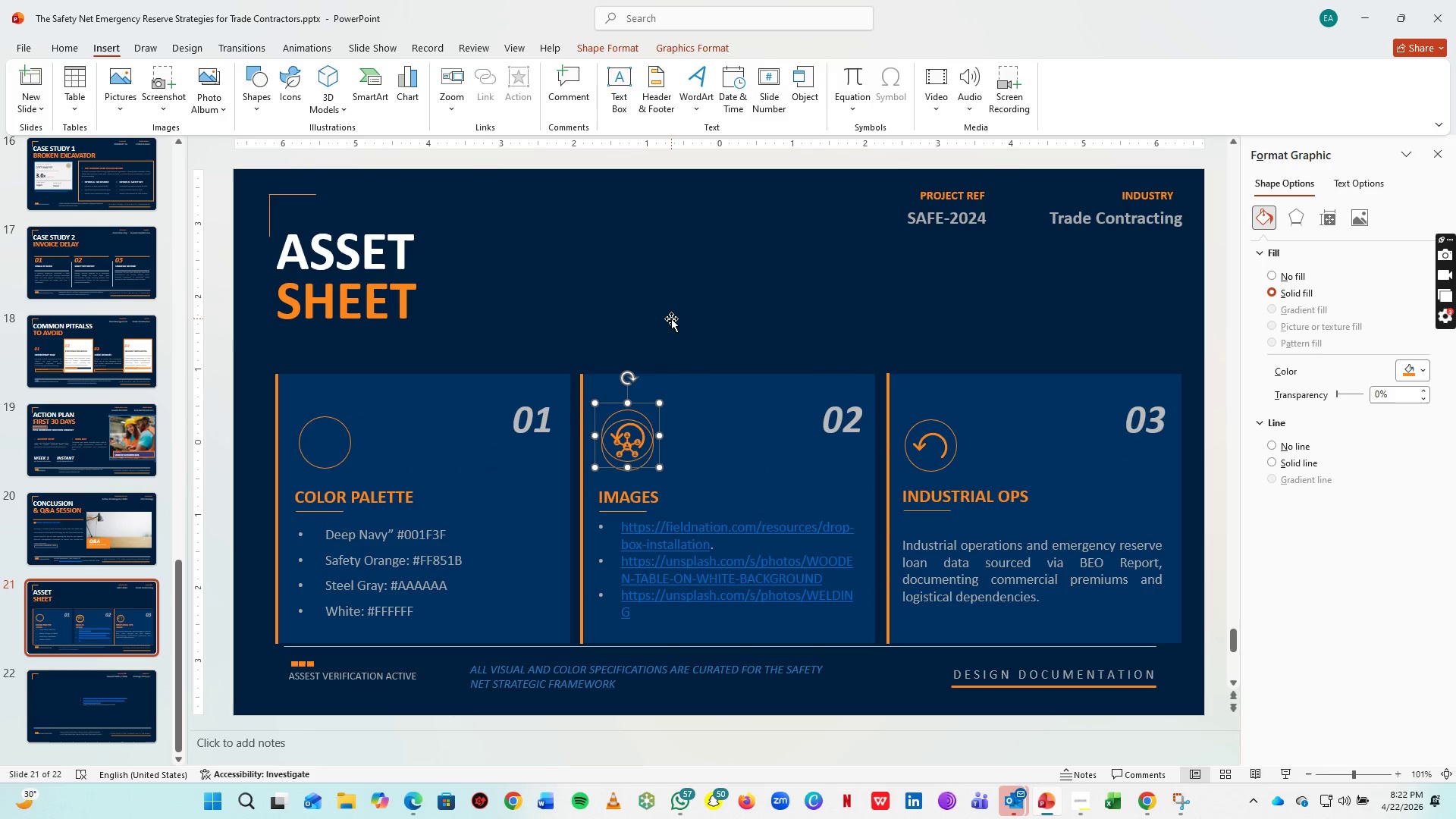 
key(ArrowUp)
 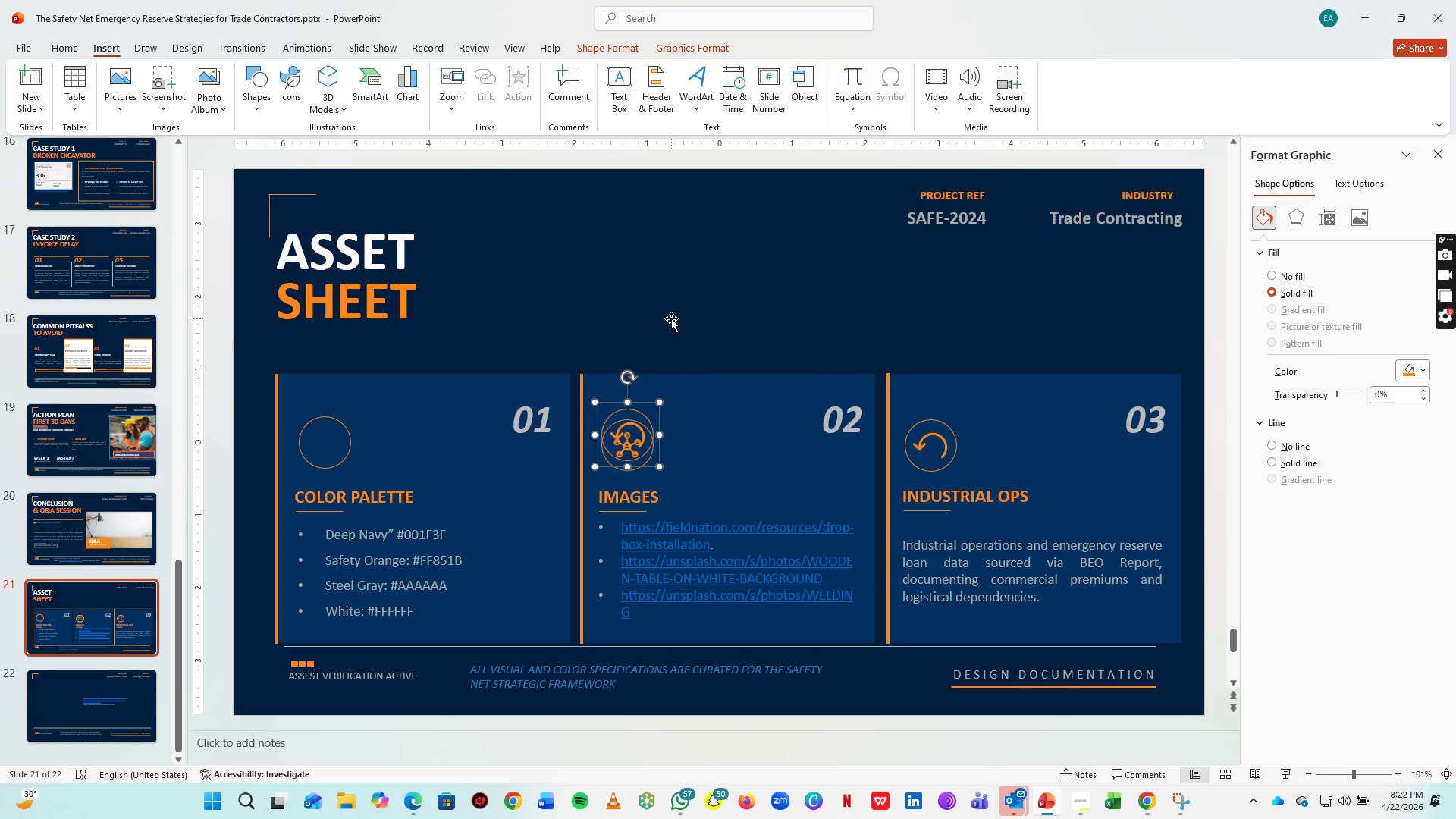 
key(ArrowUp)
 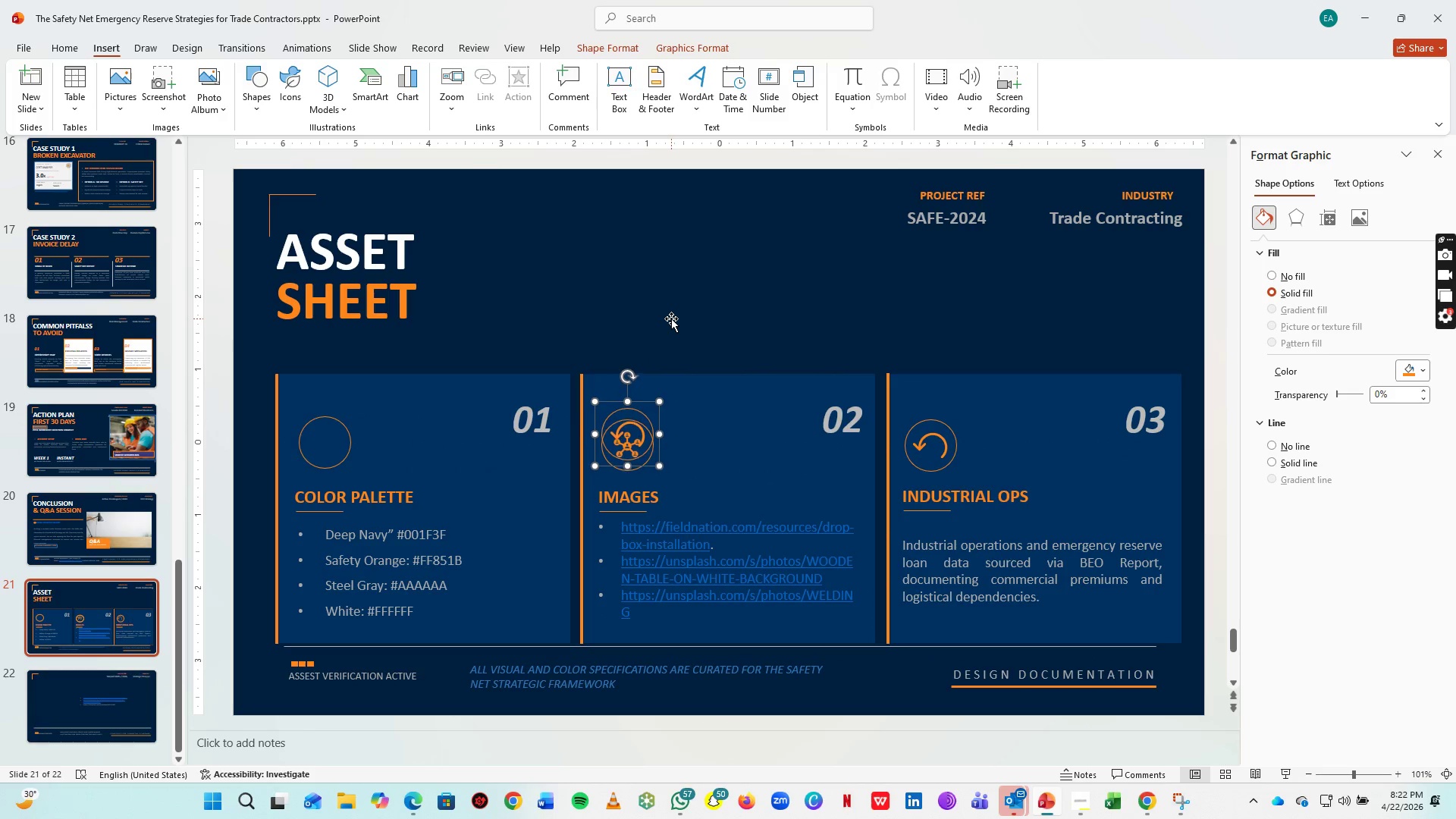 
key(ArrowUp)
 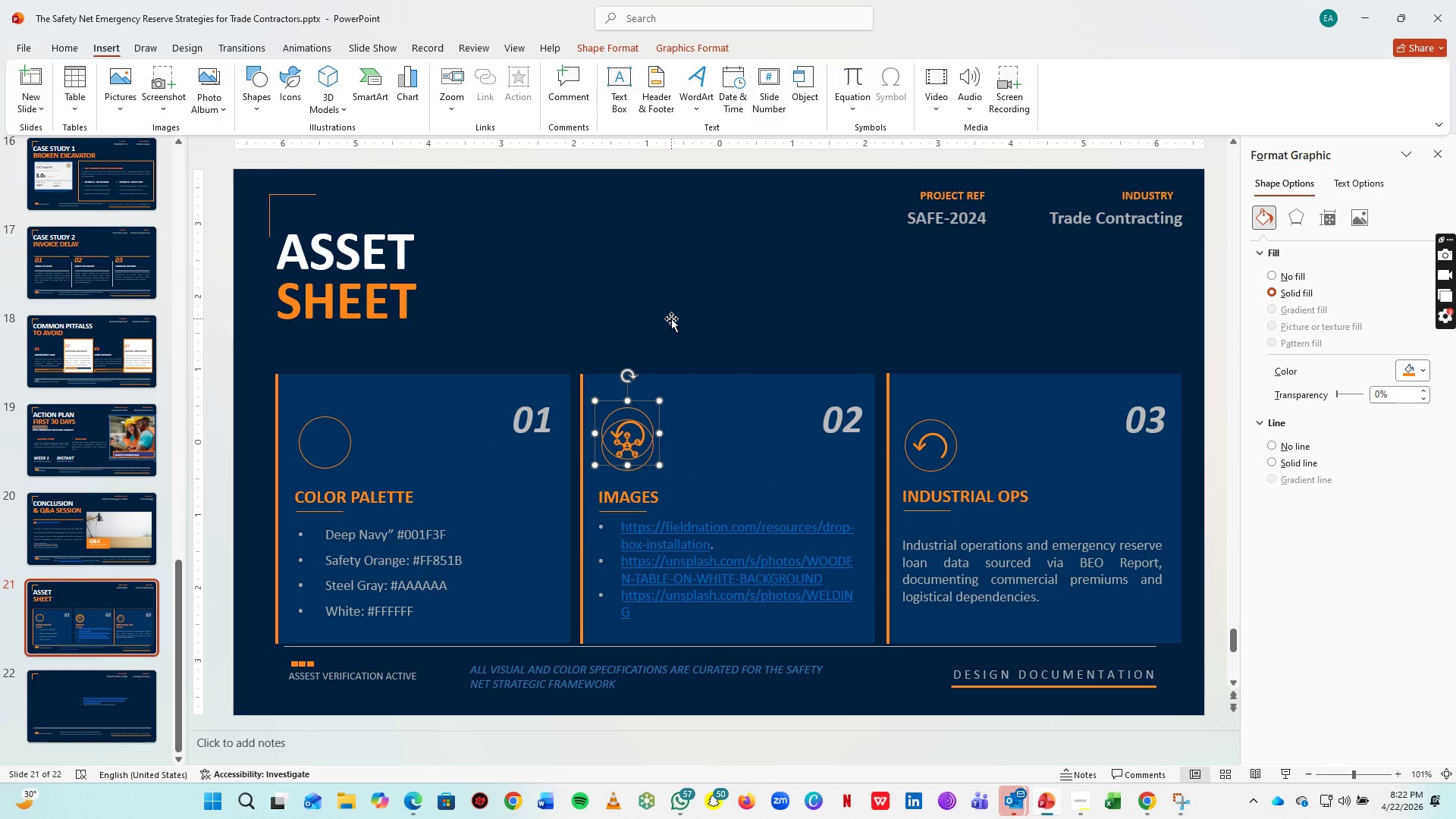 
key(ArrowUp)
 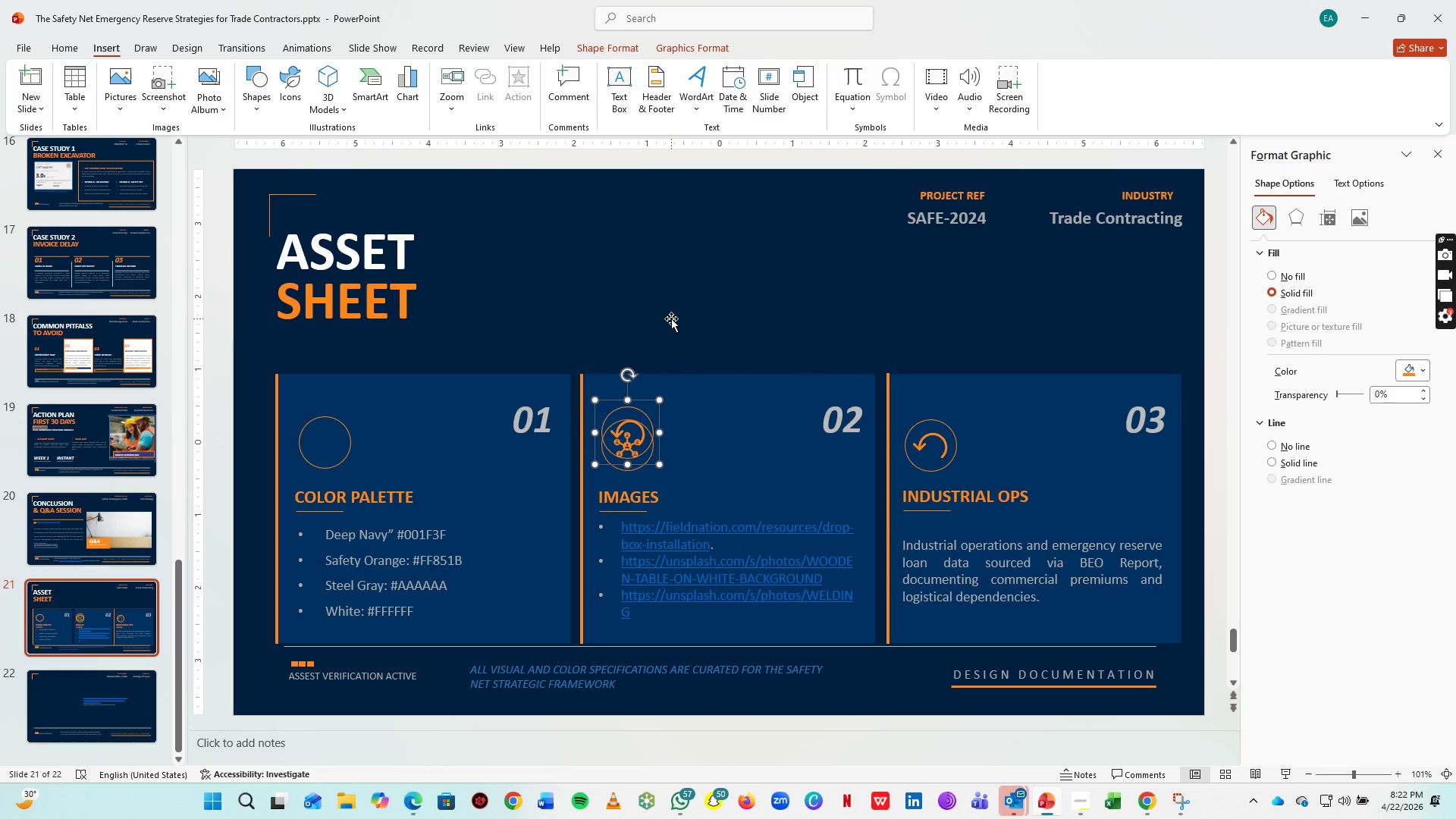 
key(ArrowUp)
 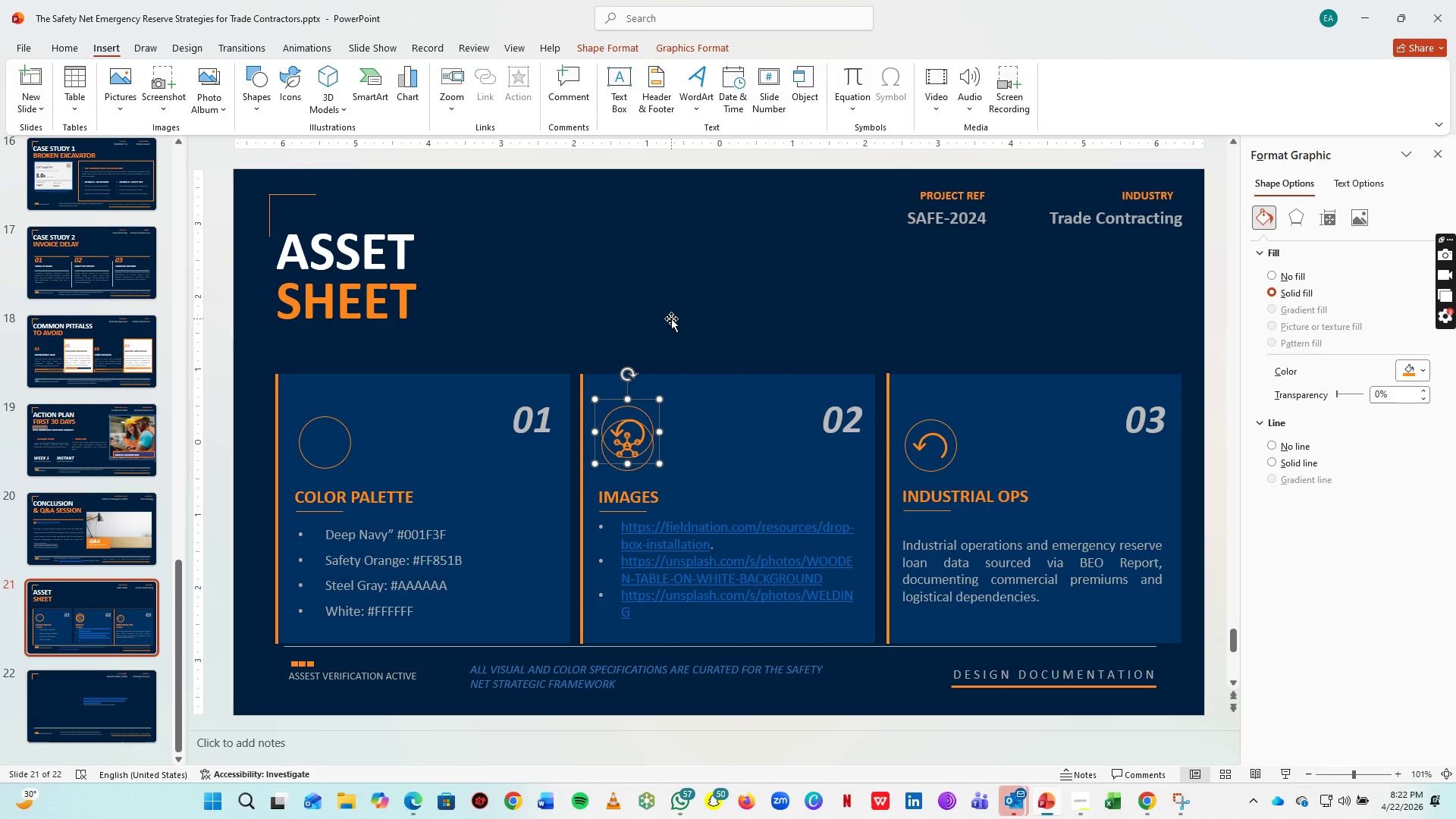 
key(ArrowUp)
 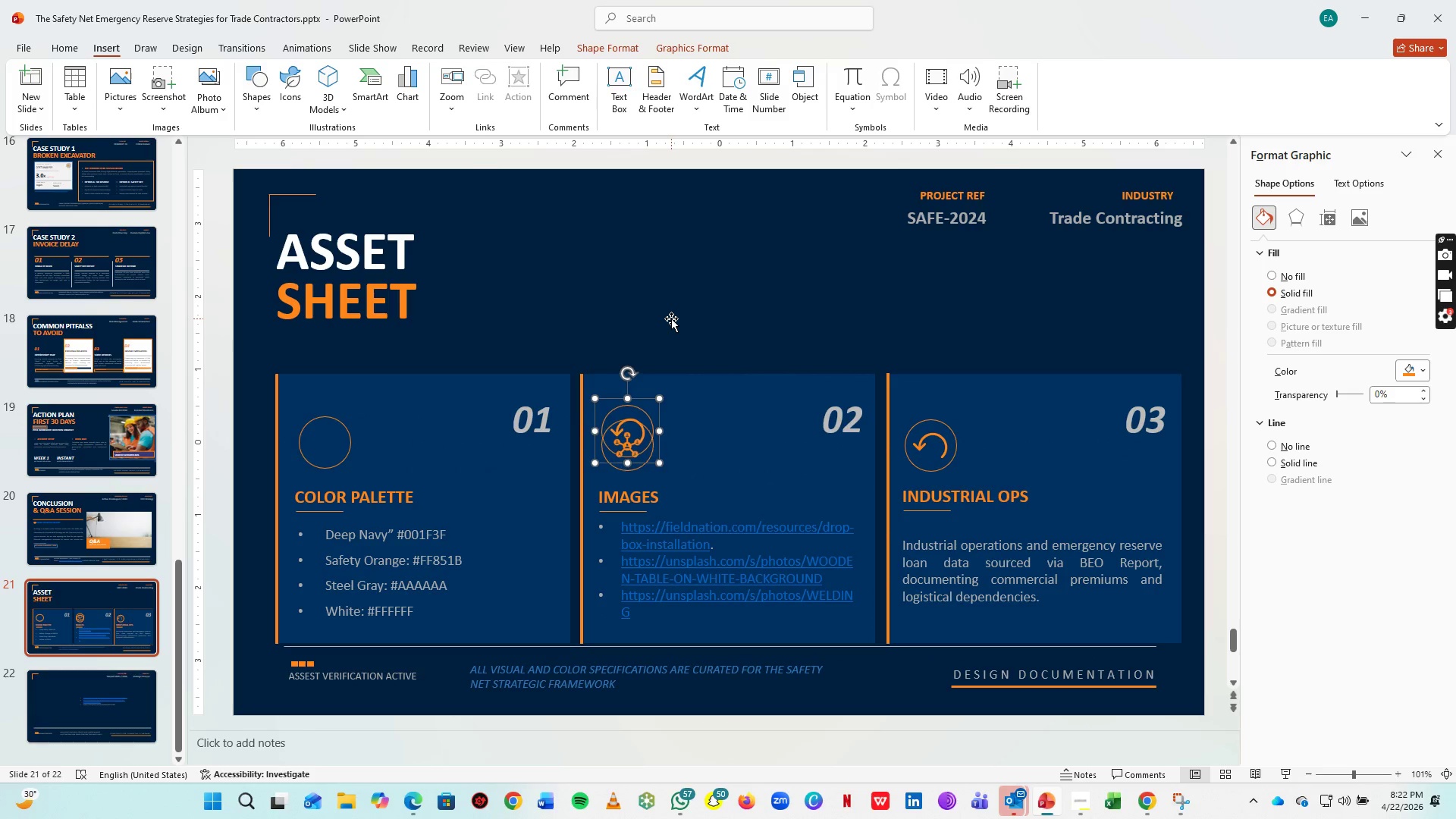 
key(ArrowUp)
 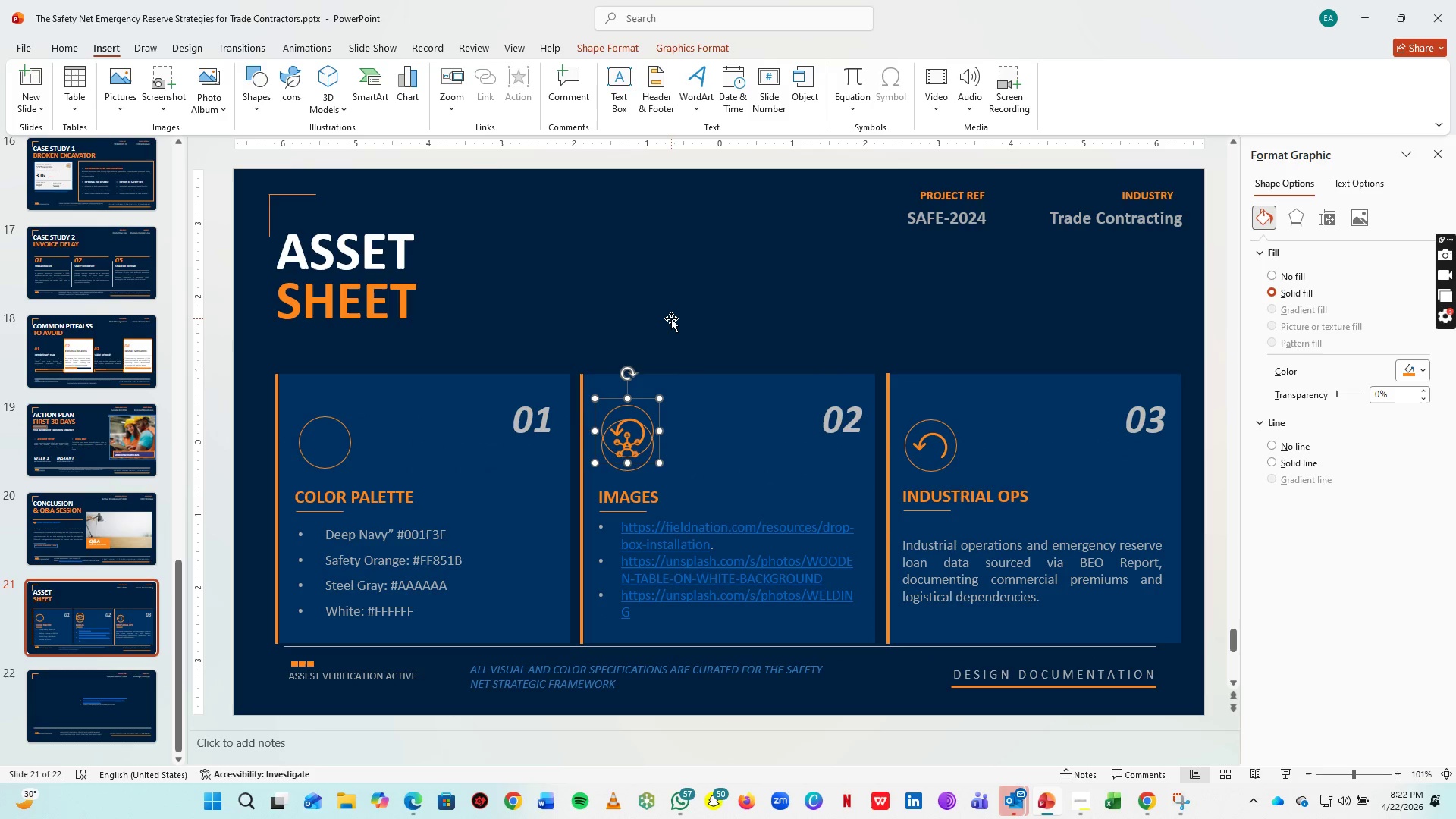 
key(ArrowUp)
 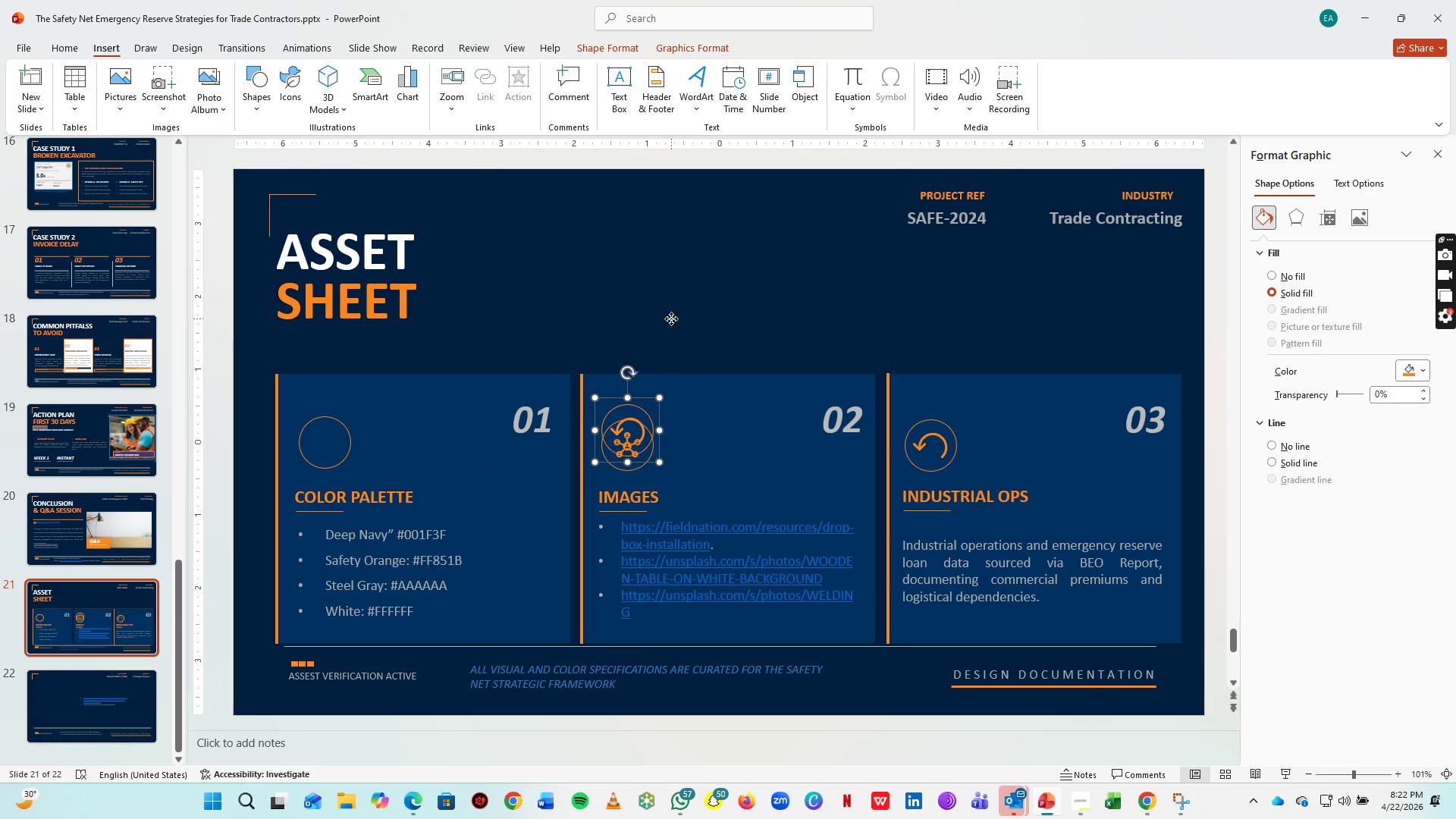 
left_click([671, 318])
 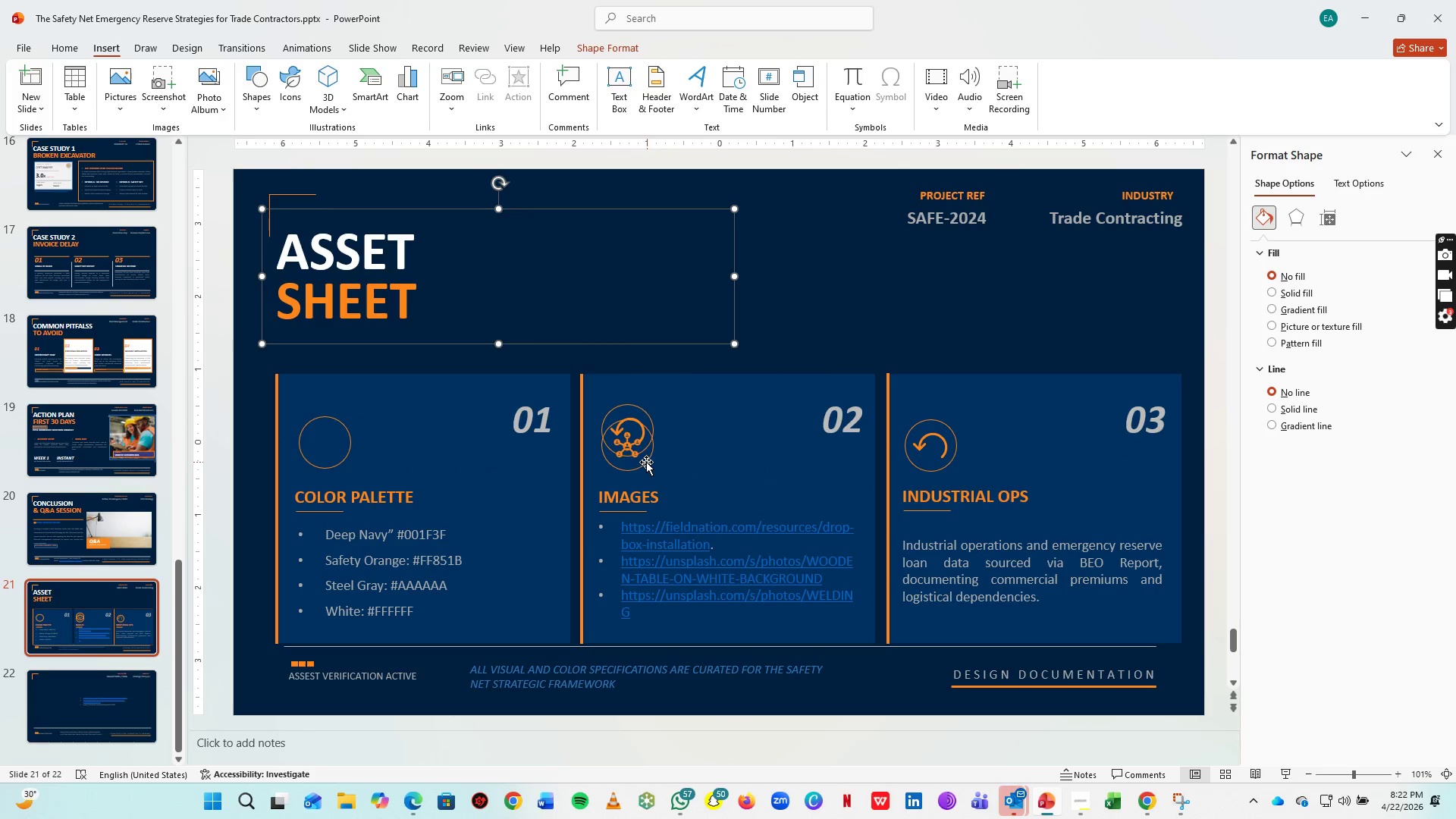 
left_click([646, 462])
 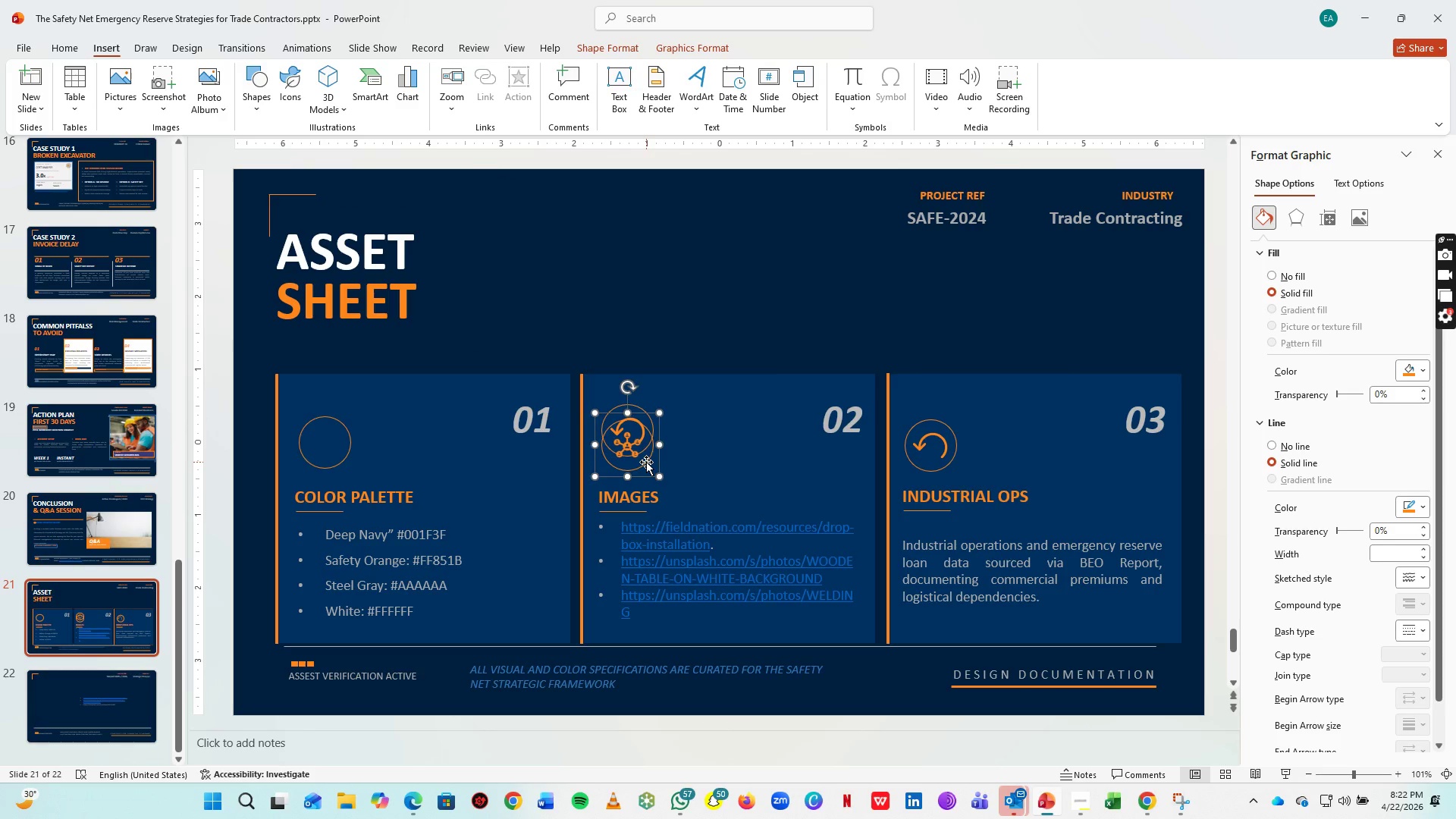 
key(Delete)
 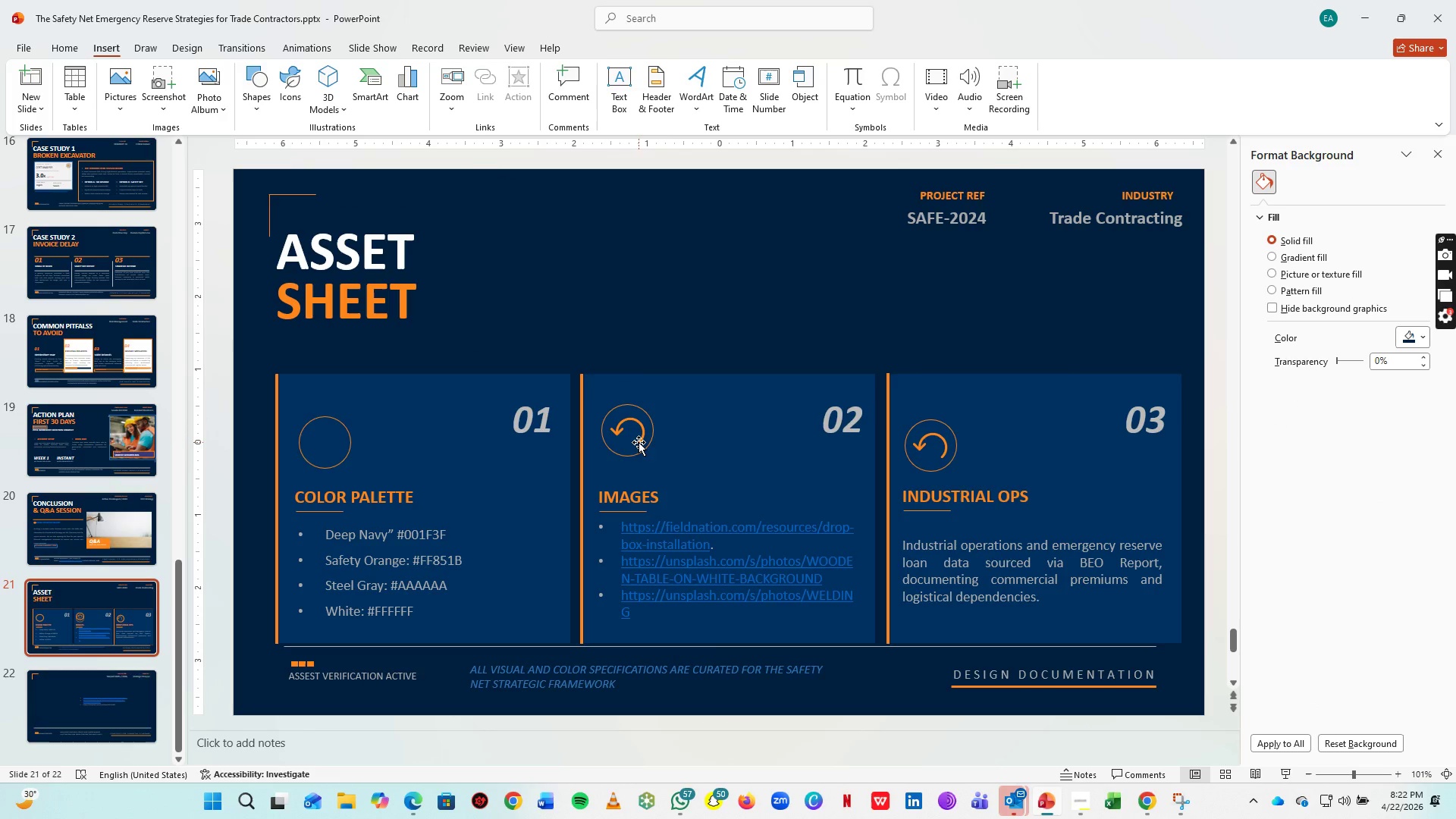 
left_click([639, 442])
 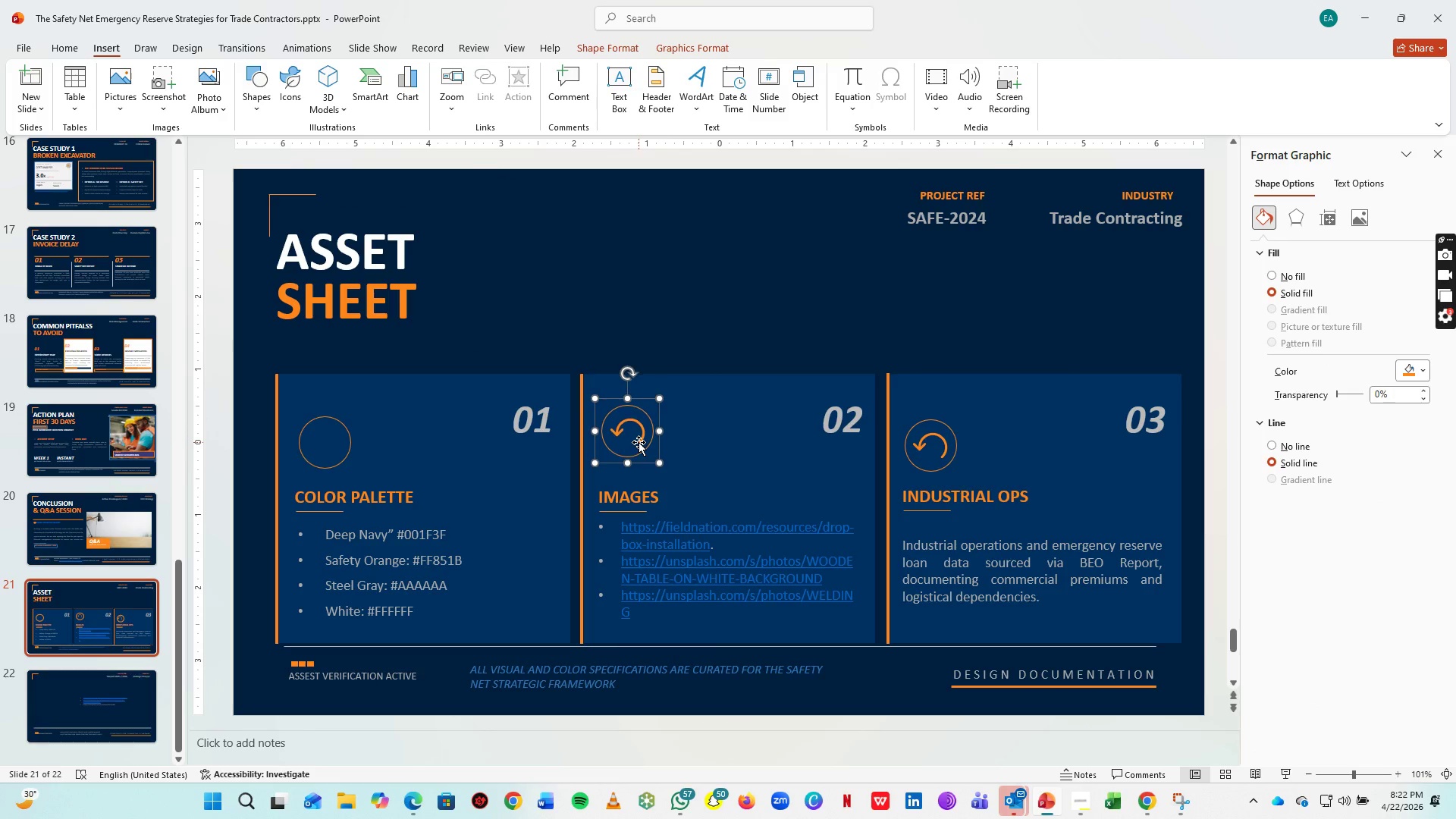 
key(ArrowDown)
 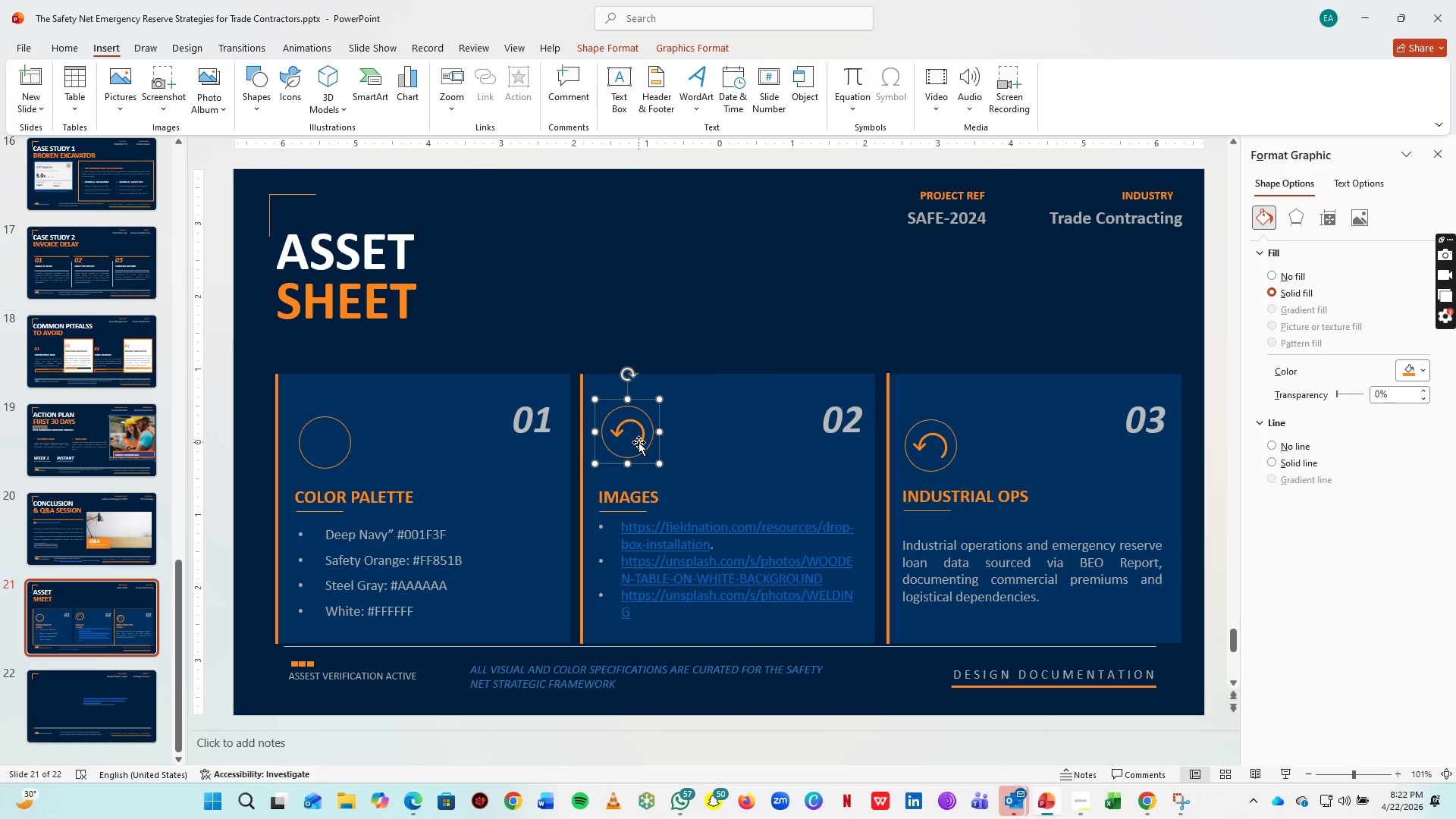 
key(ArrowDown)
 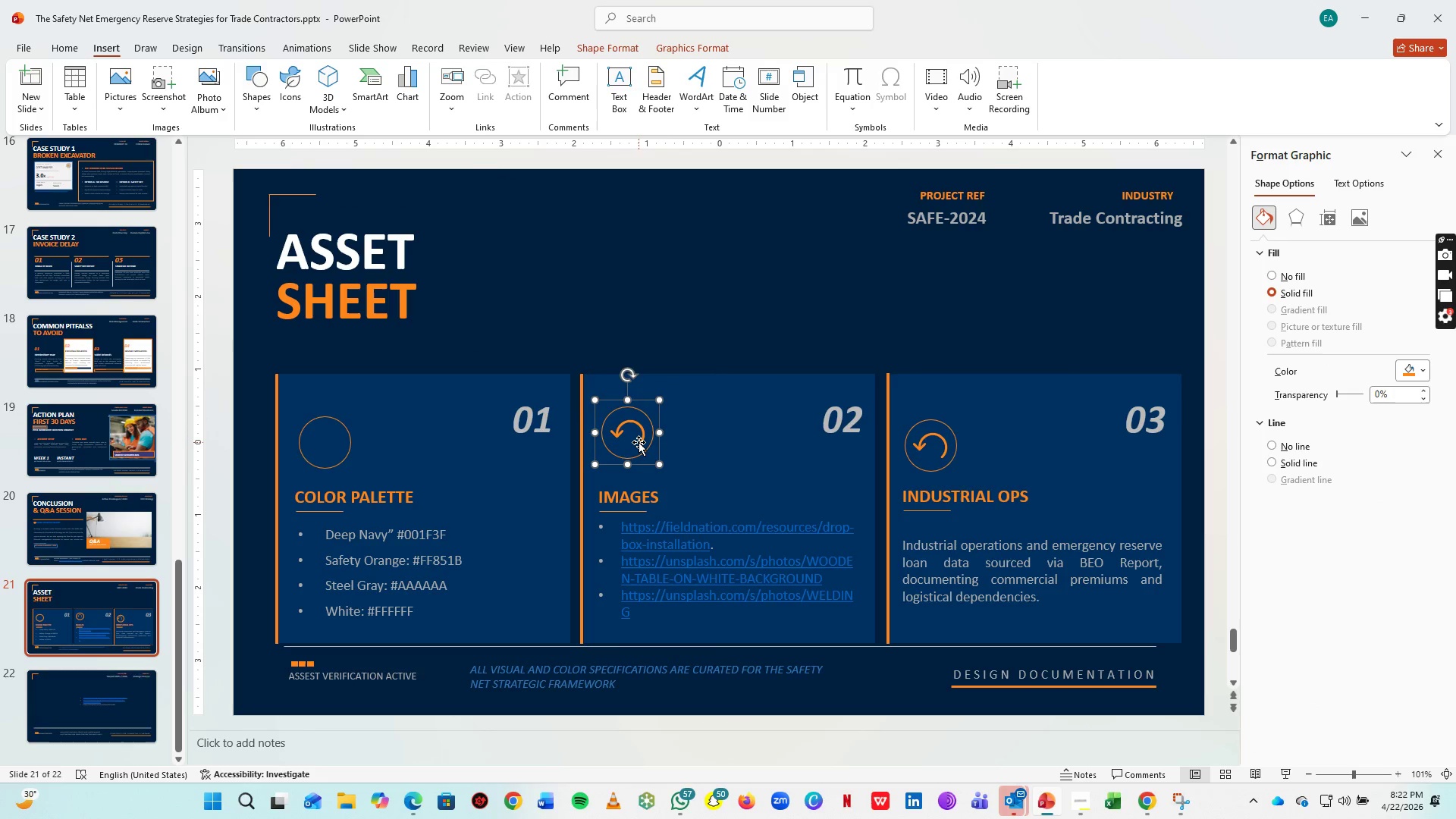 
key(ArrowDown)
 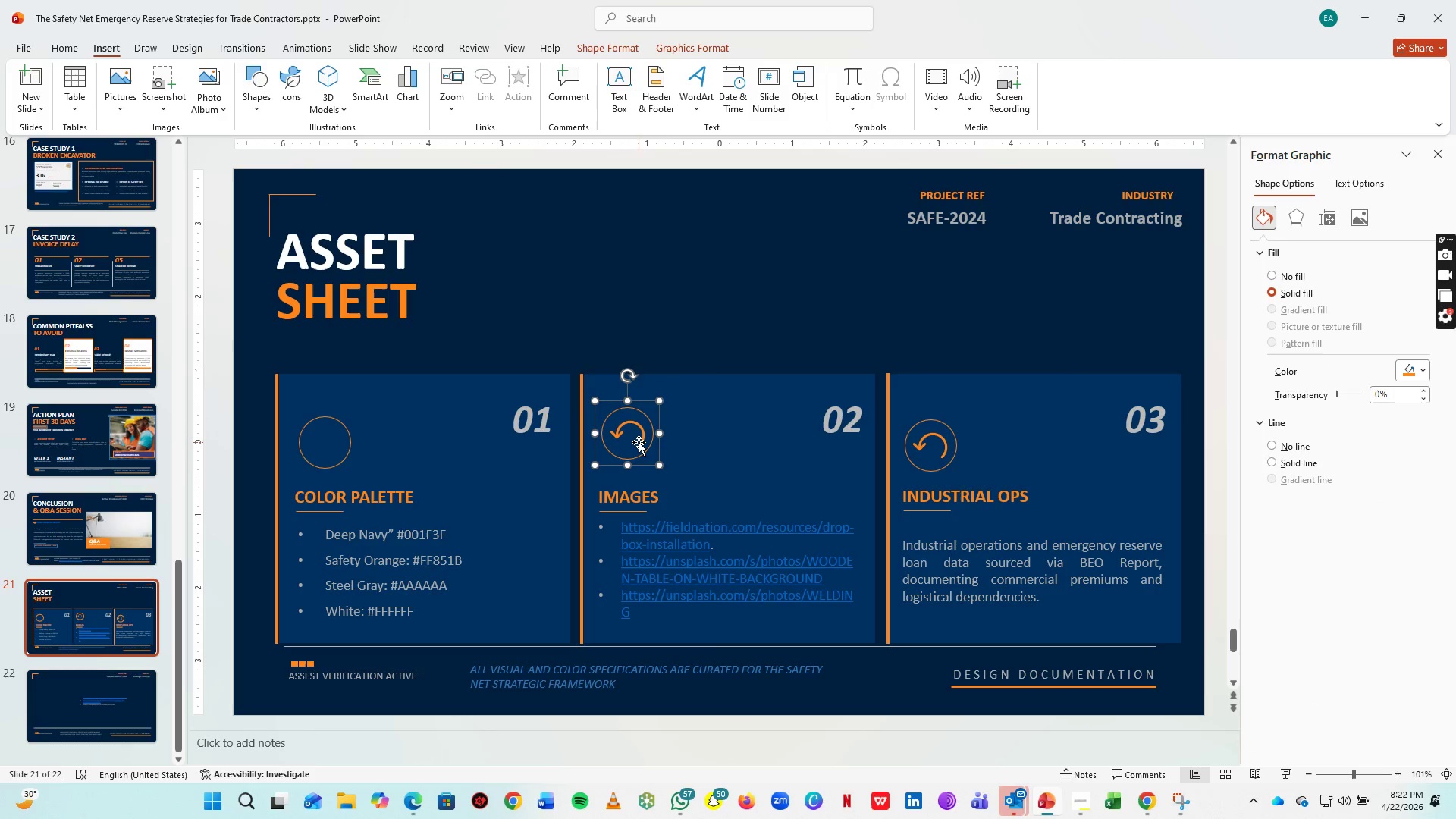 
key(ArrowDown)
 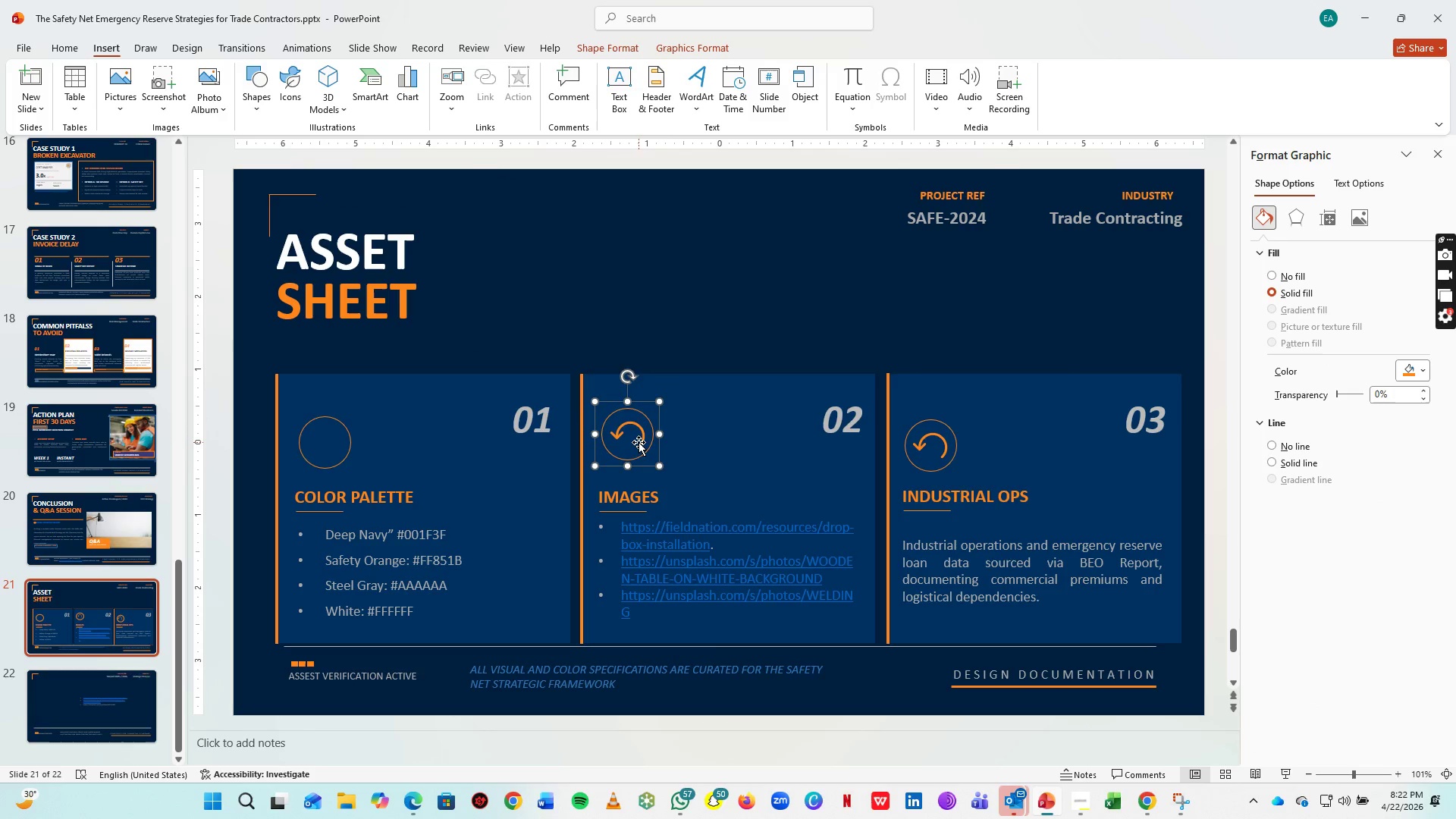 
key(ArrowDown)
 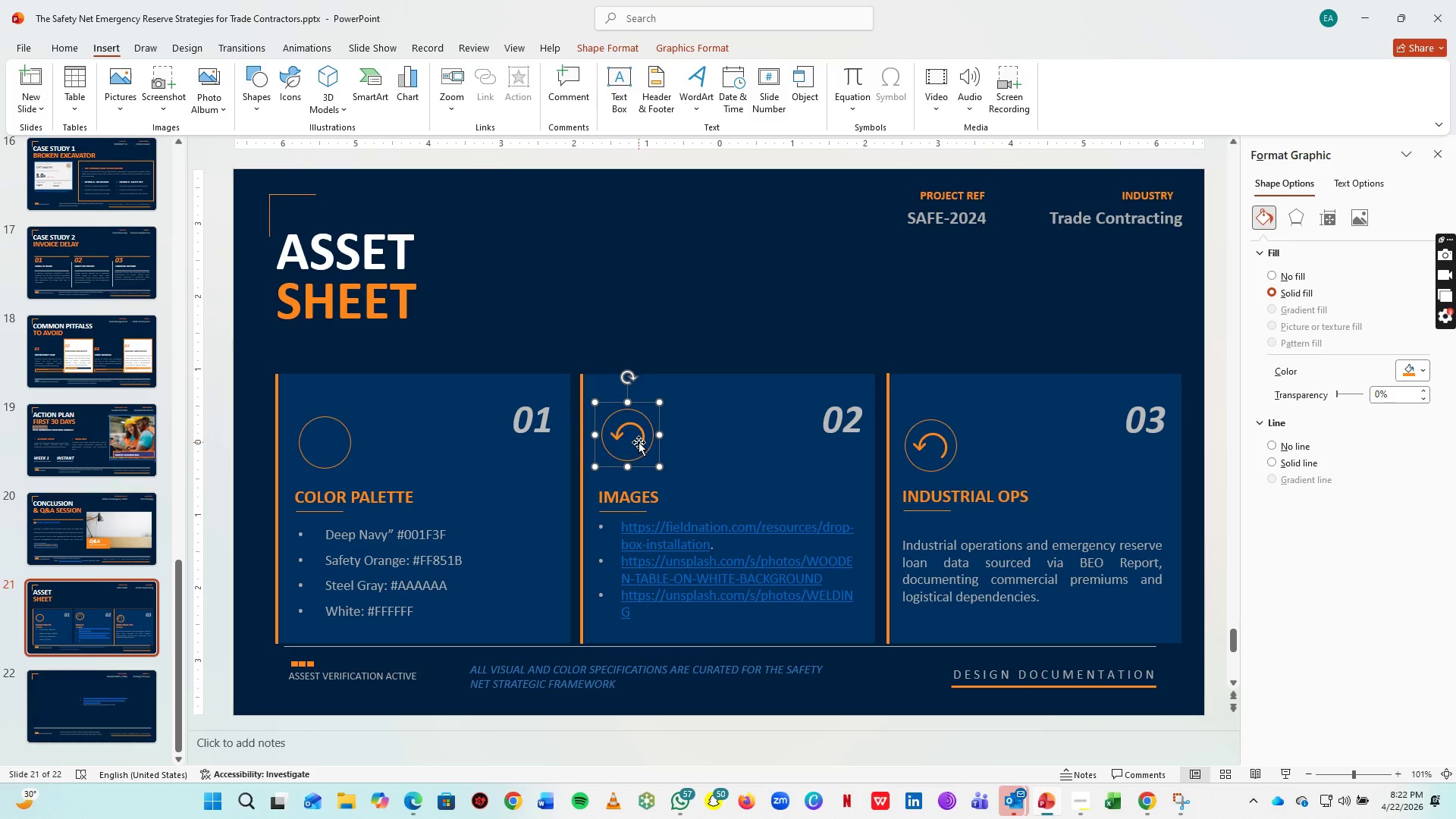 
key(ArrowDown)
 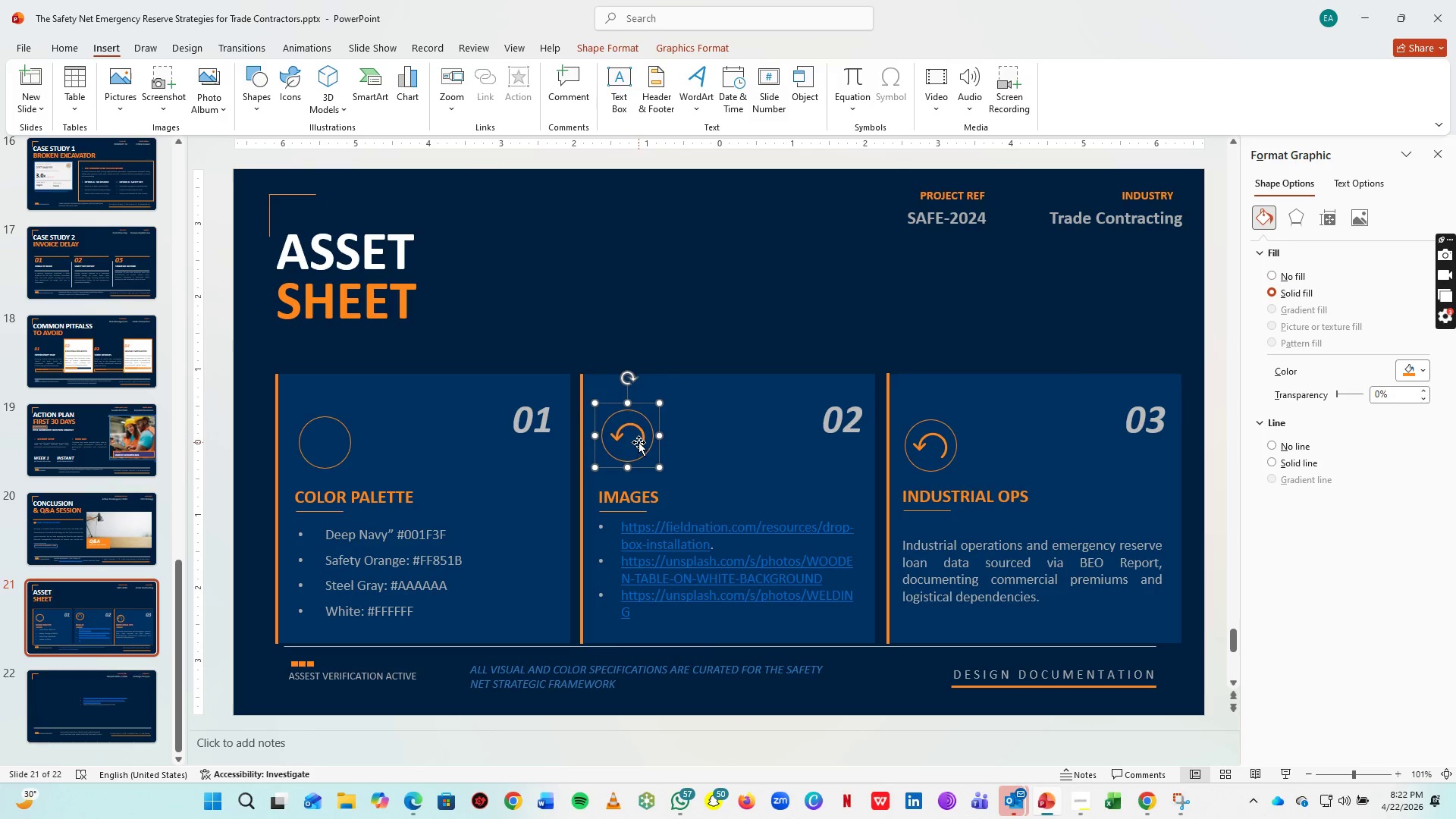 
key(ArrowDown)
 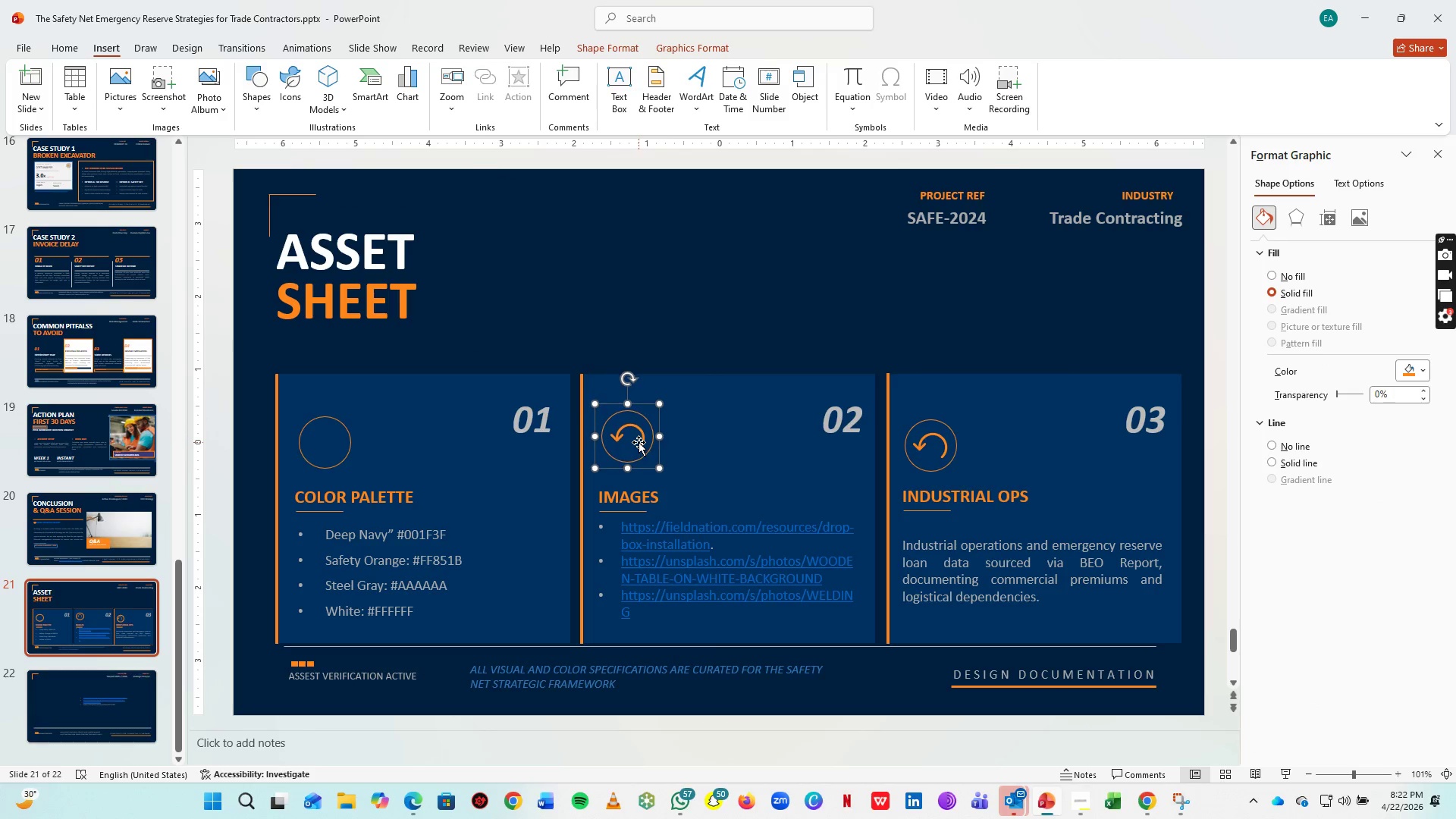 
key(ArrowDown)
 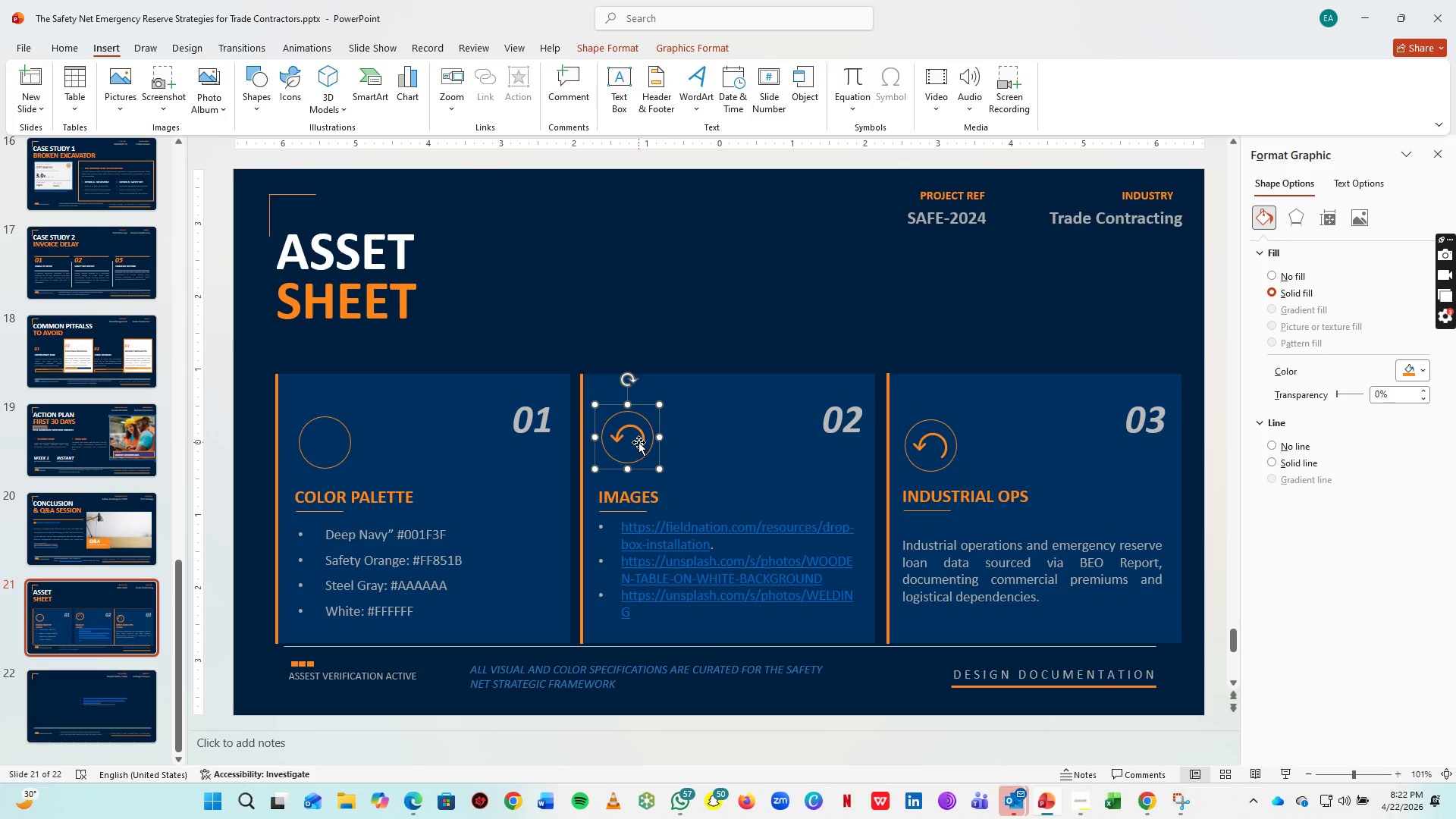 
key(ArrowDown)
 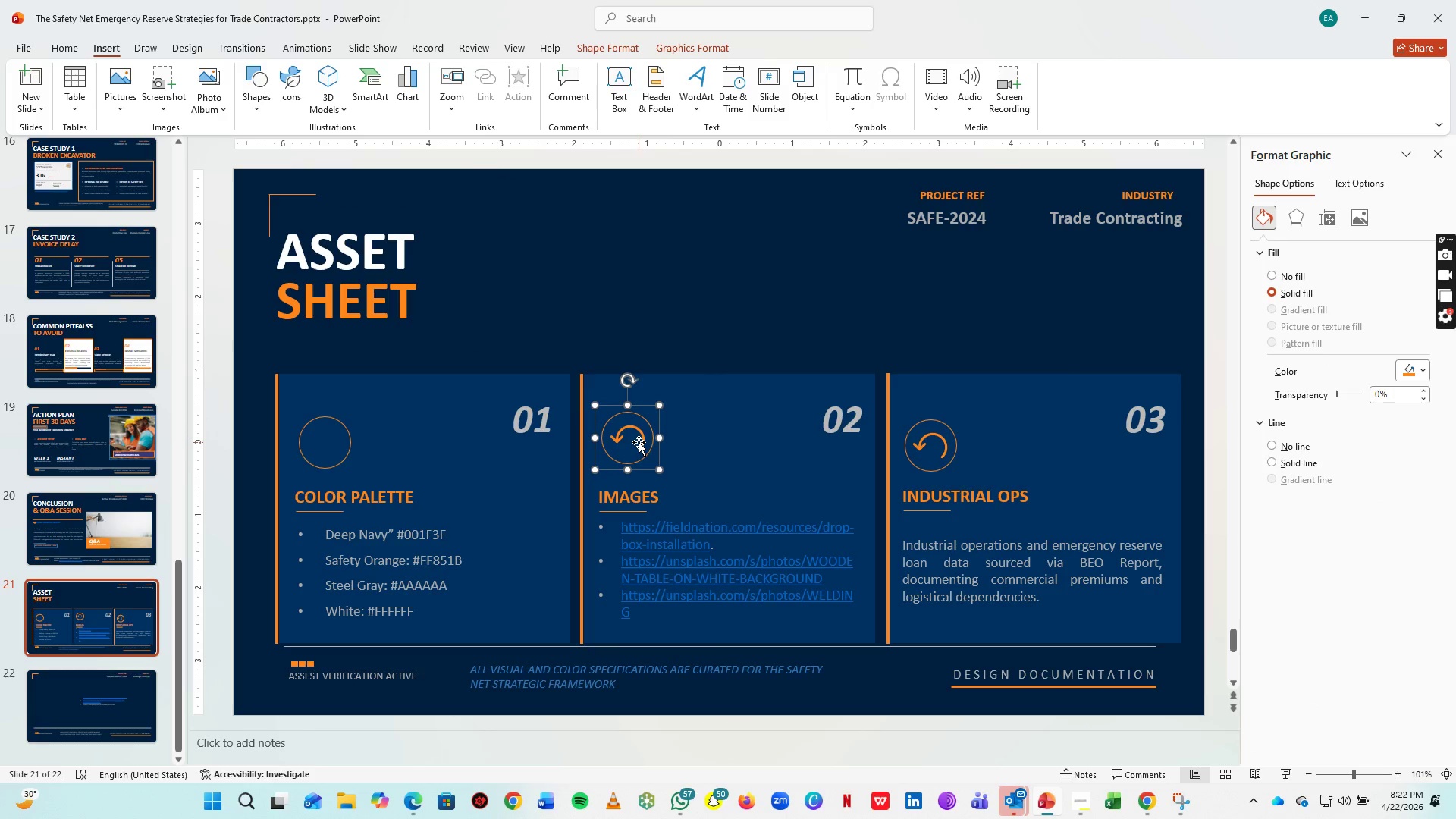 
key(ArrowDown)
 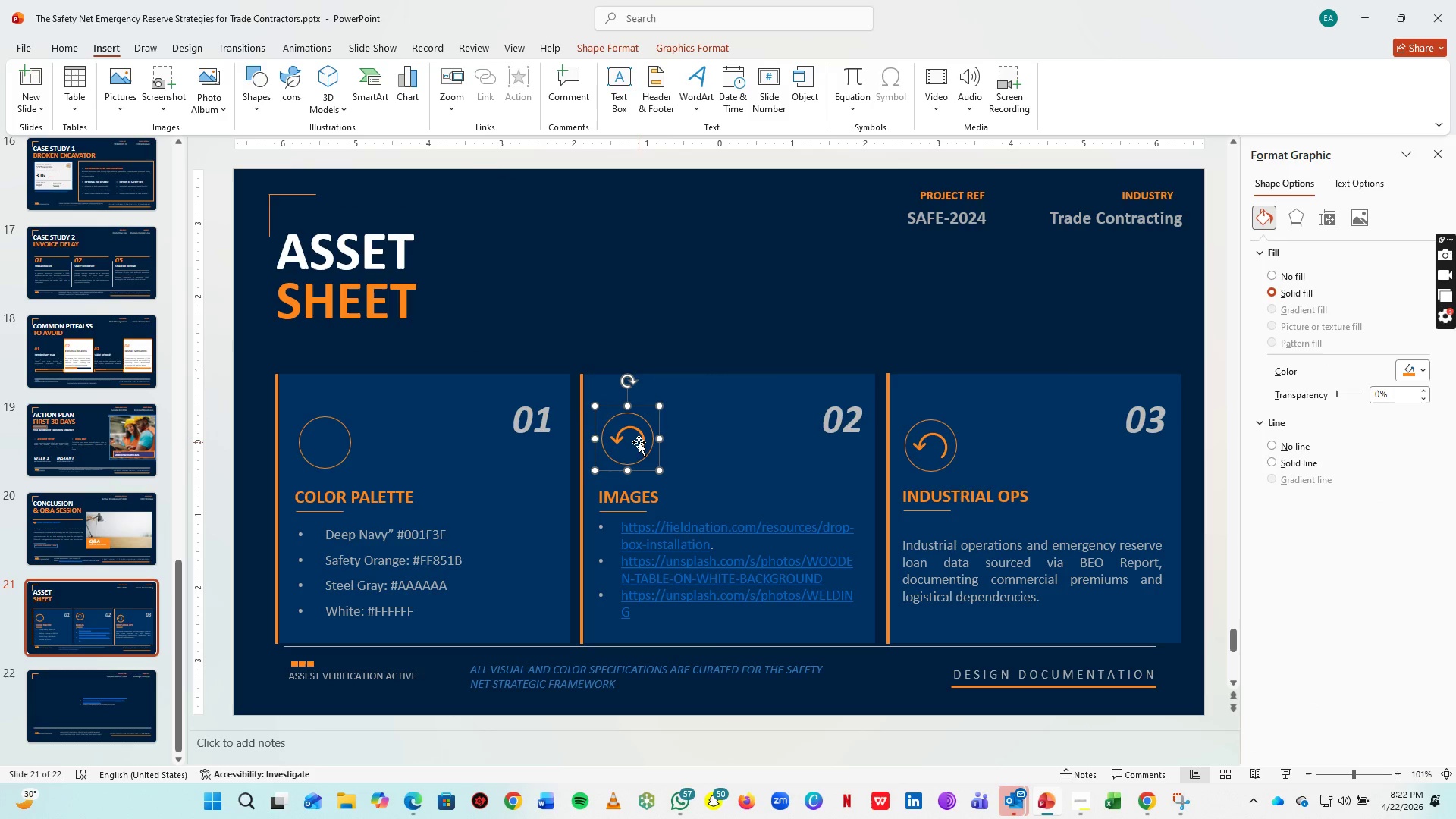 
key(ArrowDown)
 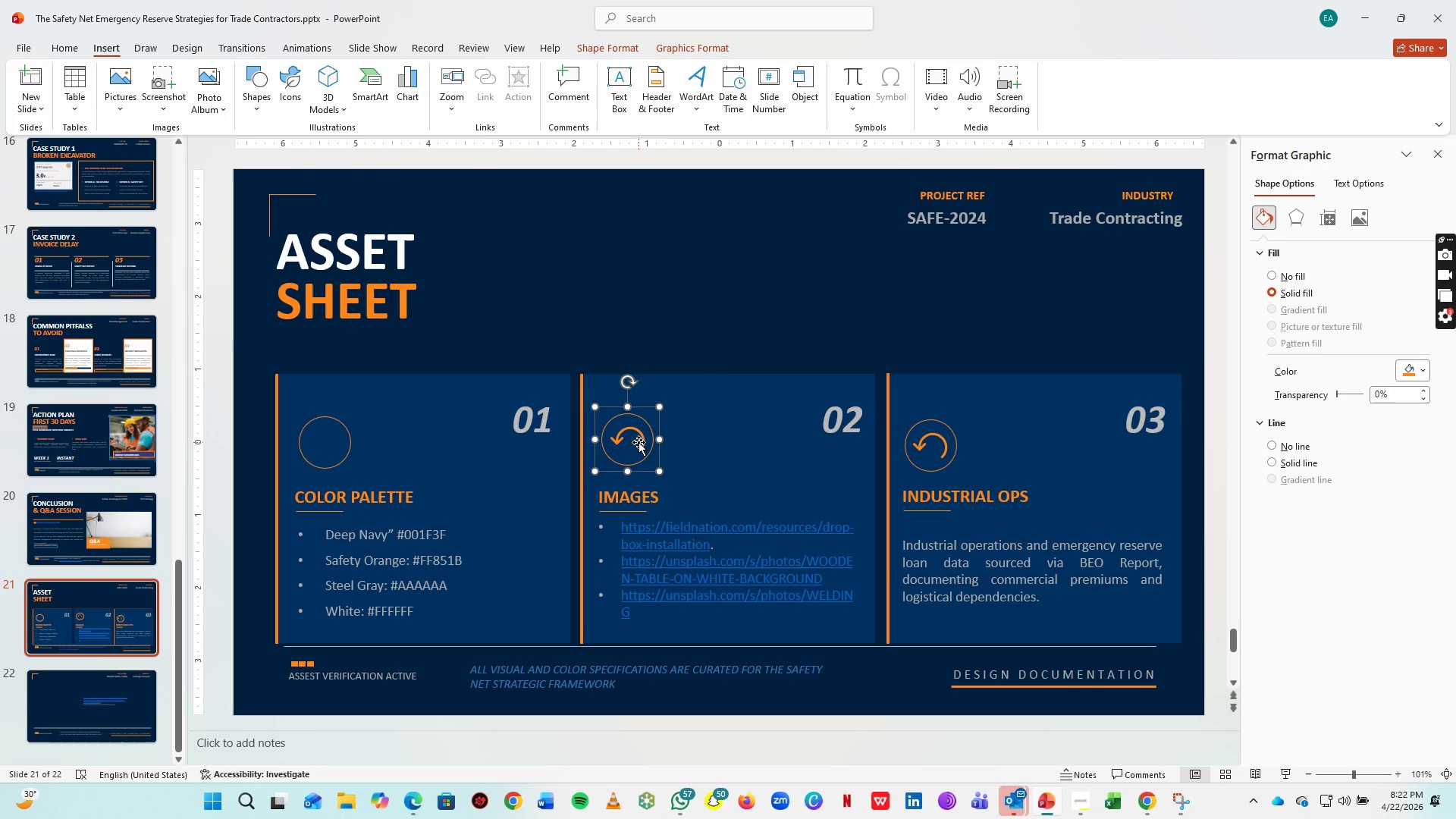 
key(ArrowDown)
 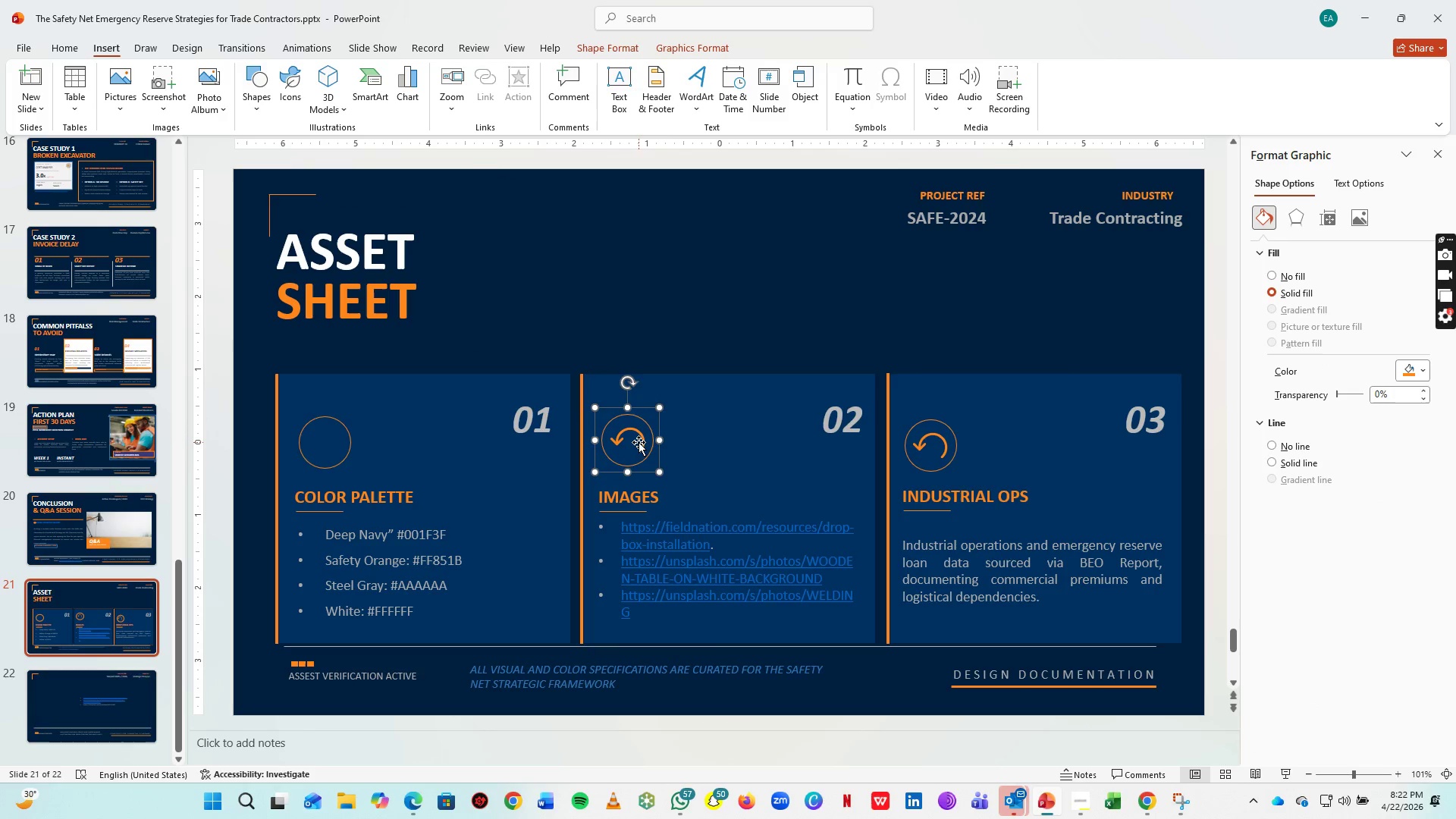 
key(ArrowDown)
 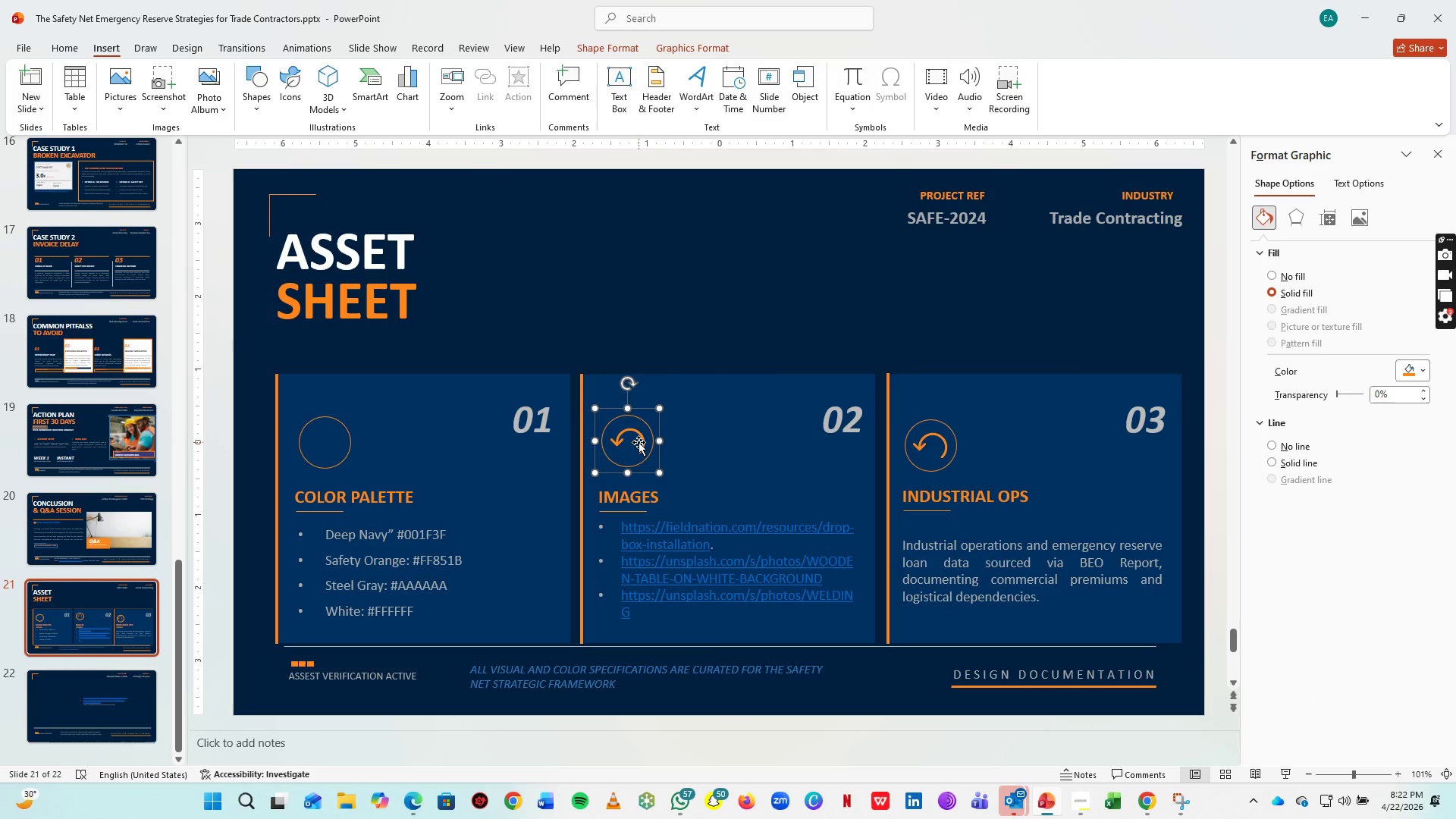 
key(ArrowDown)
 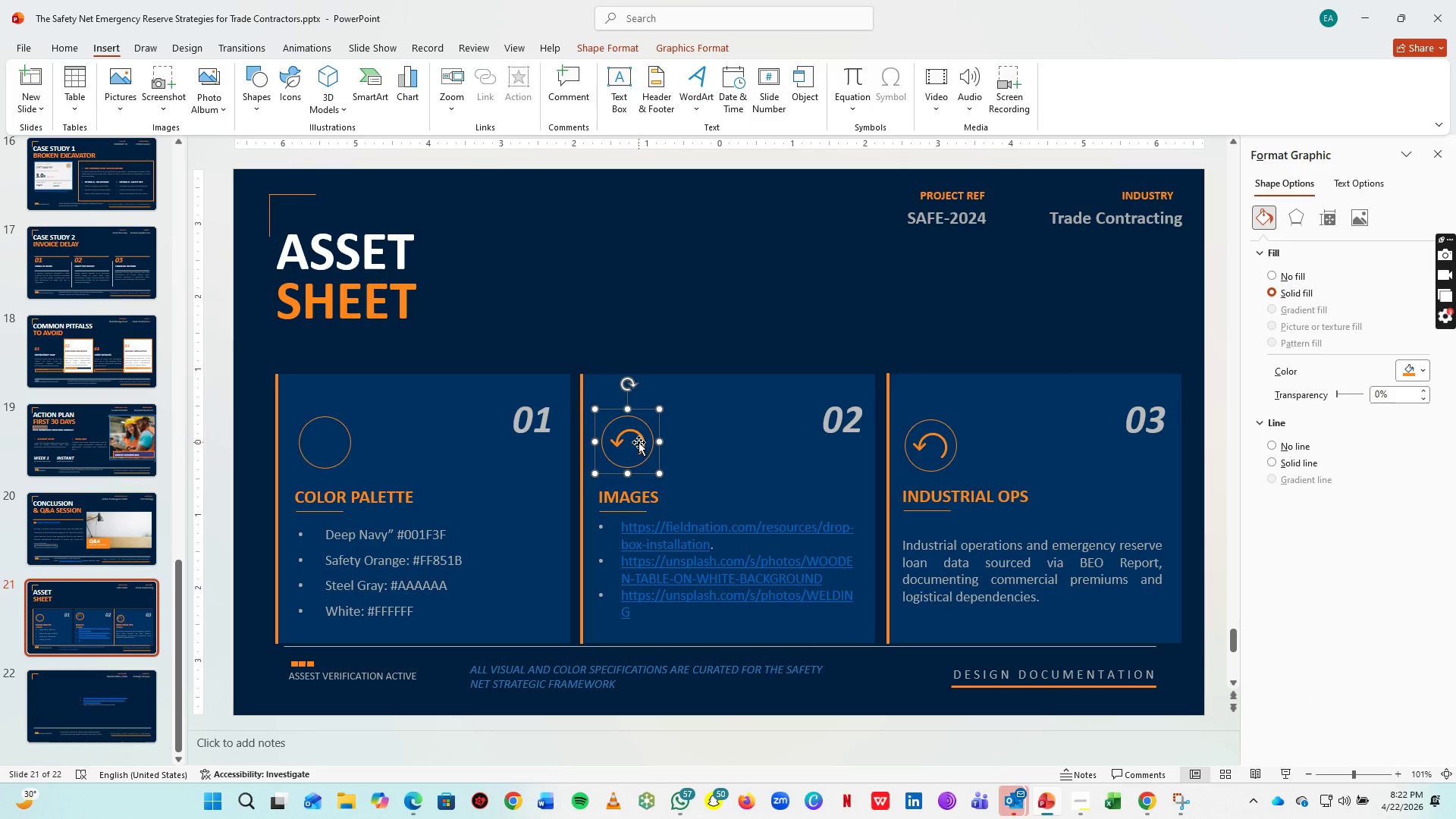 
key(ArrowDown)
 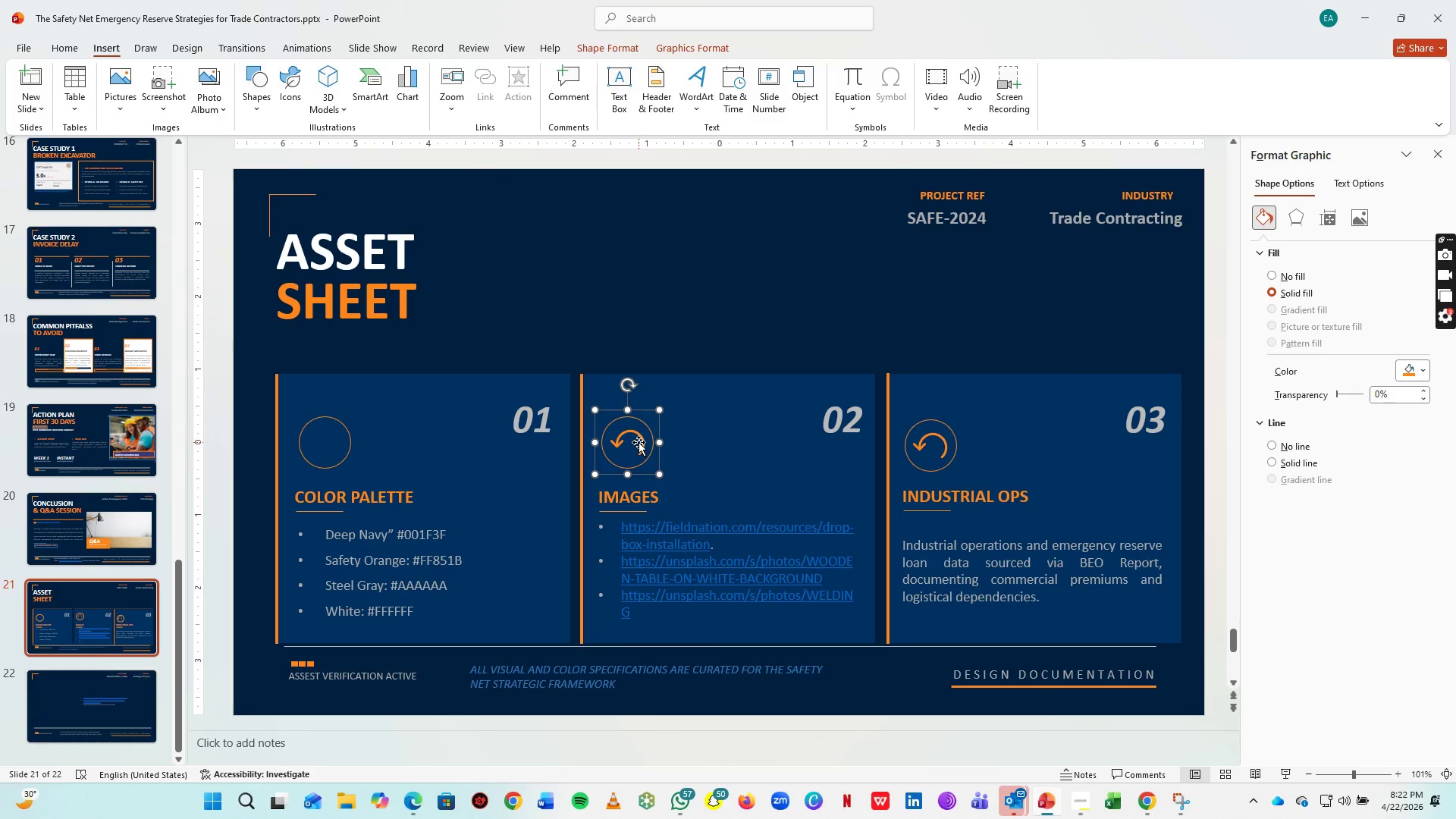 
key(ArrowDown)
 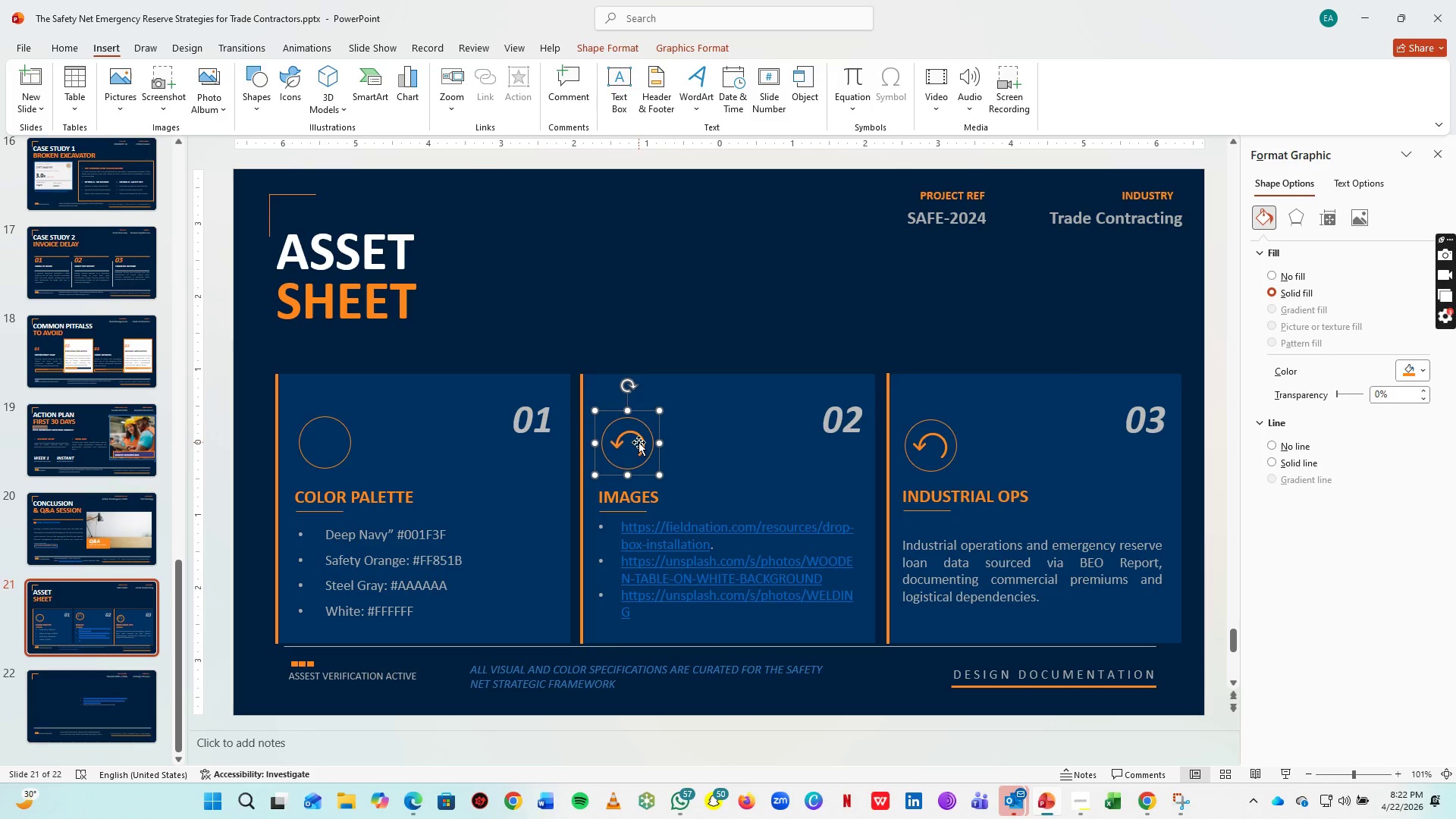 
key(ArrowDown)
 